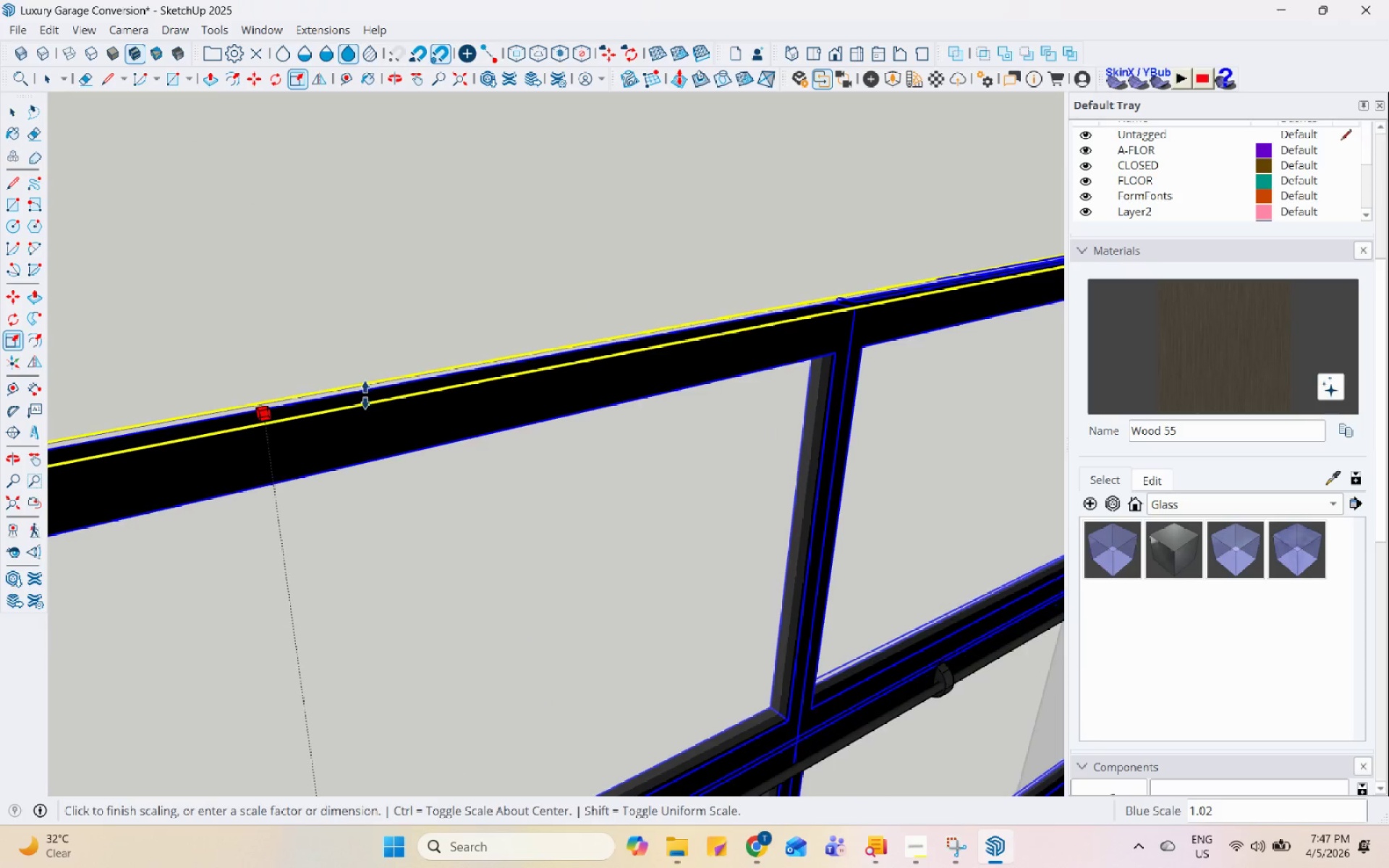 
scroll: coordinate [334, 455], scroll_direction: down, amount: 14.0
 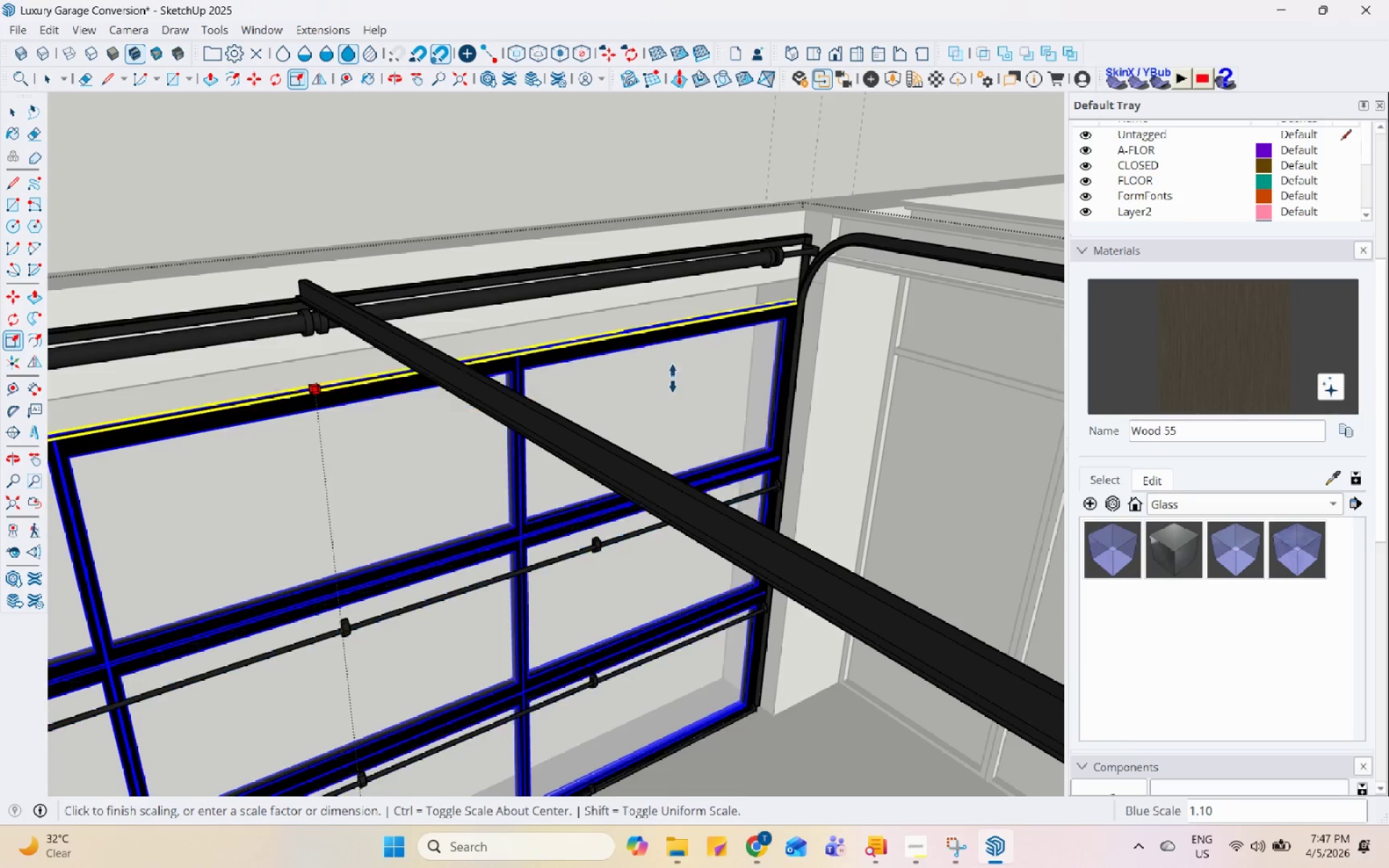 
scroll: coordinate [813, 232], scroll_direction: up, amount: 7.0
 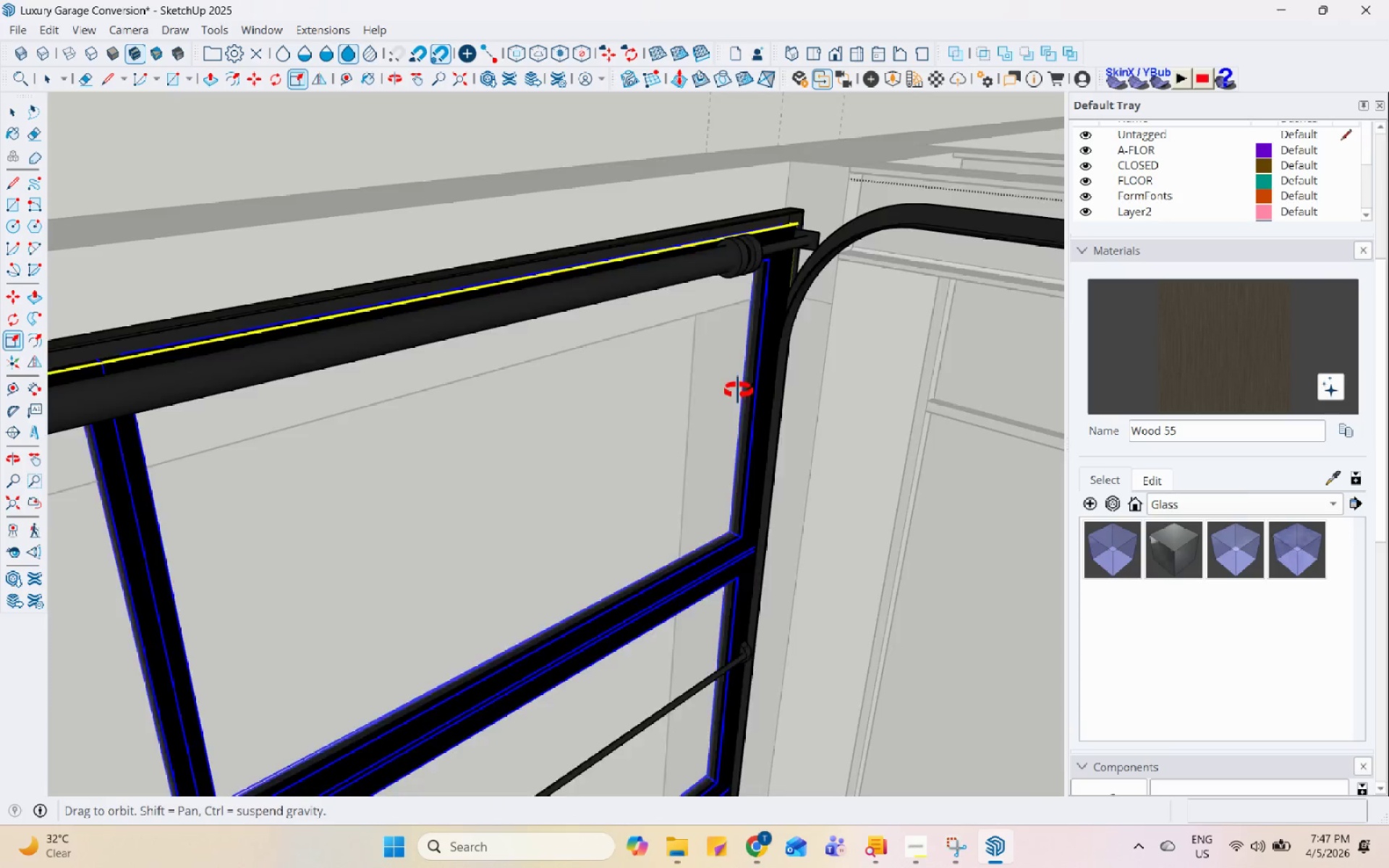 
scroll: coordinate [887, 348], scroll_direction: down, amount: 4.0
 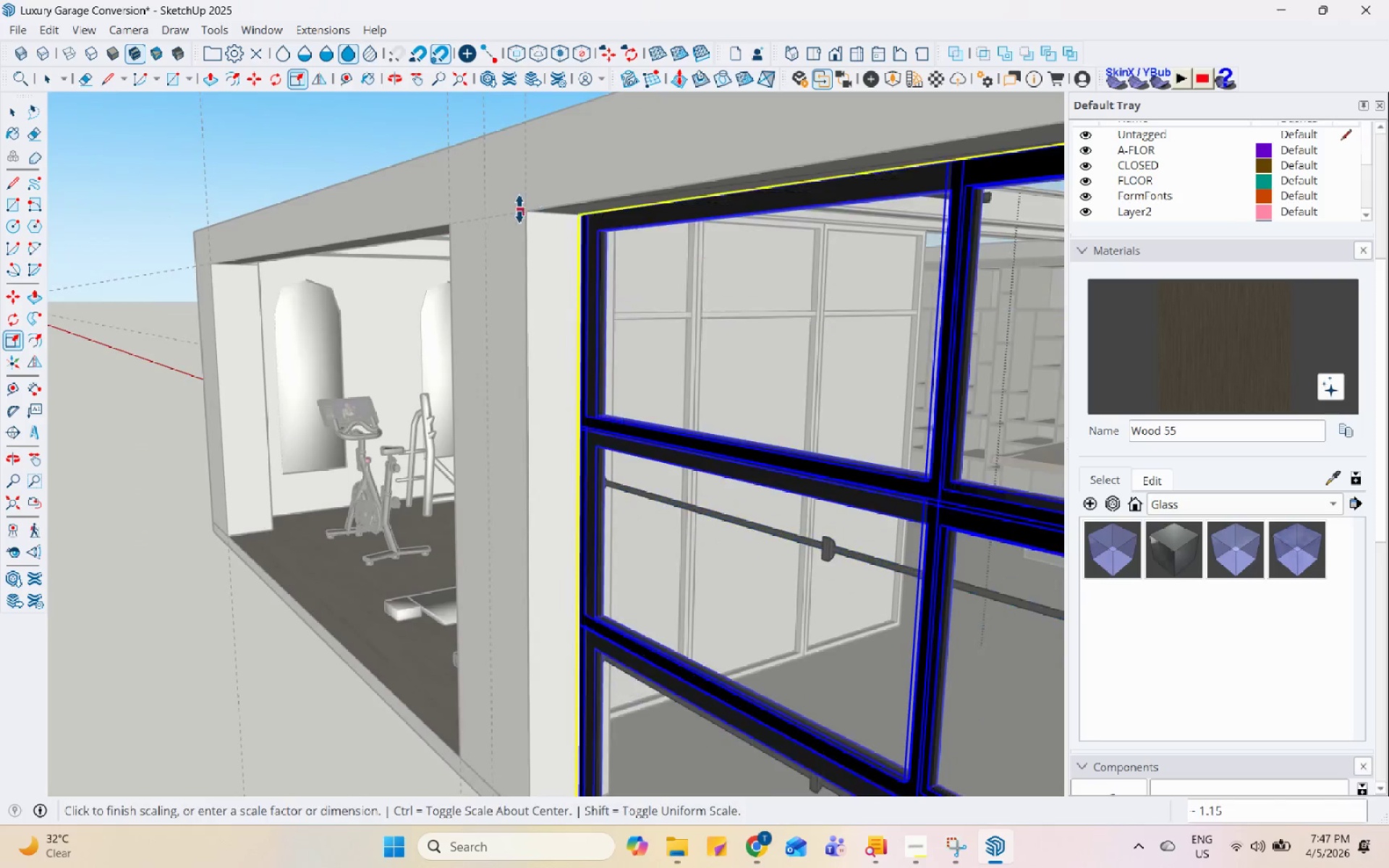 
left_click([531, 210])
 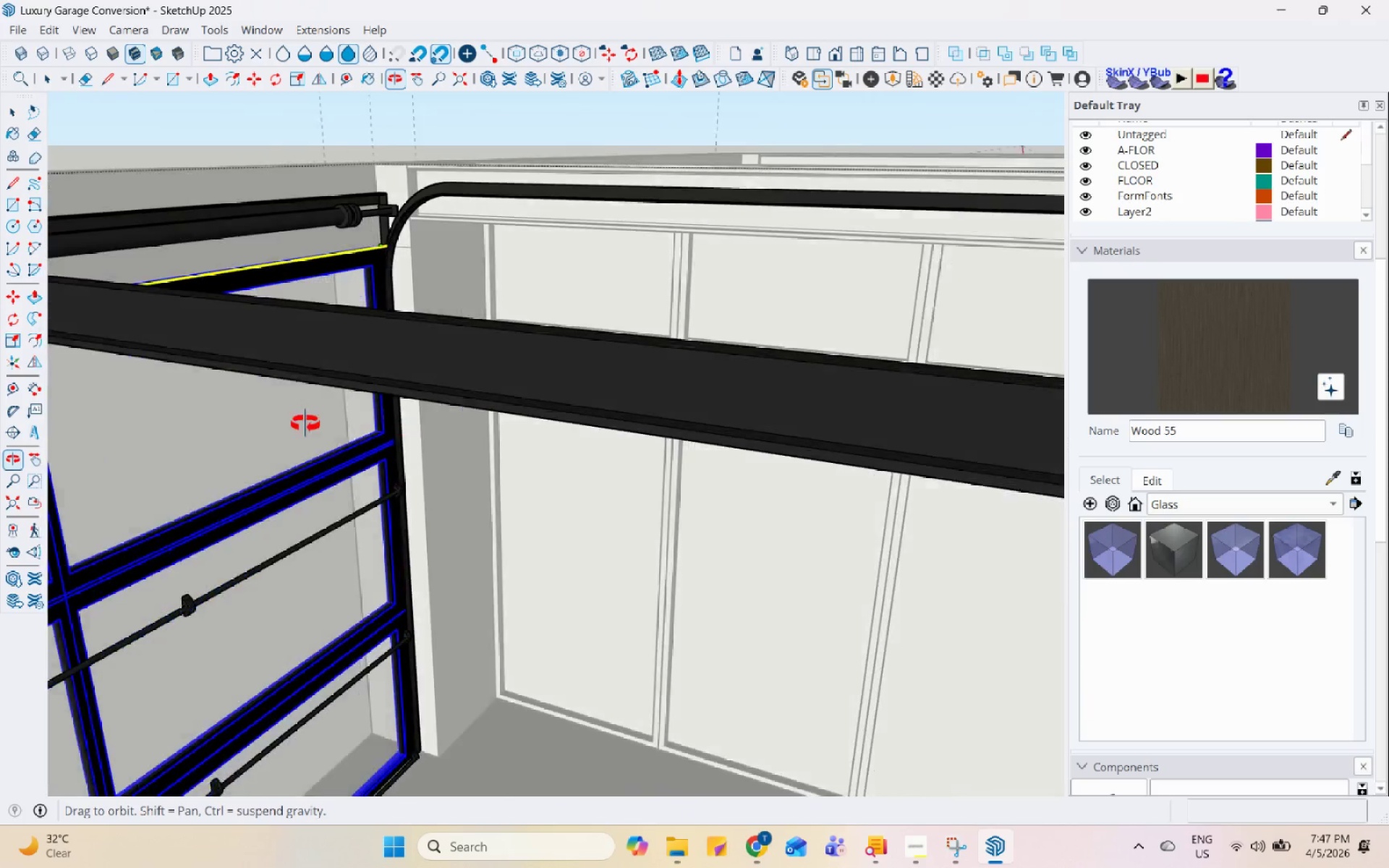 
key(Space)
 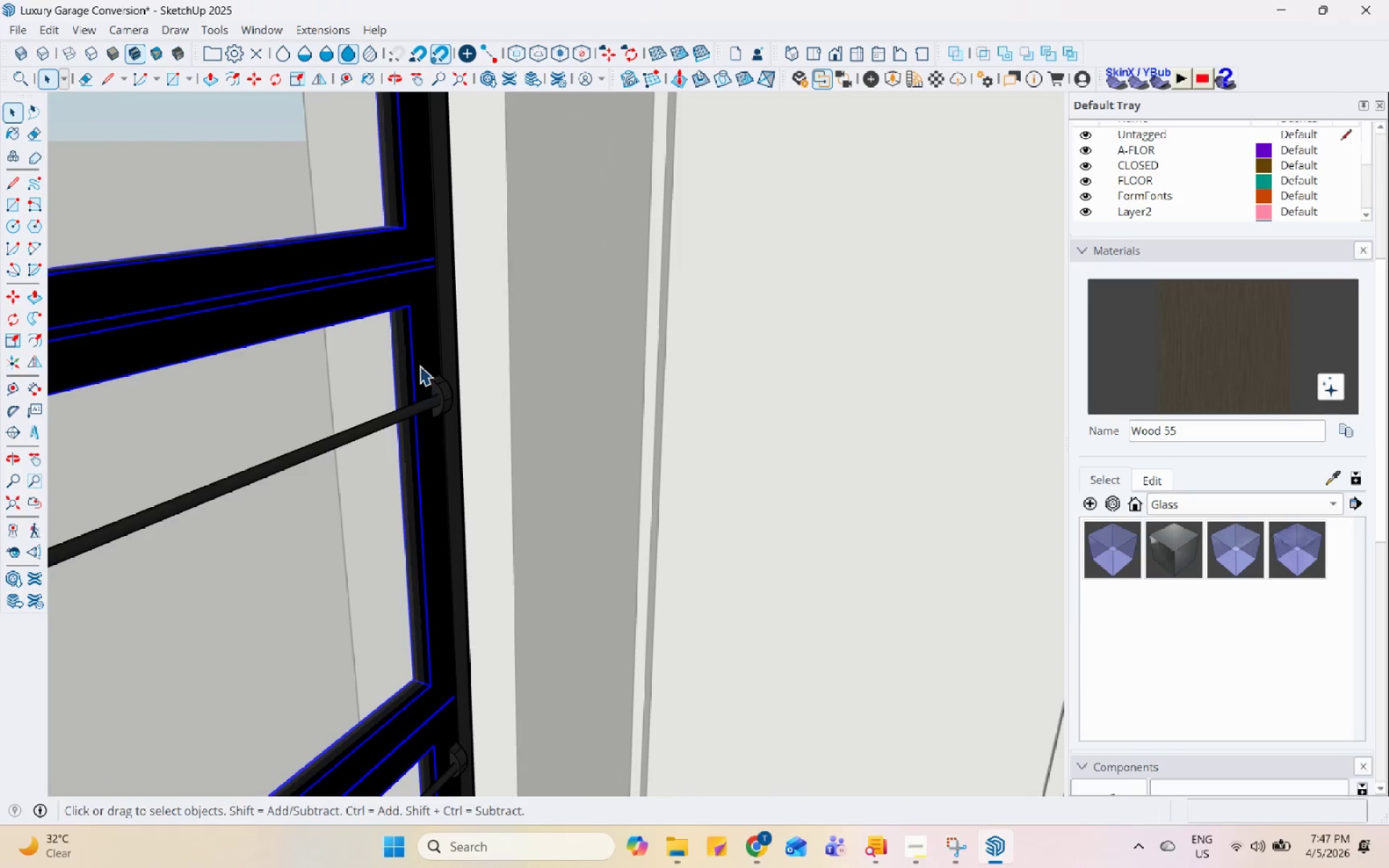 
scroll: coordinate [381, 357], scroll_direction: up, amount: 10.0
 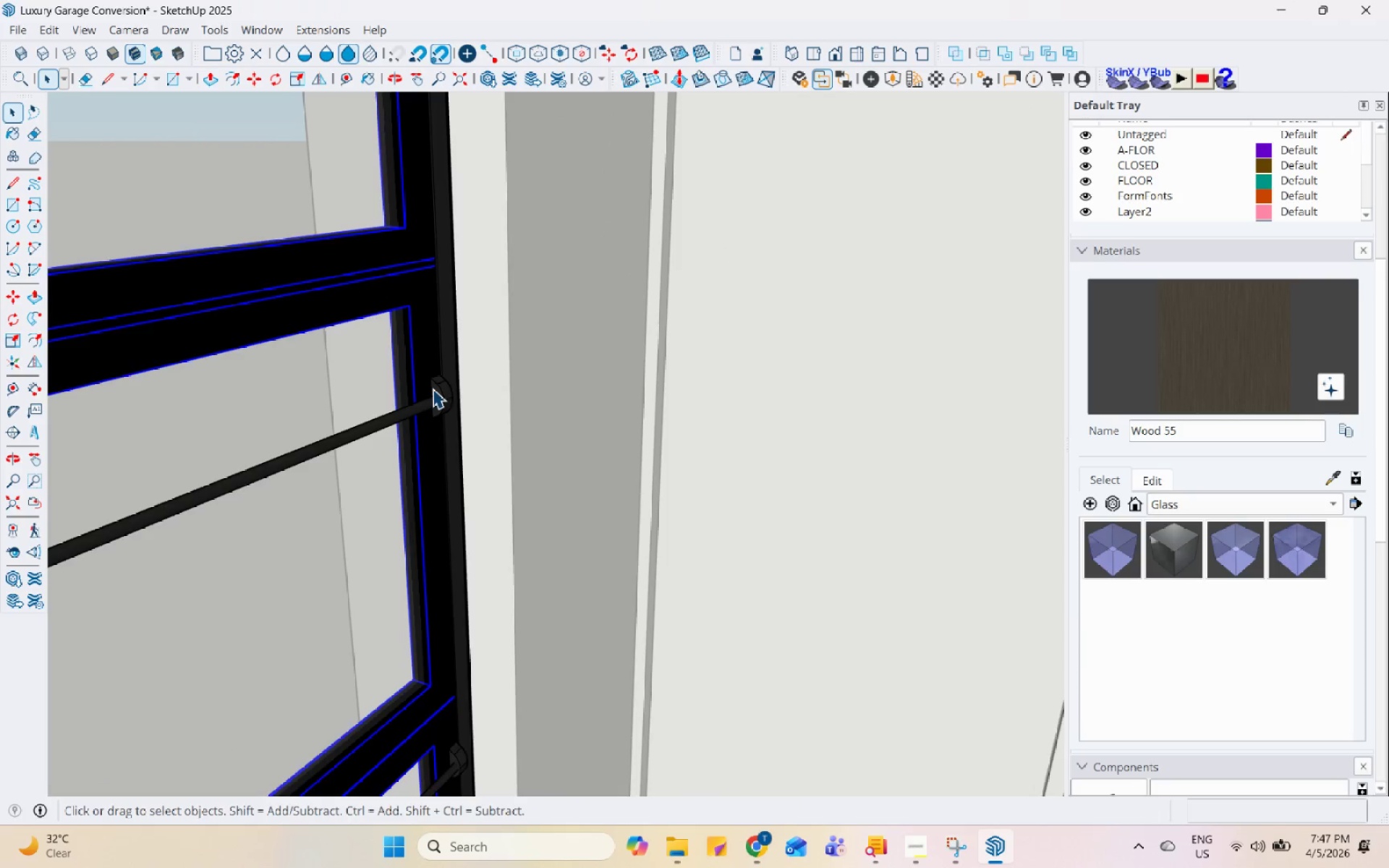 
left_click([433, 388])
 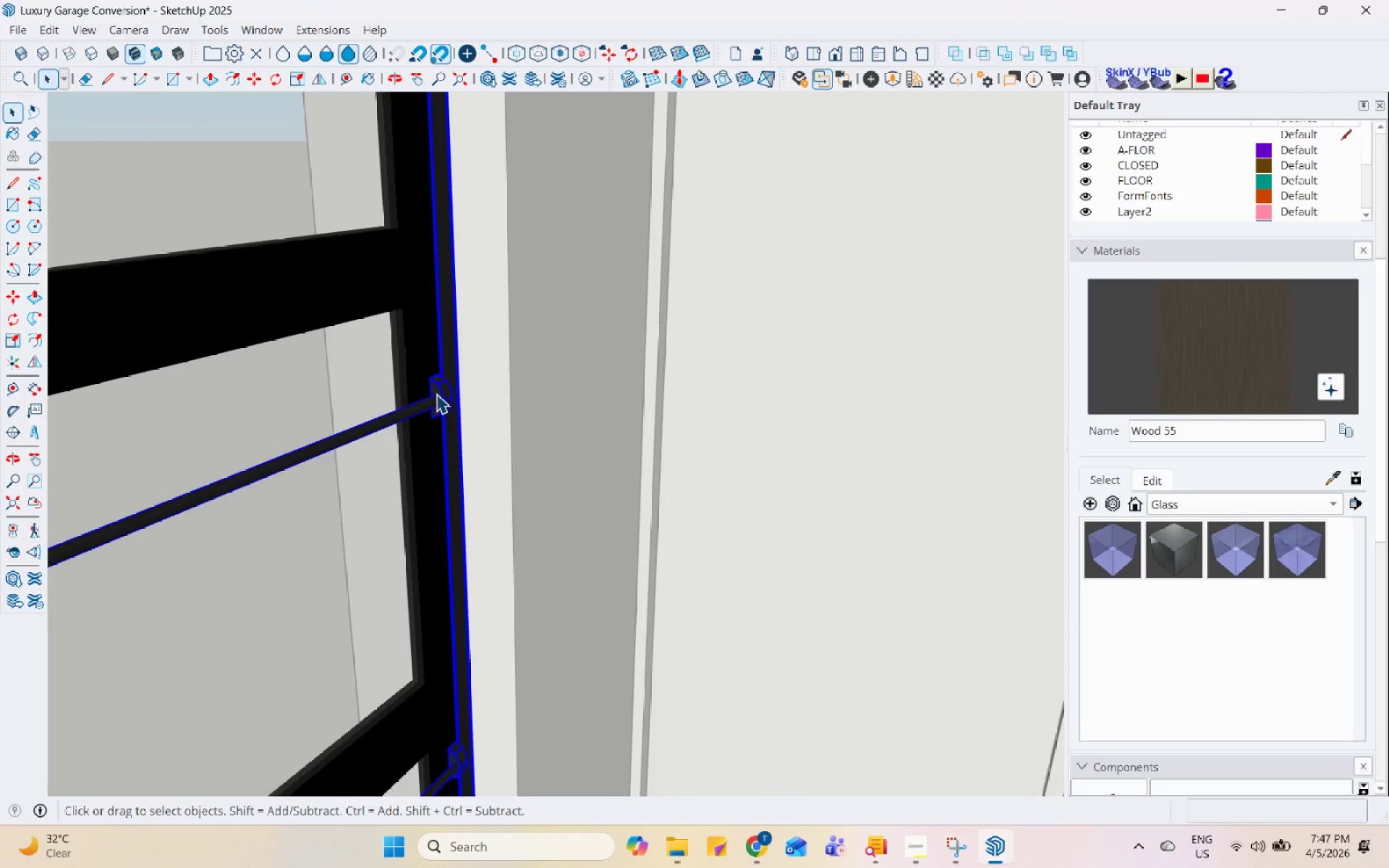 
double_click([436, 393])
 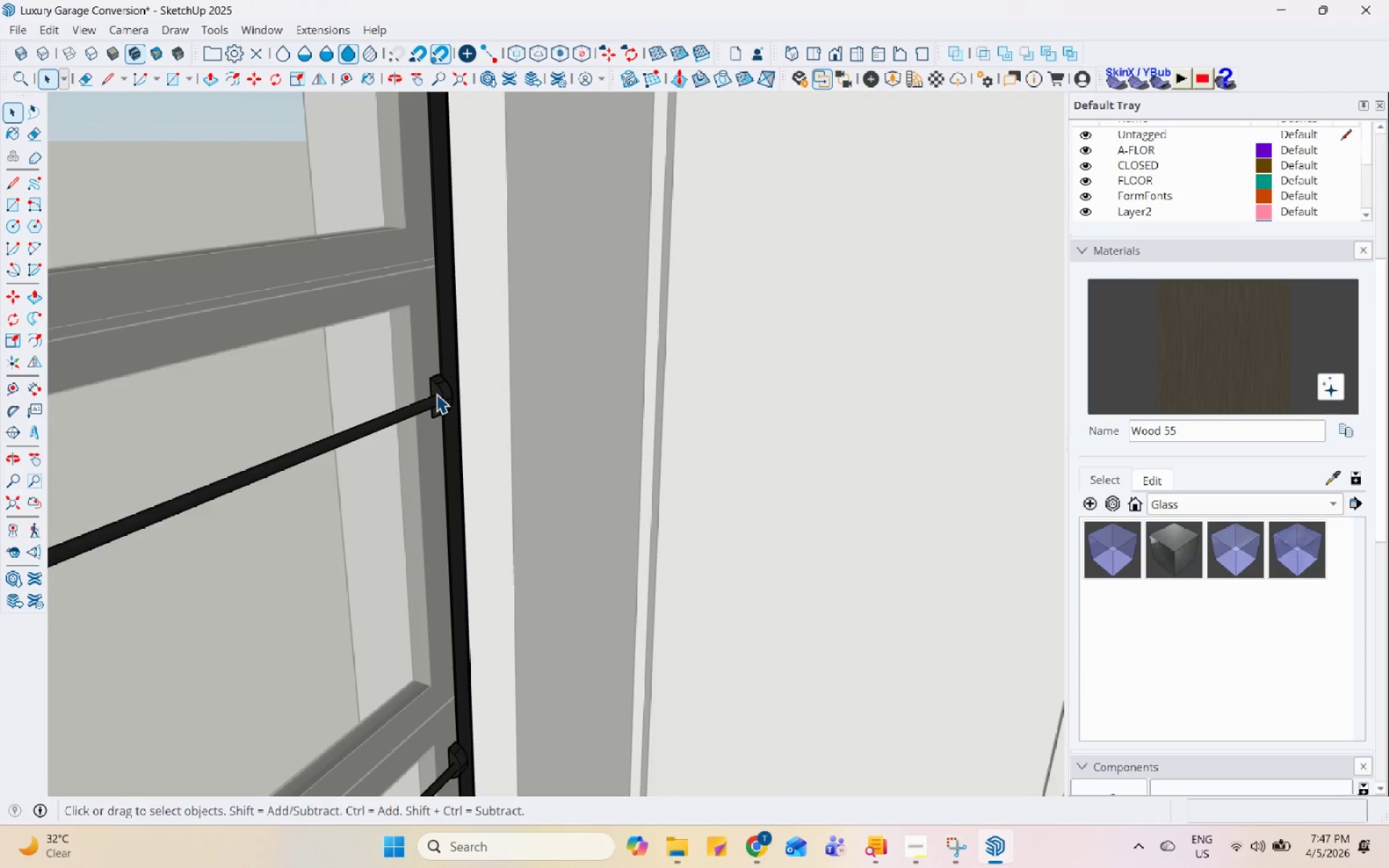 
triple_click([436, 393])
 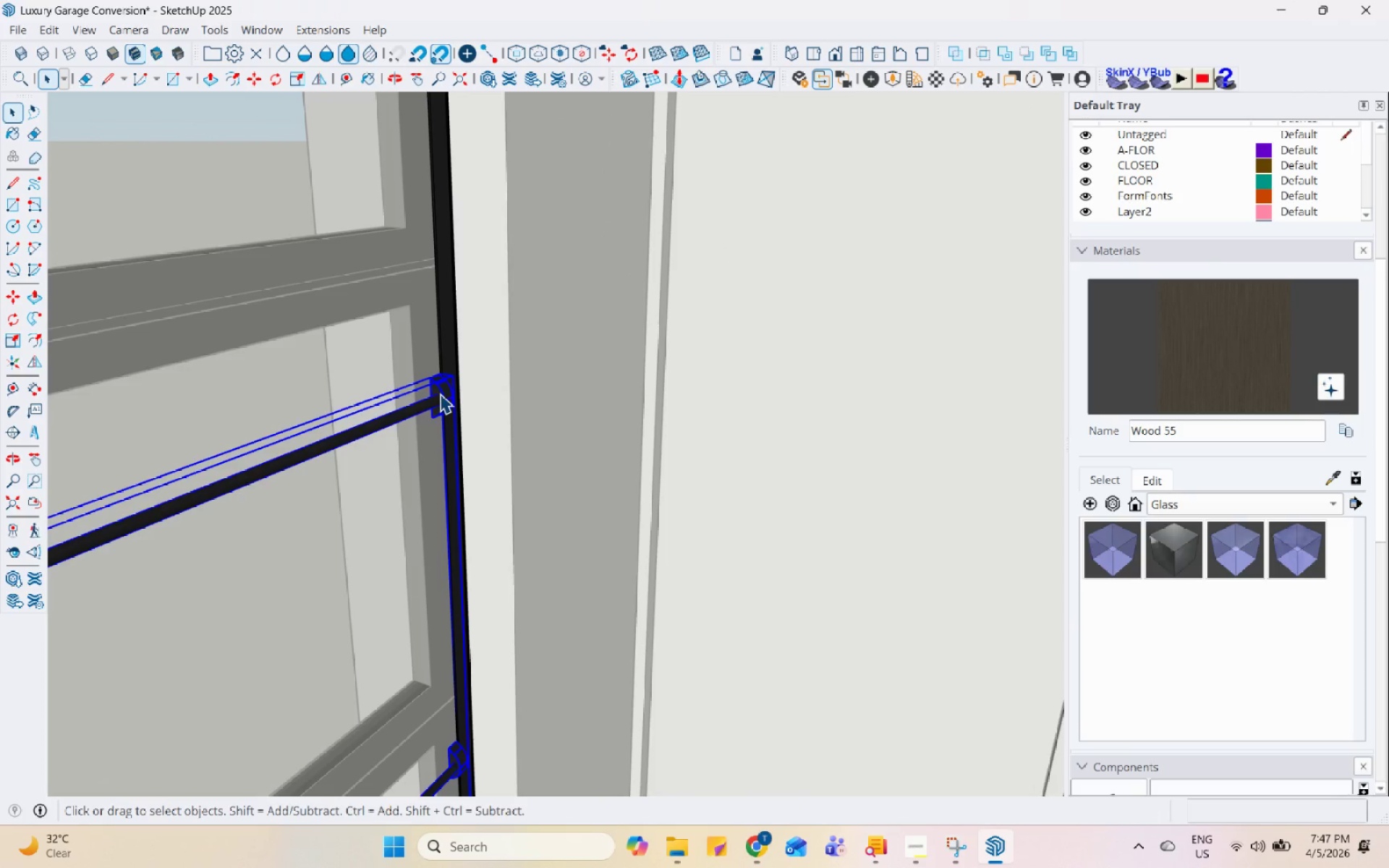 
double_click([440, 395])
 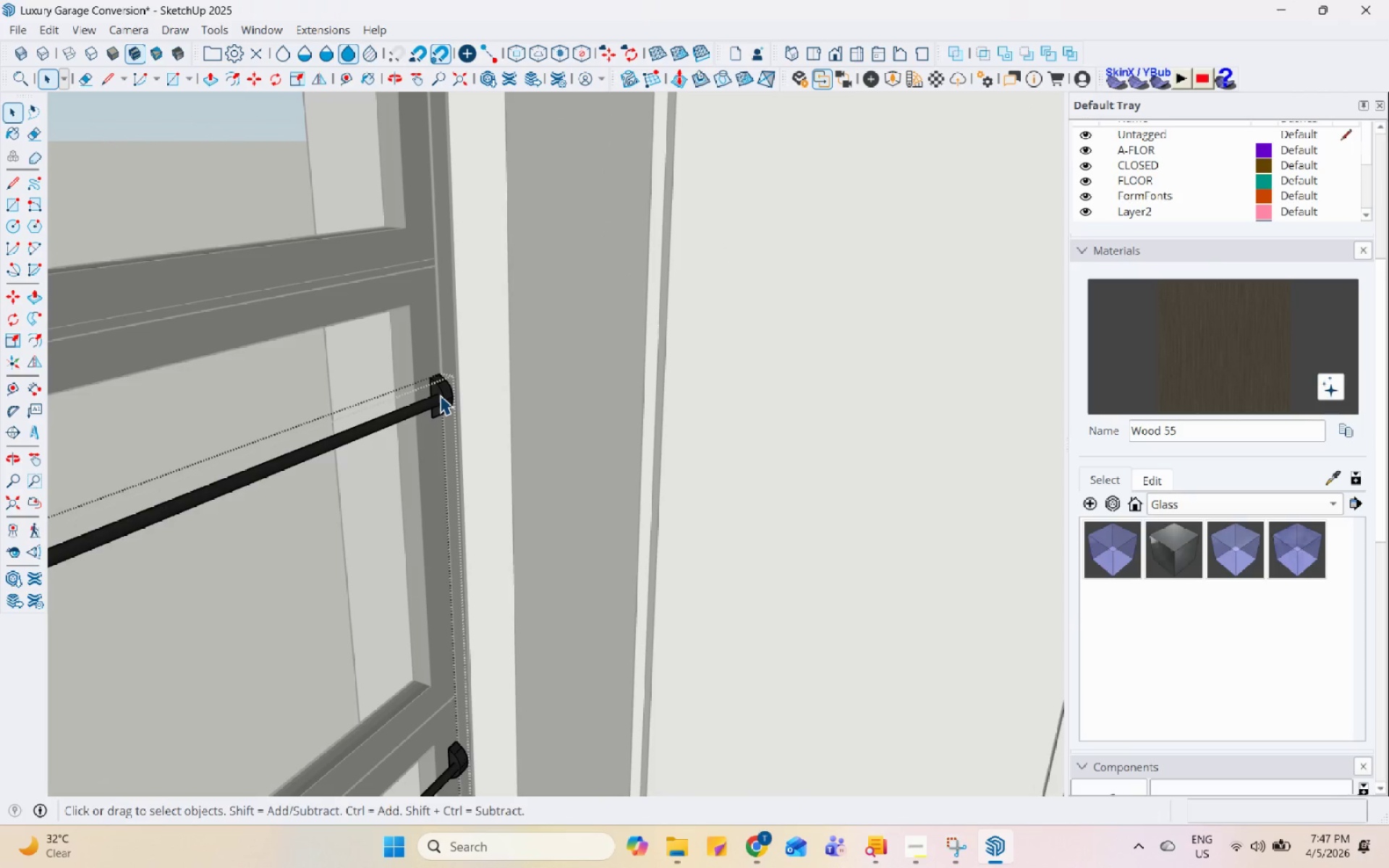 
triple_click([440, 395])
 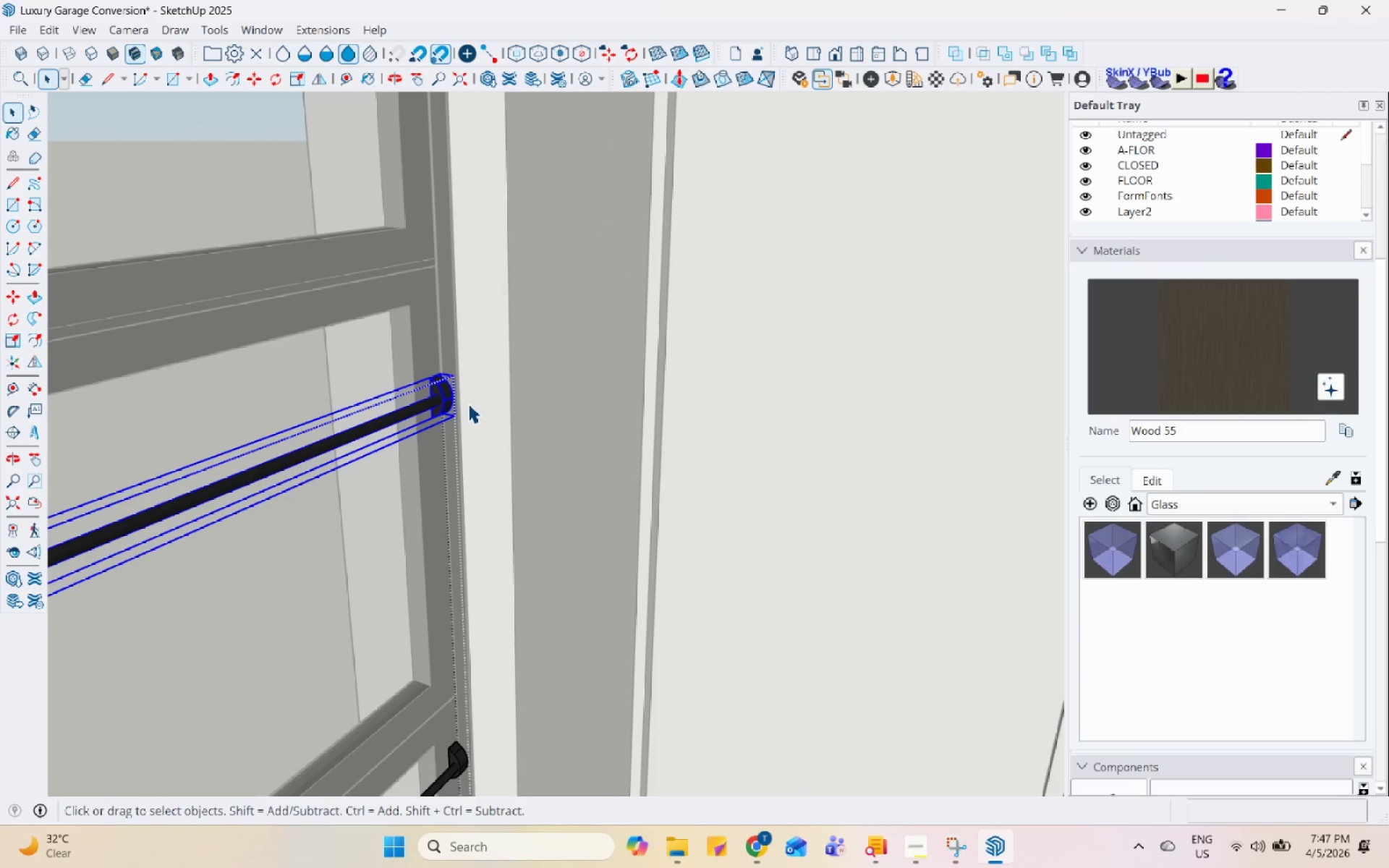 
key(M)
 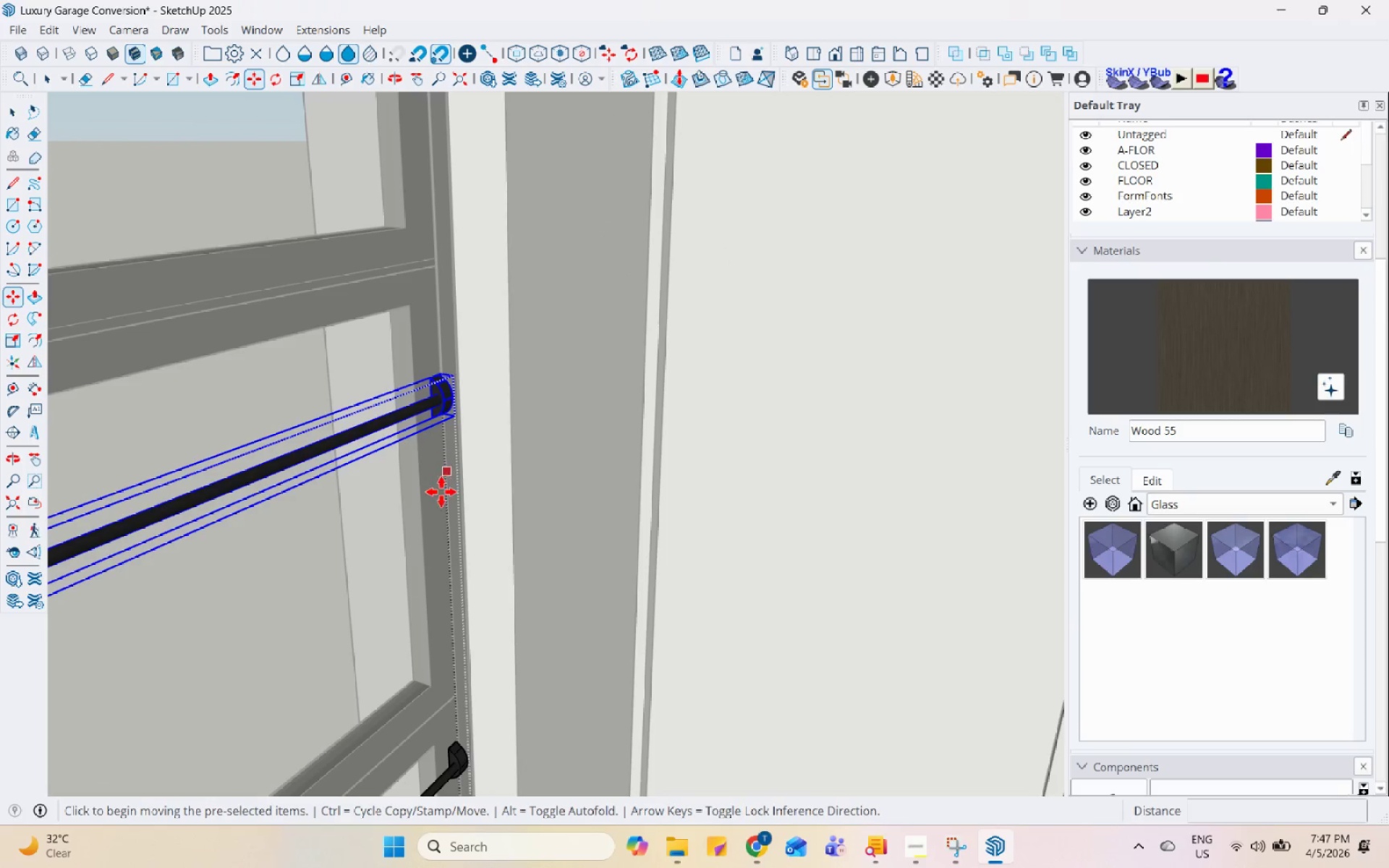 
left_click([438, 498])
 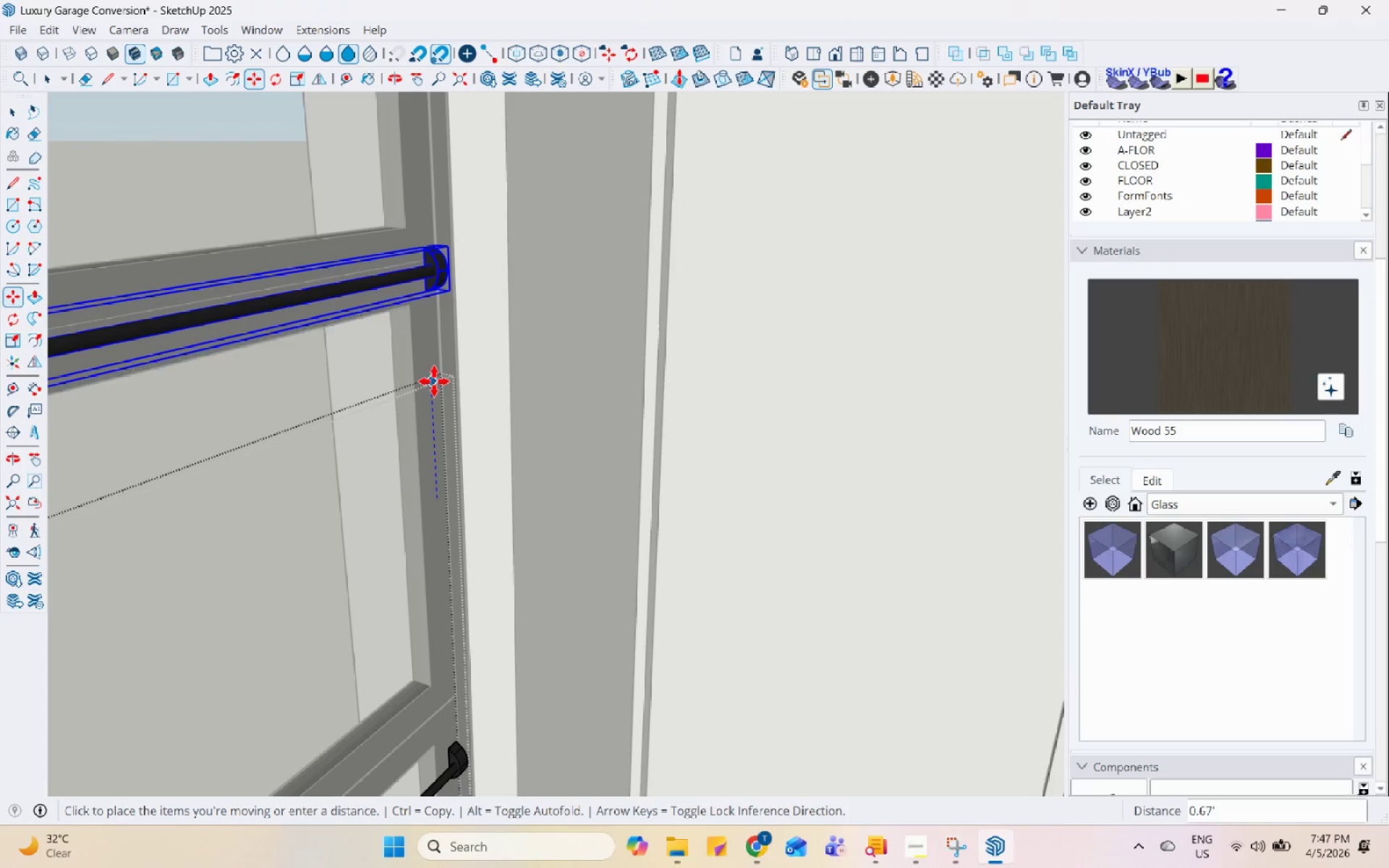 
left_click([434, 376])
 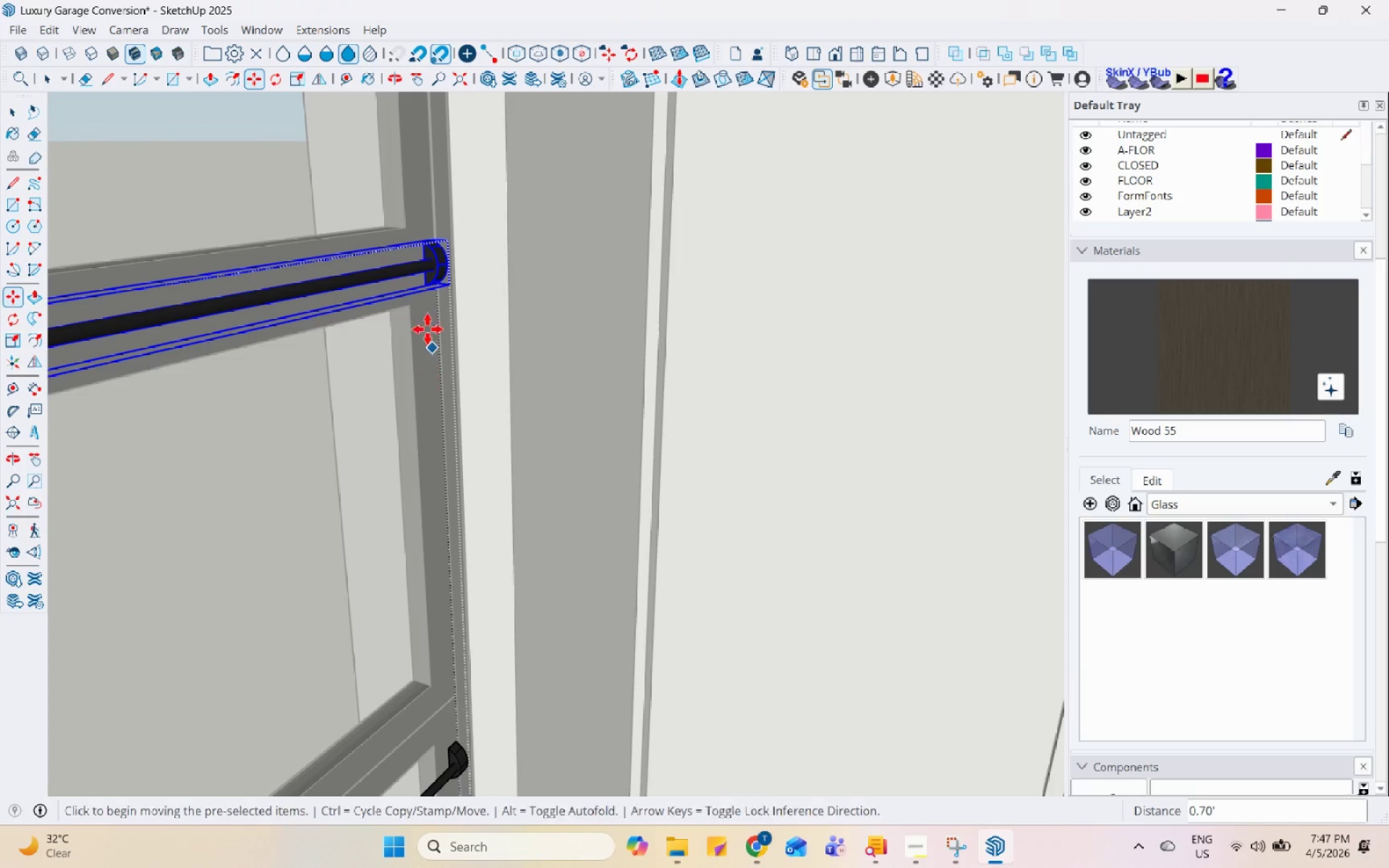 
key(Space)
 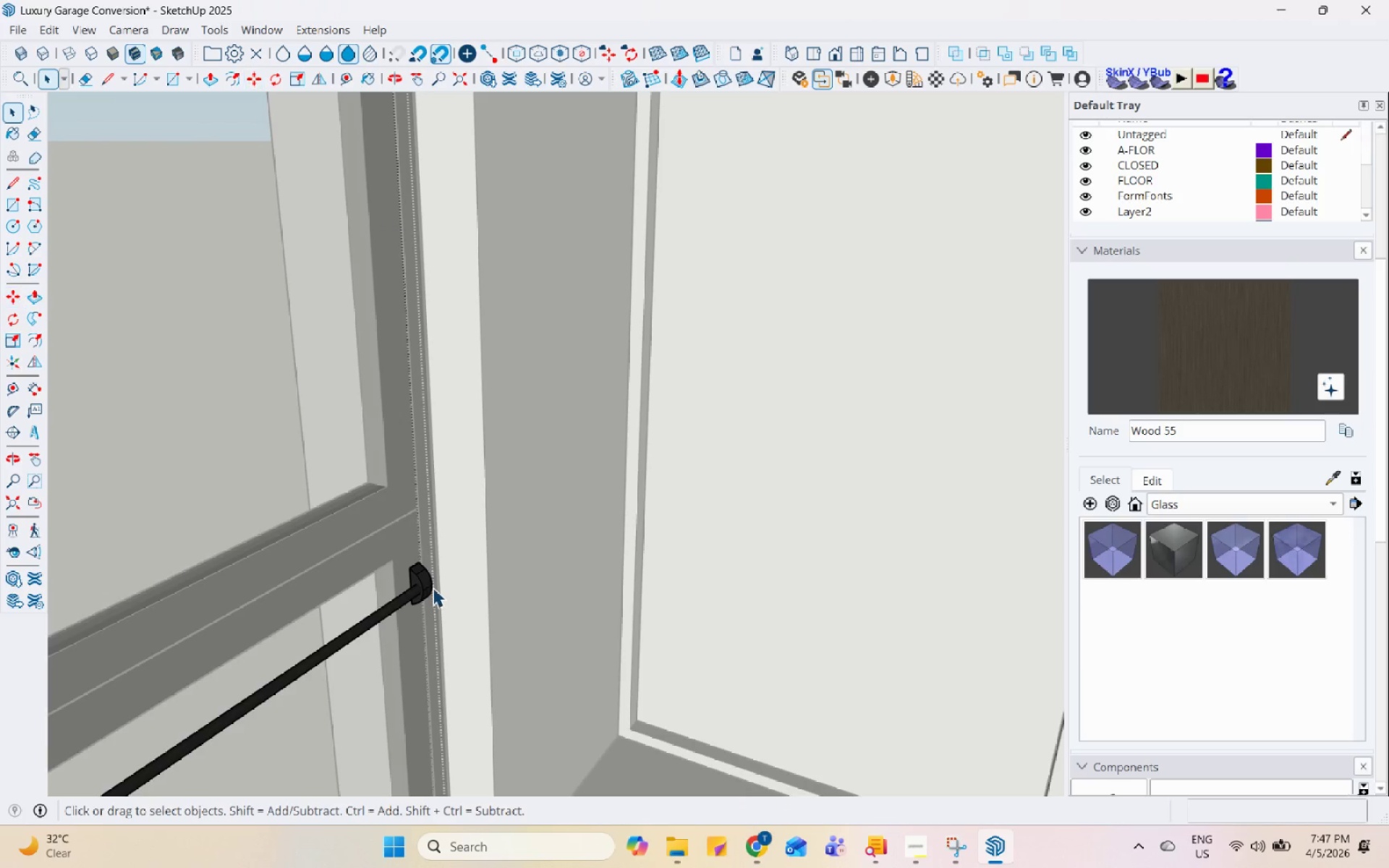 
scroll: coordinate [496, 678], scroll_direction: none, amount: 0.0
 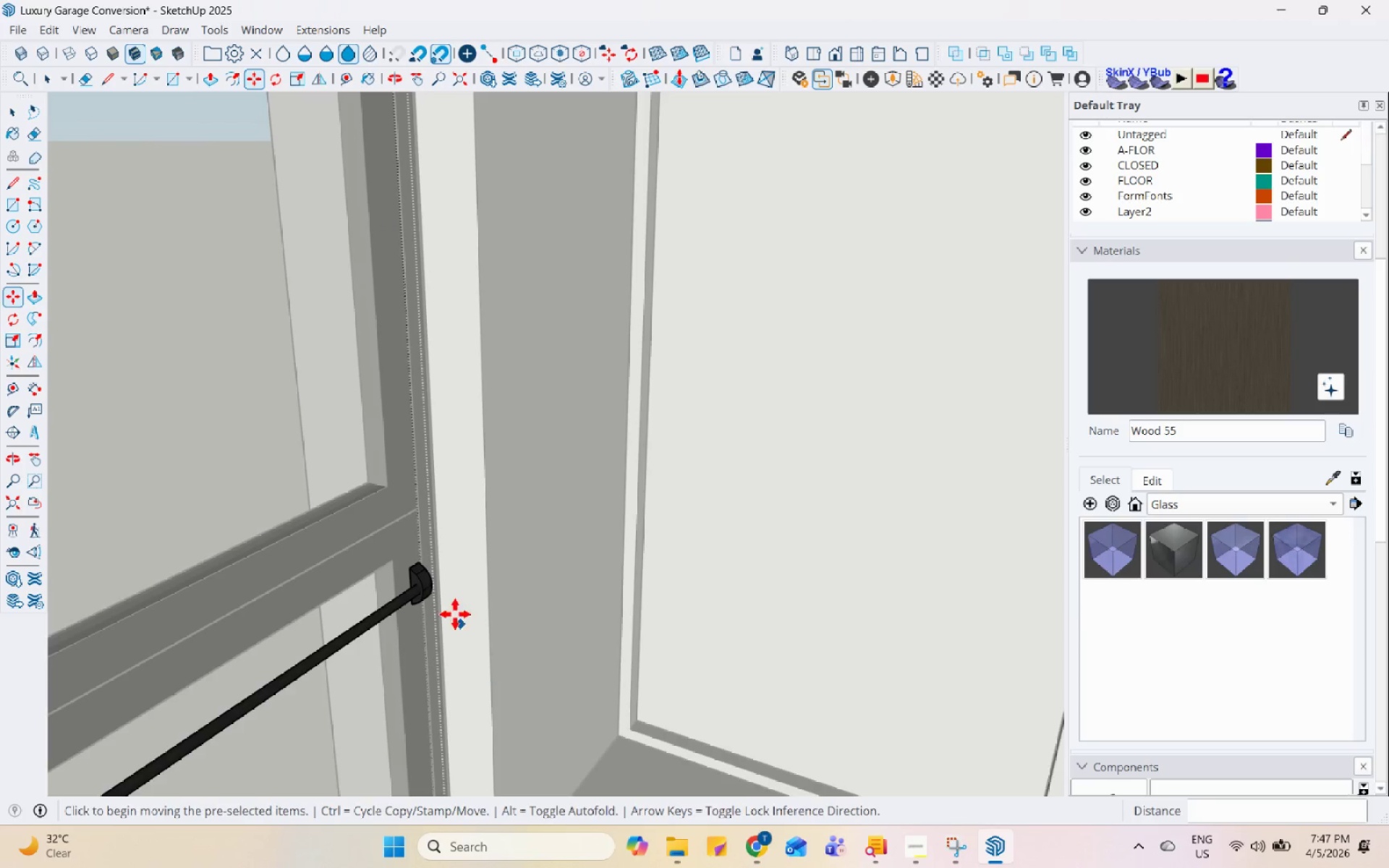 
left_click([433, 587])
 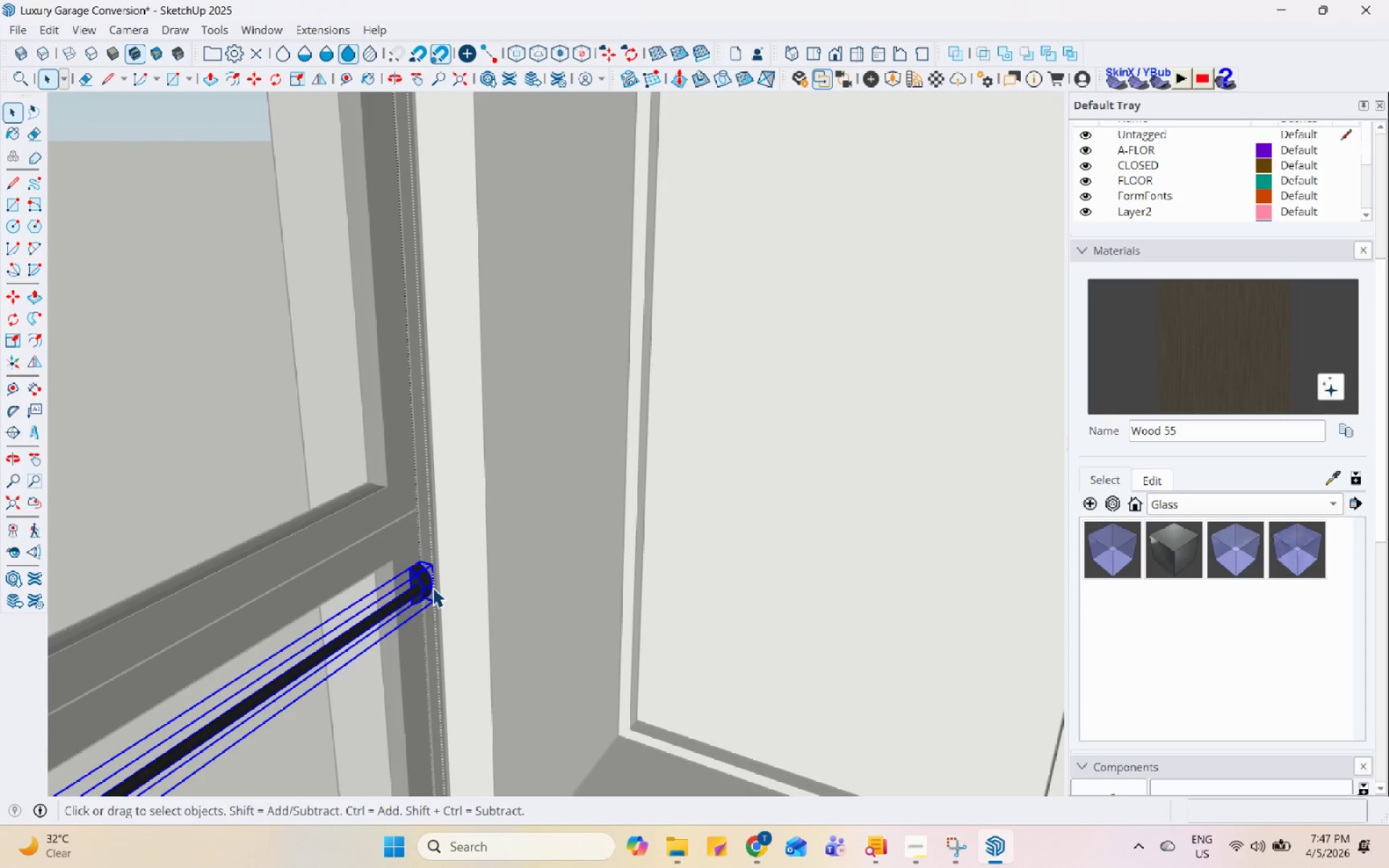 
key(M)
 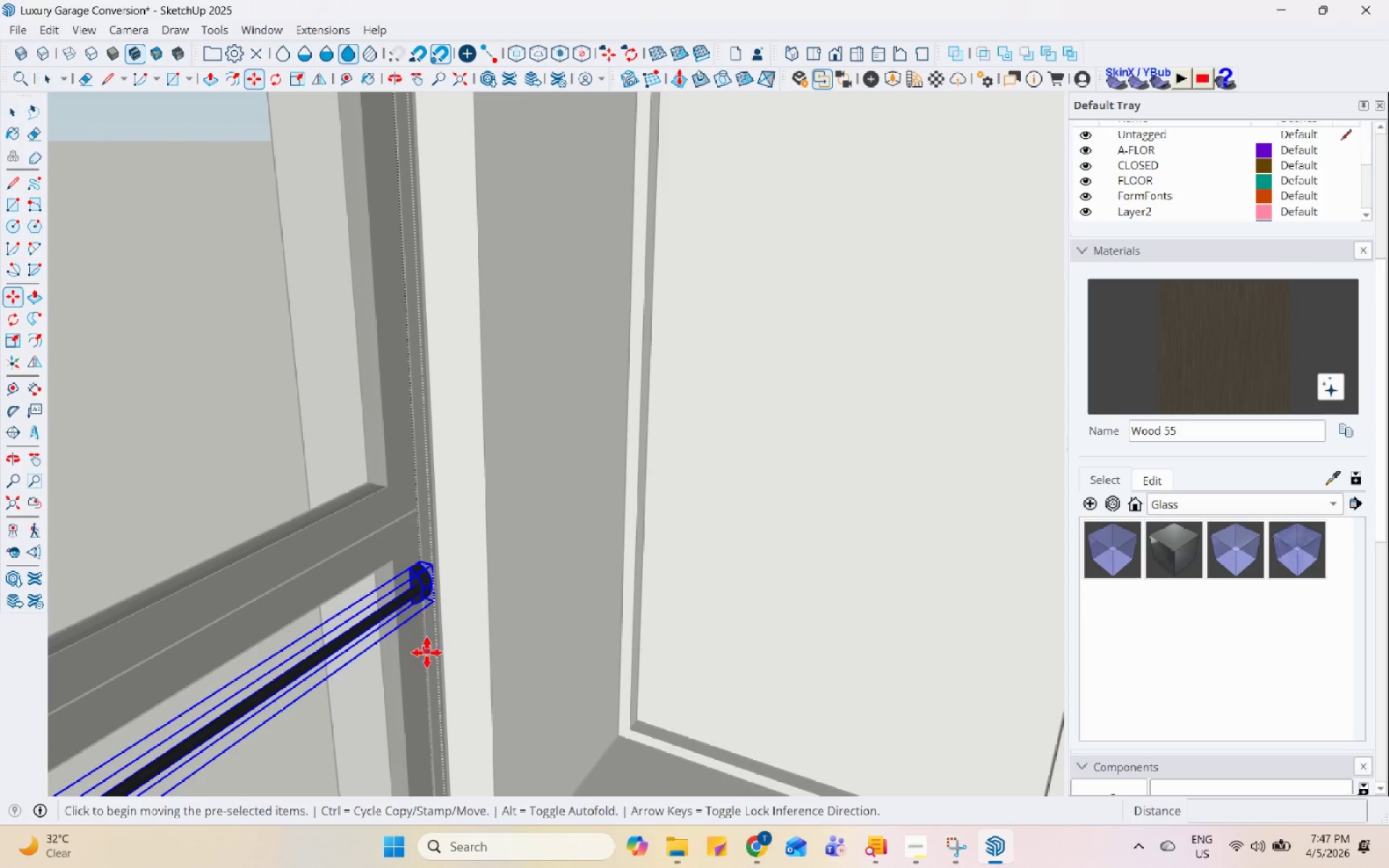 
left_click([422, 673])
 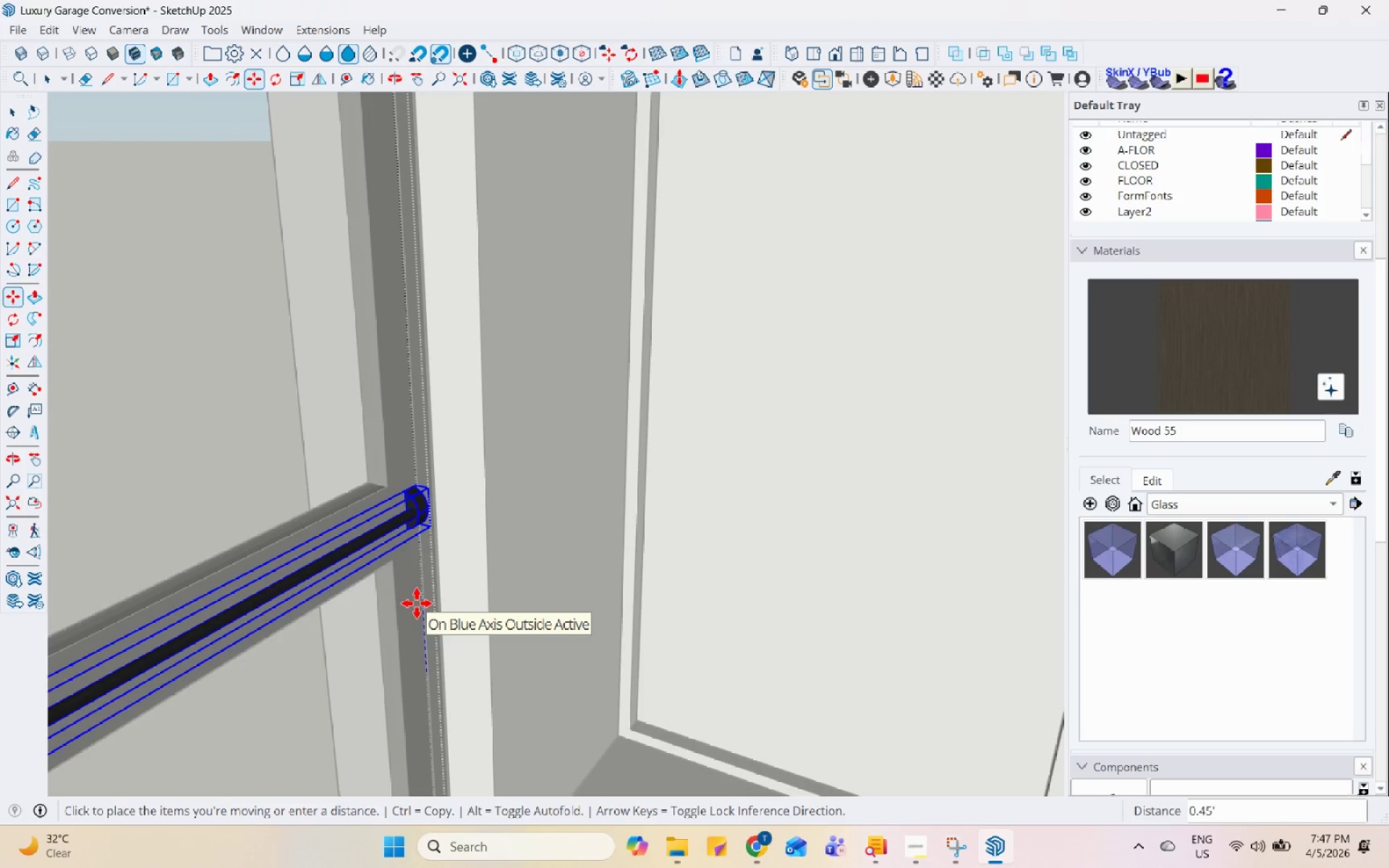 
left_click([418, 607])
 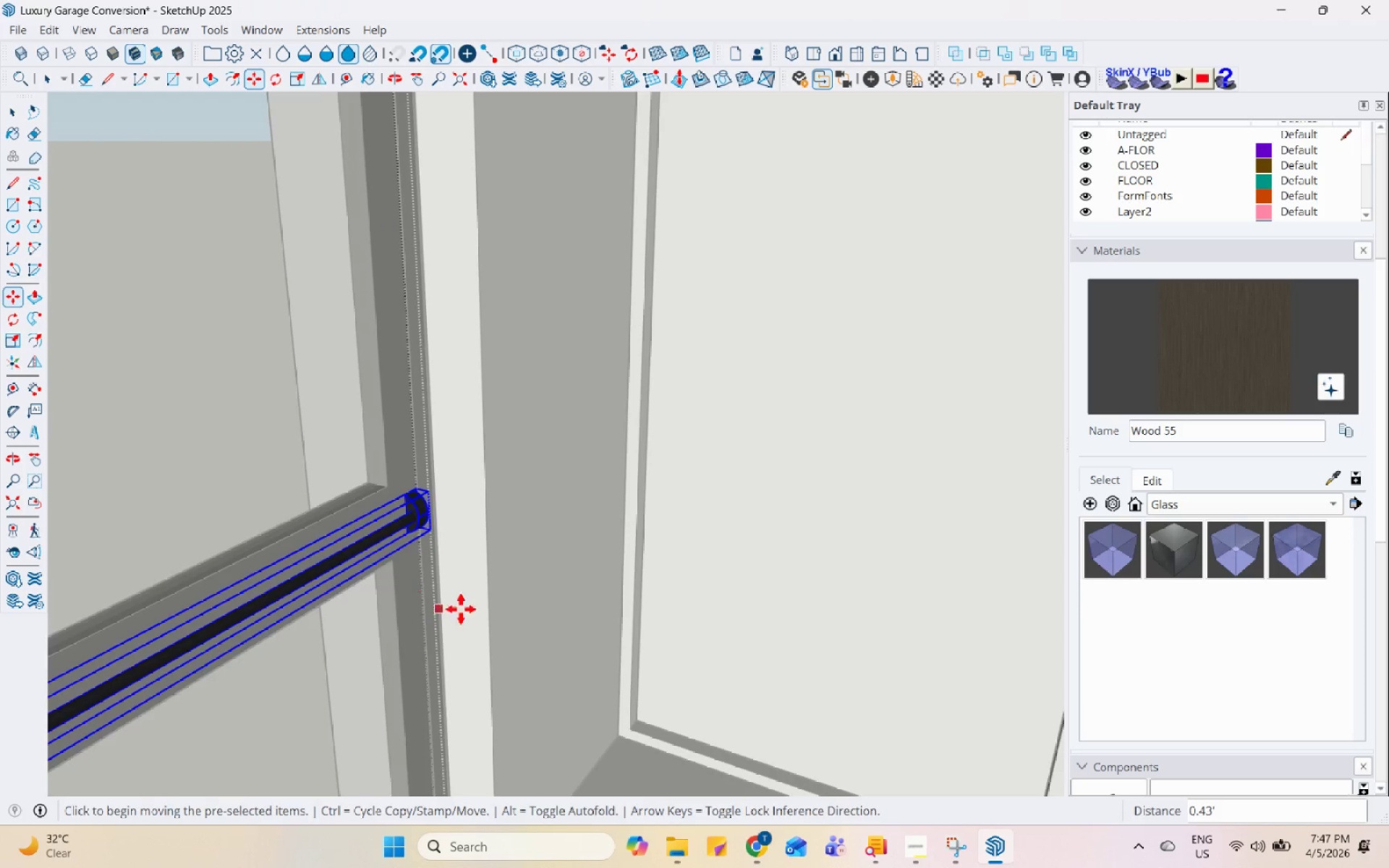 
key(Space)
 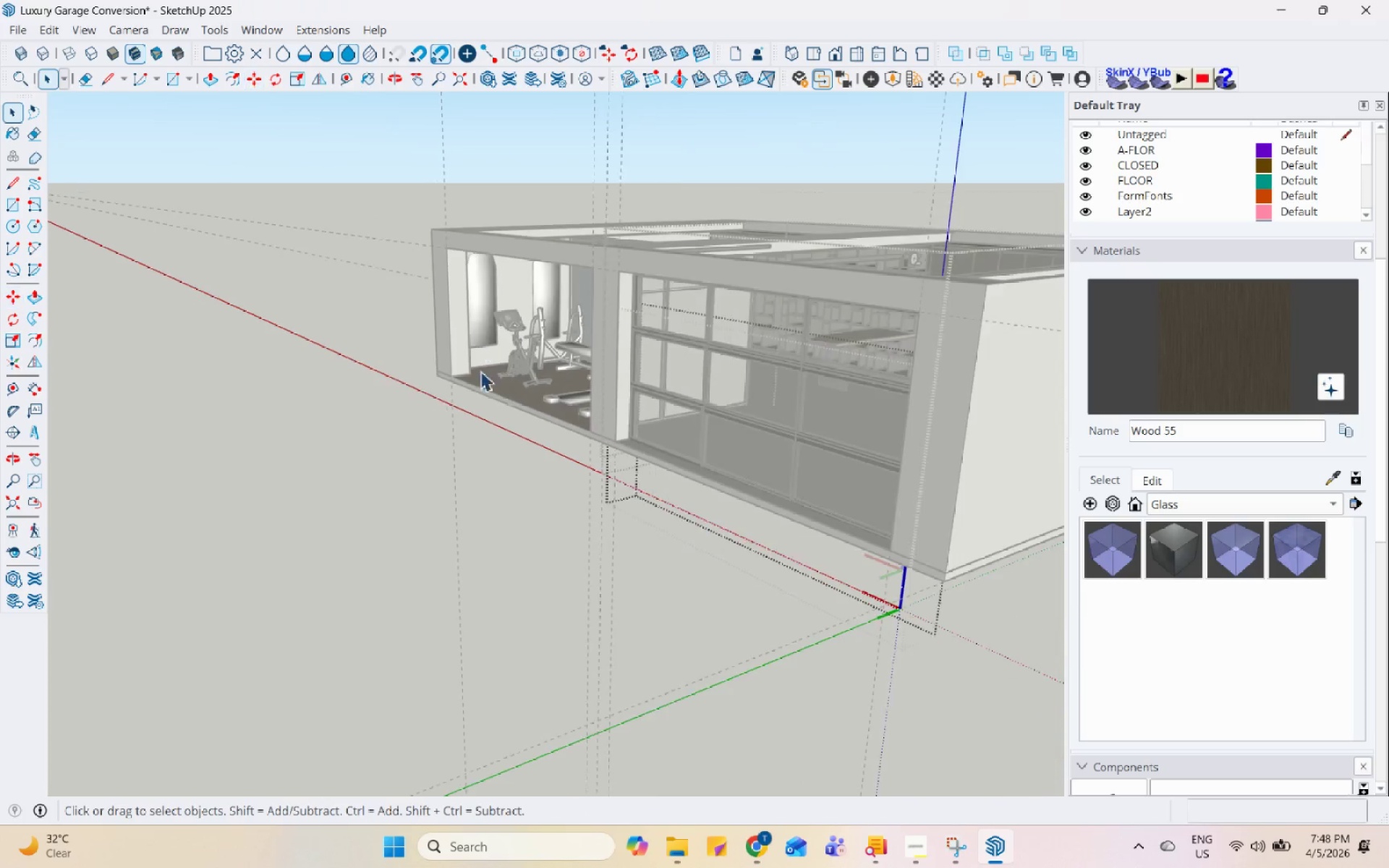 
key(Escape)
 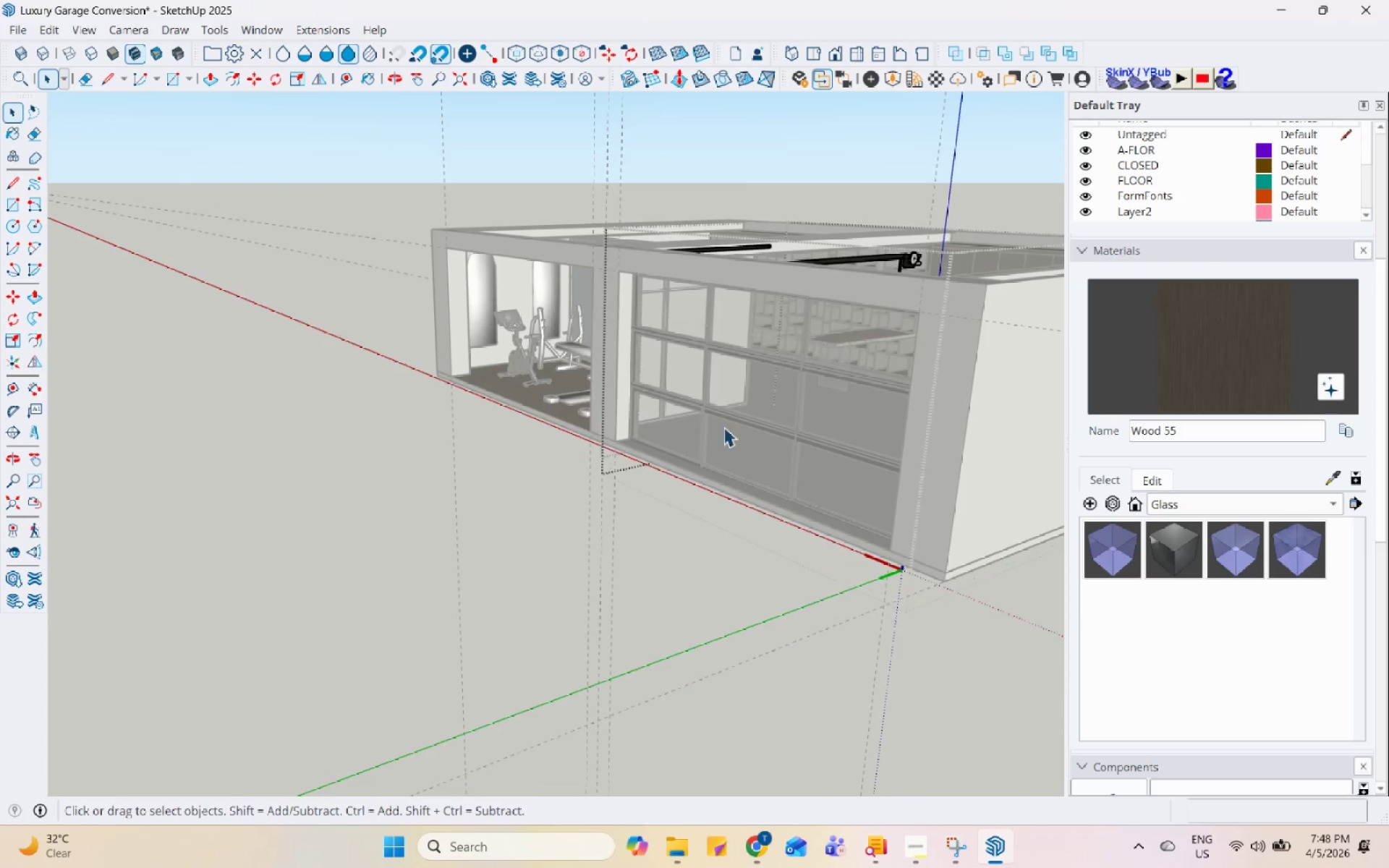 
key(Escape)
 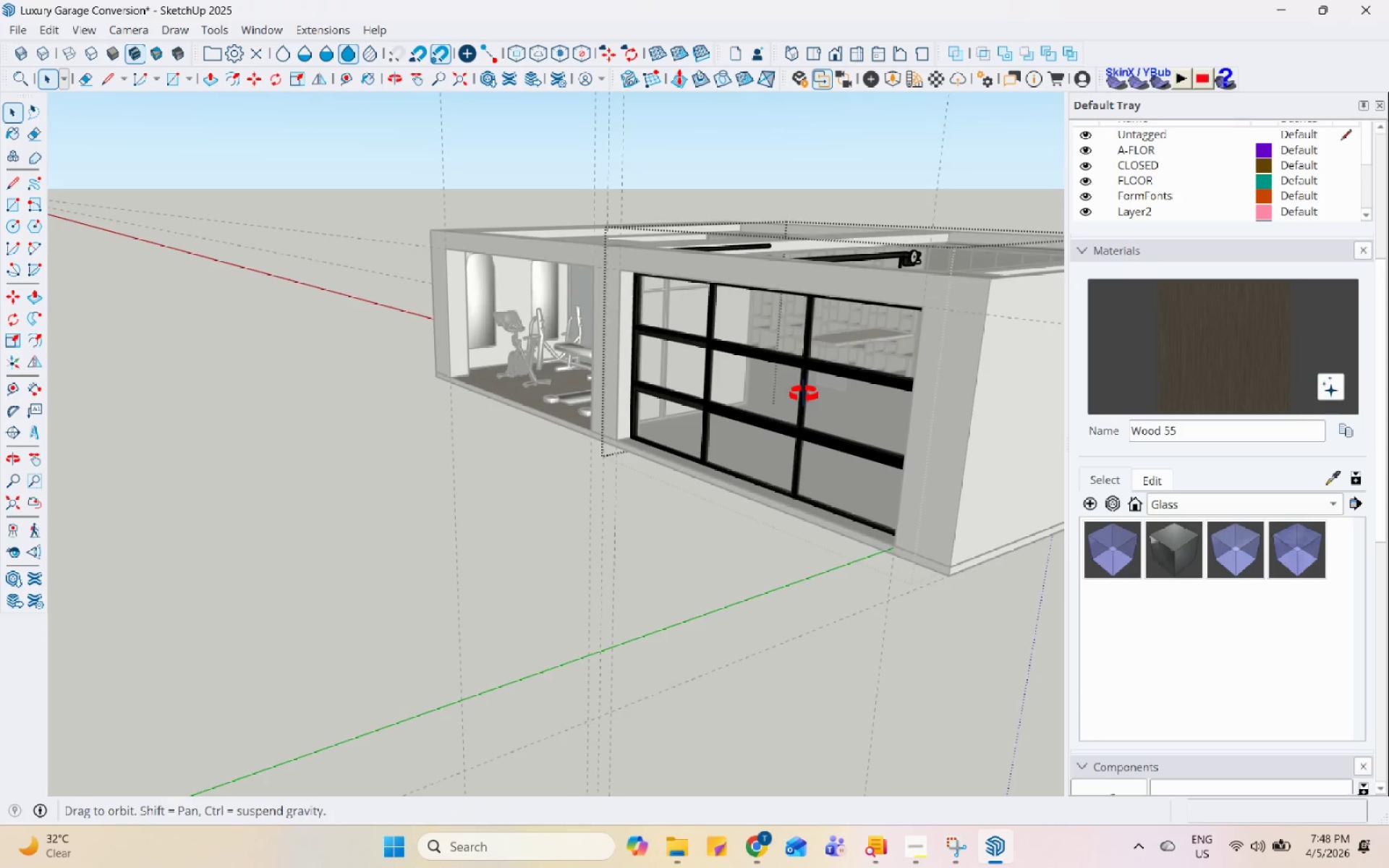 
scroll: coordinate [478, 352], scroll_direction: down, amount: 19.0
 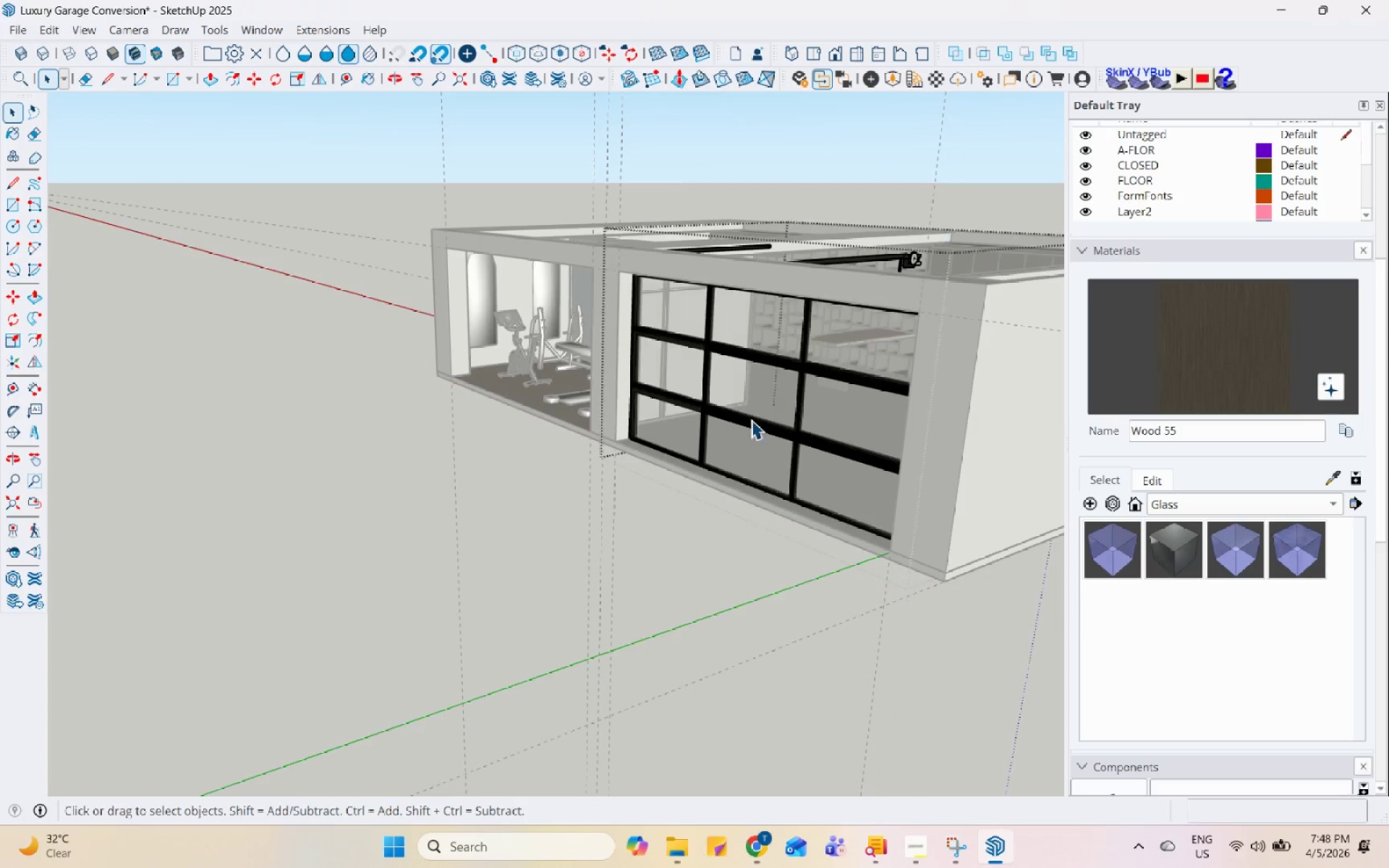 
key(Escape)
 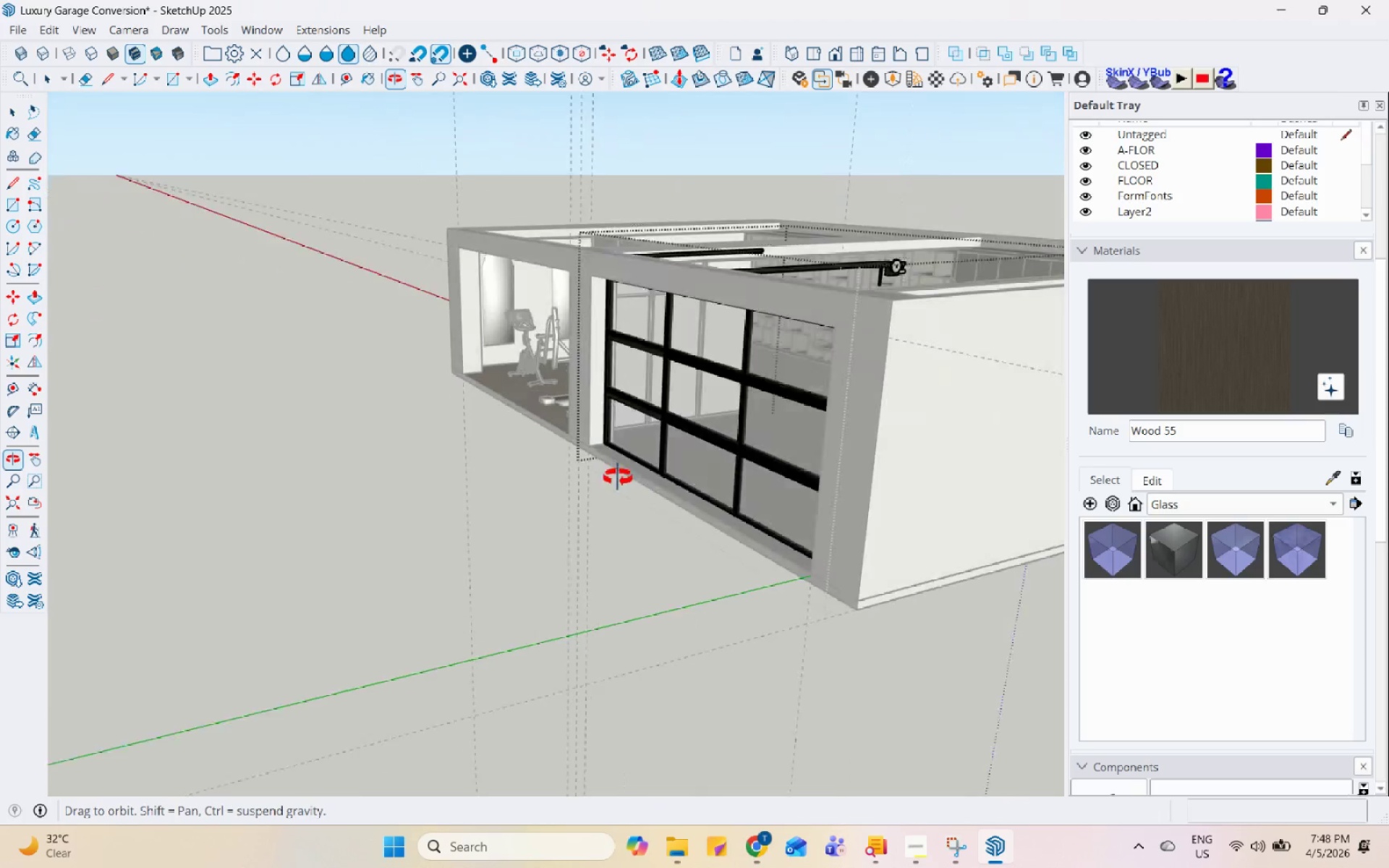 
scroll: coordinate [496, 278], scroll_direction: up, amount: 15.0
 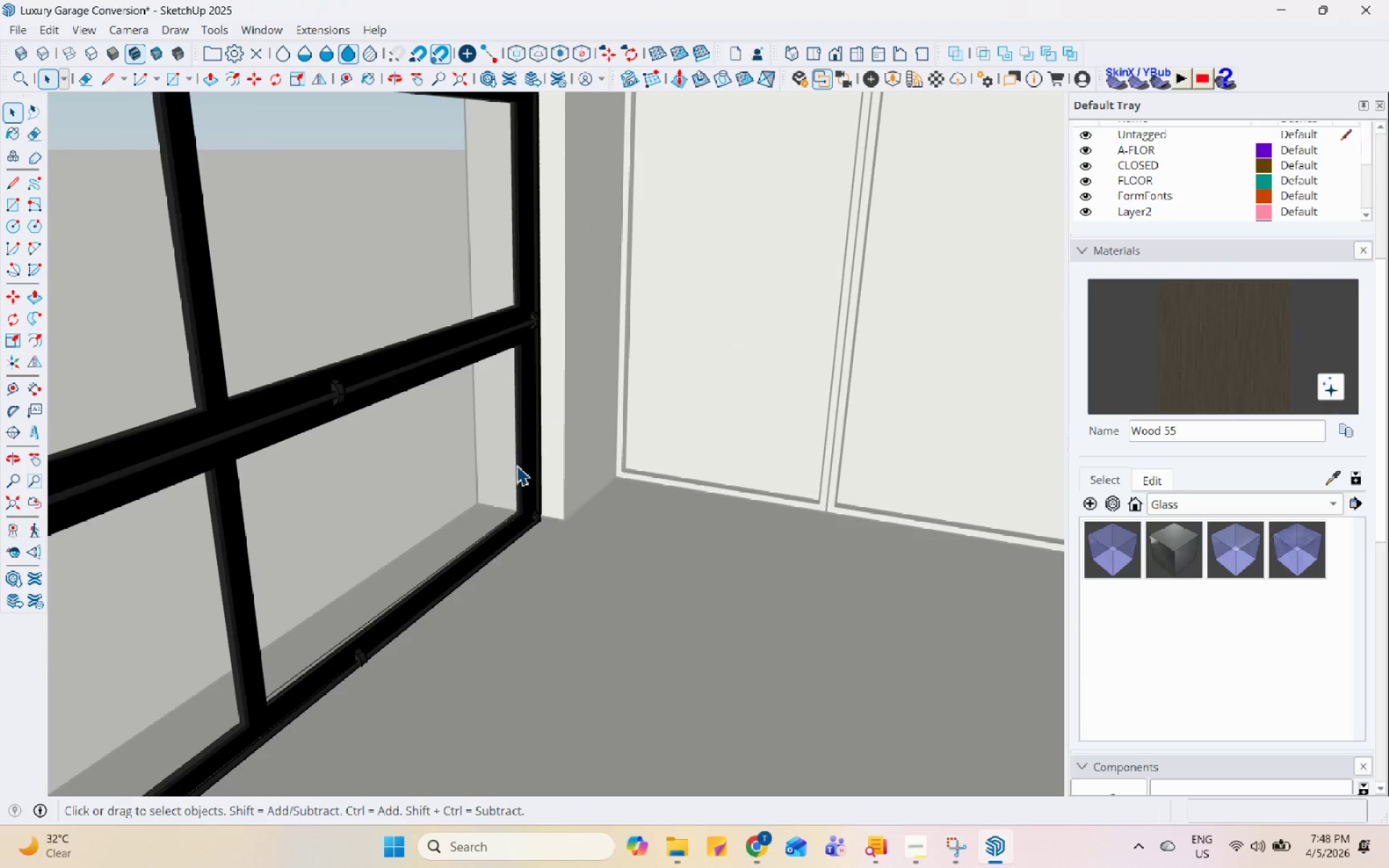 
scroll: coordinate [425, 616], scroll_direction: down, amount: 58.0
 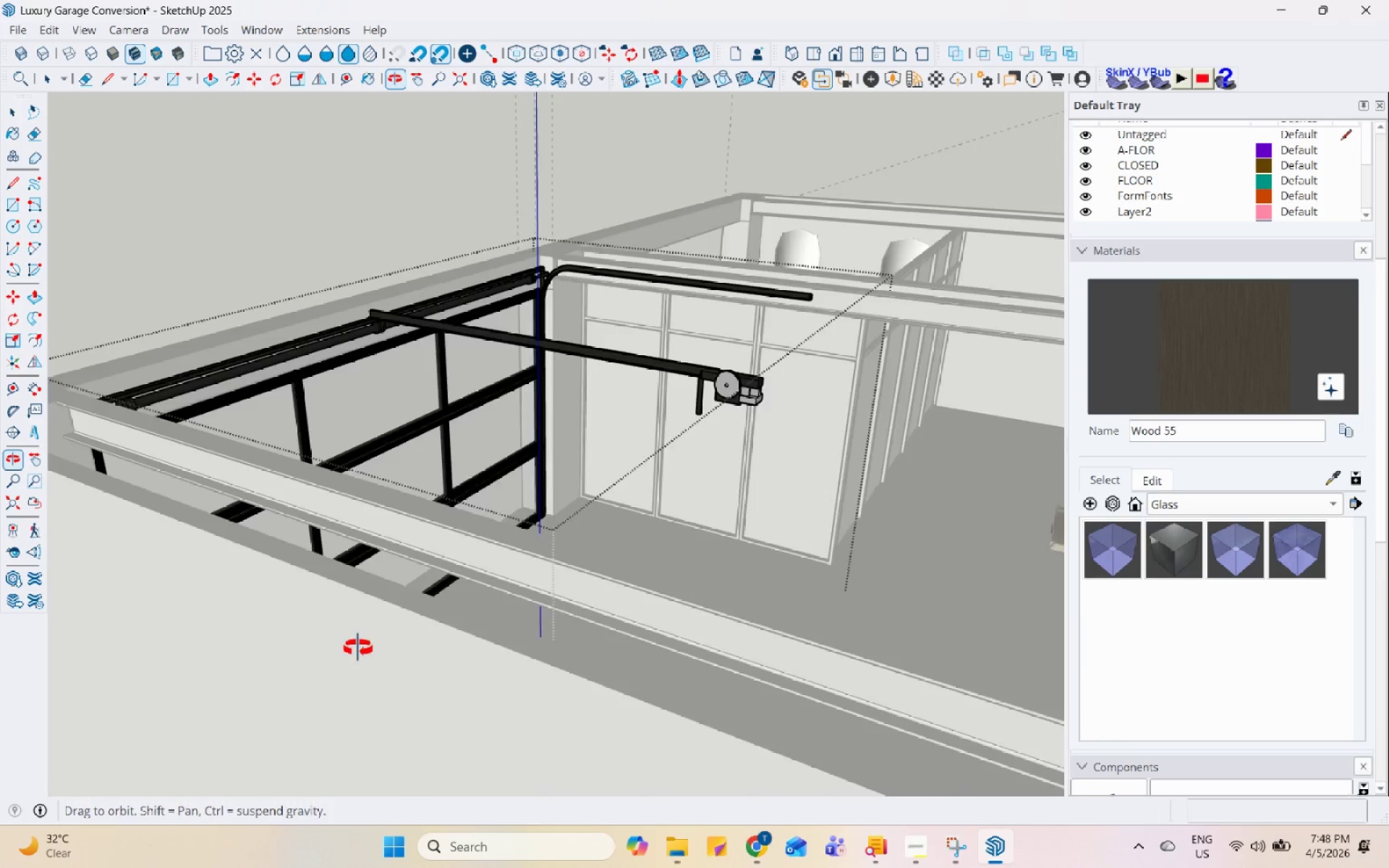 
scroll: coordinate [669, 467], scroll_direction: up, amount: 9.0
 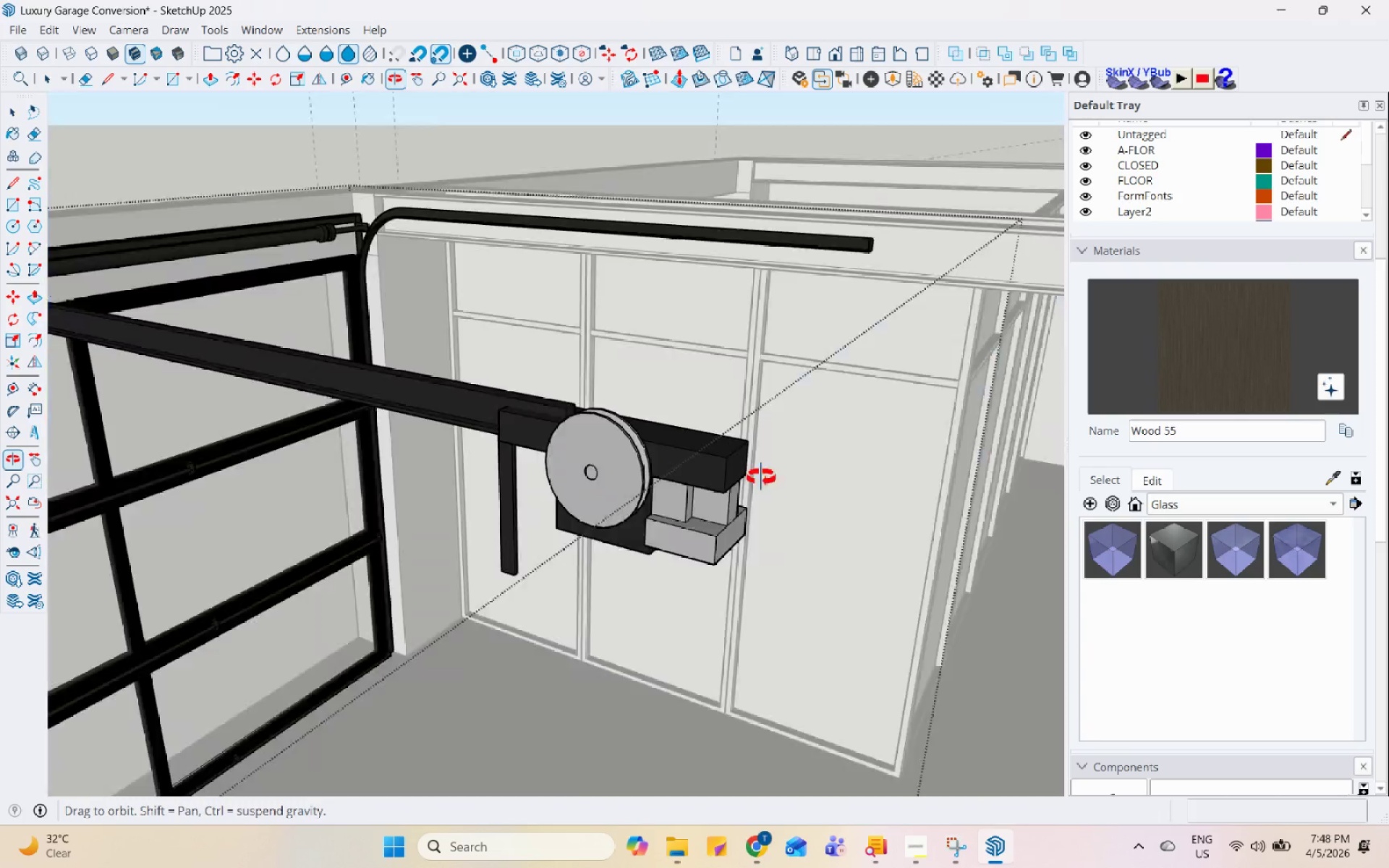 
scroll: coordinate [566, 568], scroll_direction: down, amount: 11.0
 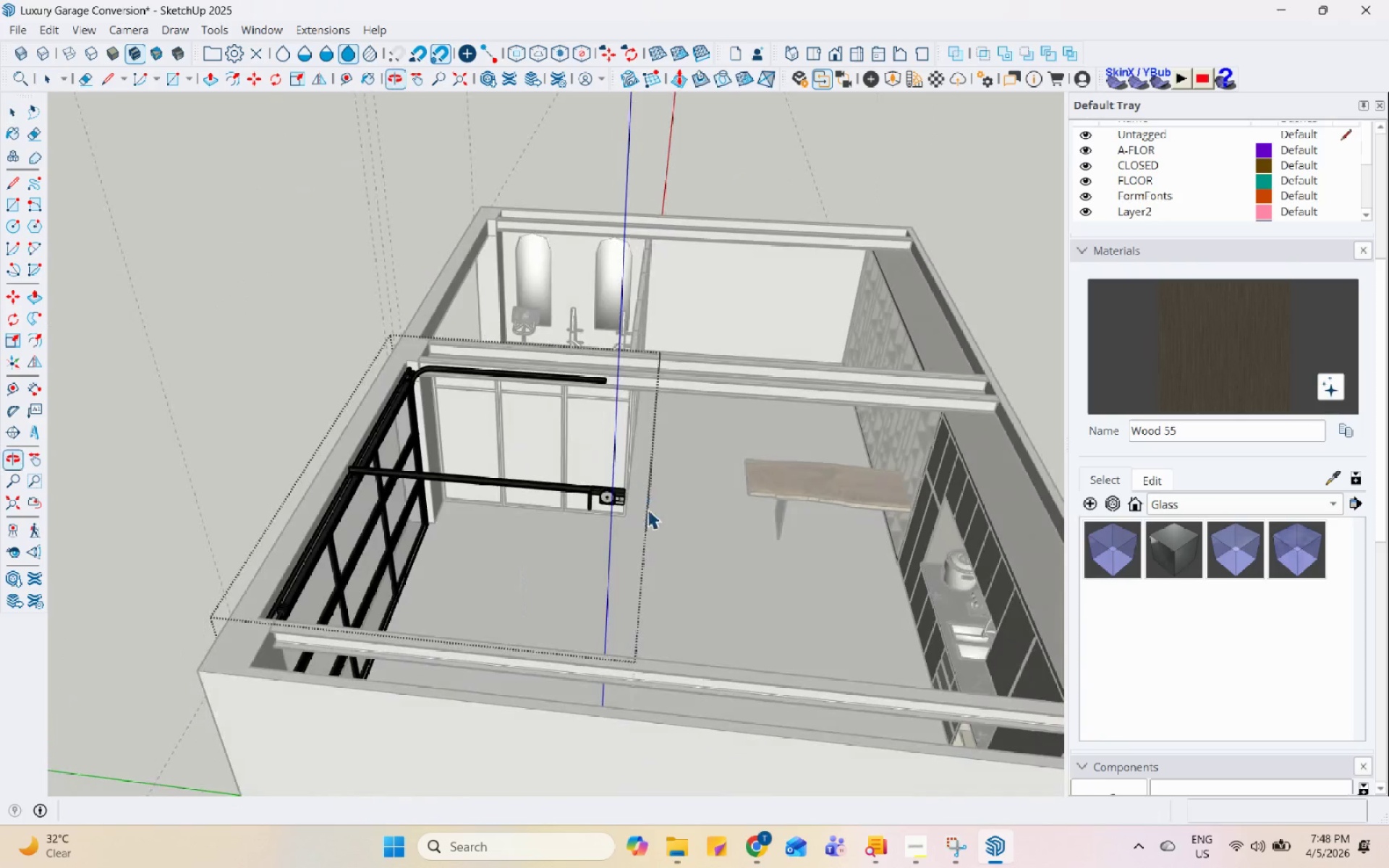 
scroll: coordinate [441, 477], scroll_direction: up, amount: 1.0
 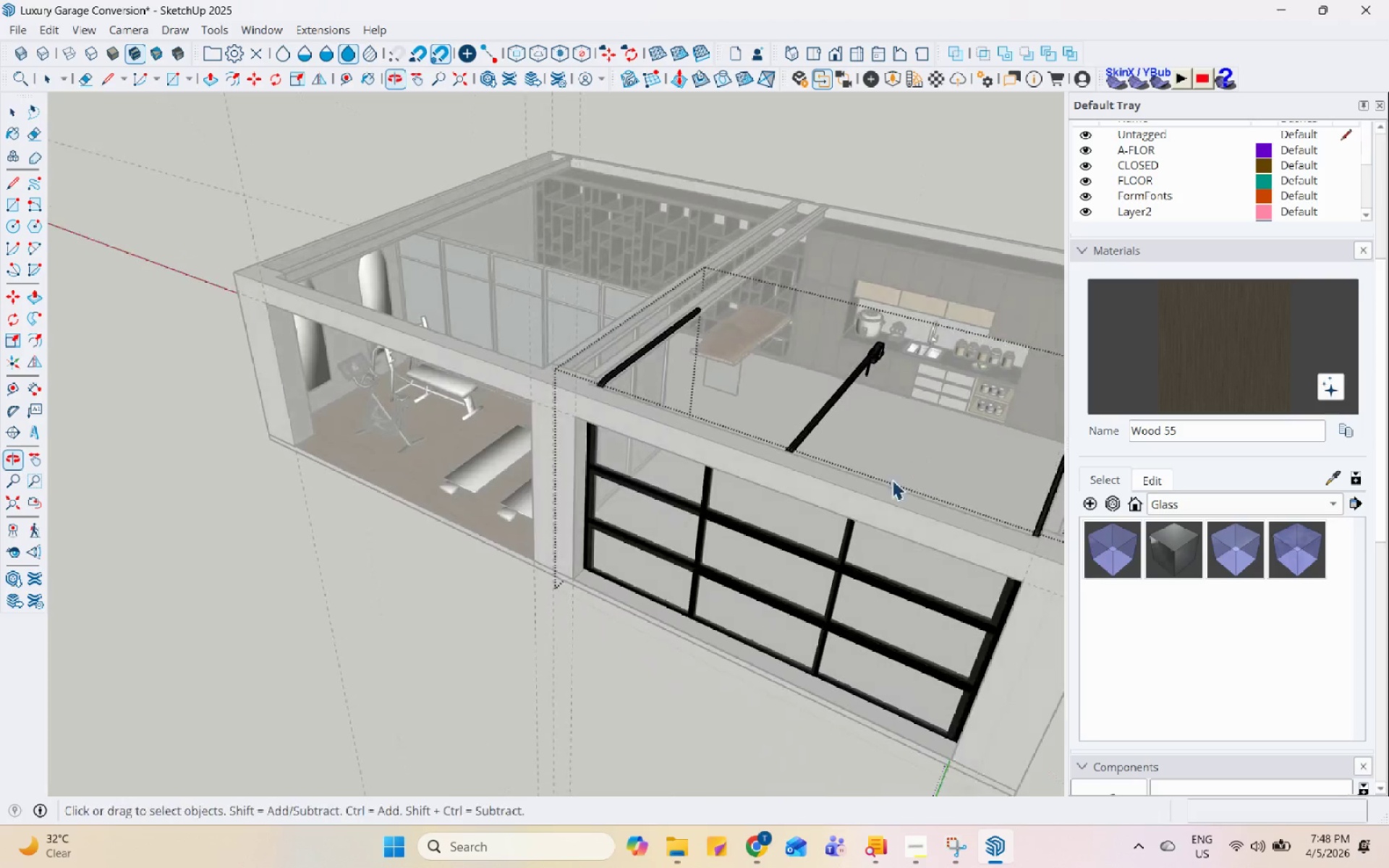 
key(Escape)
 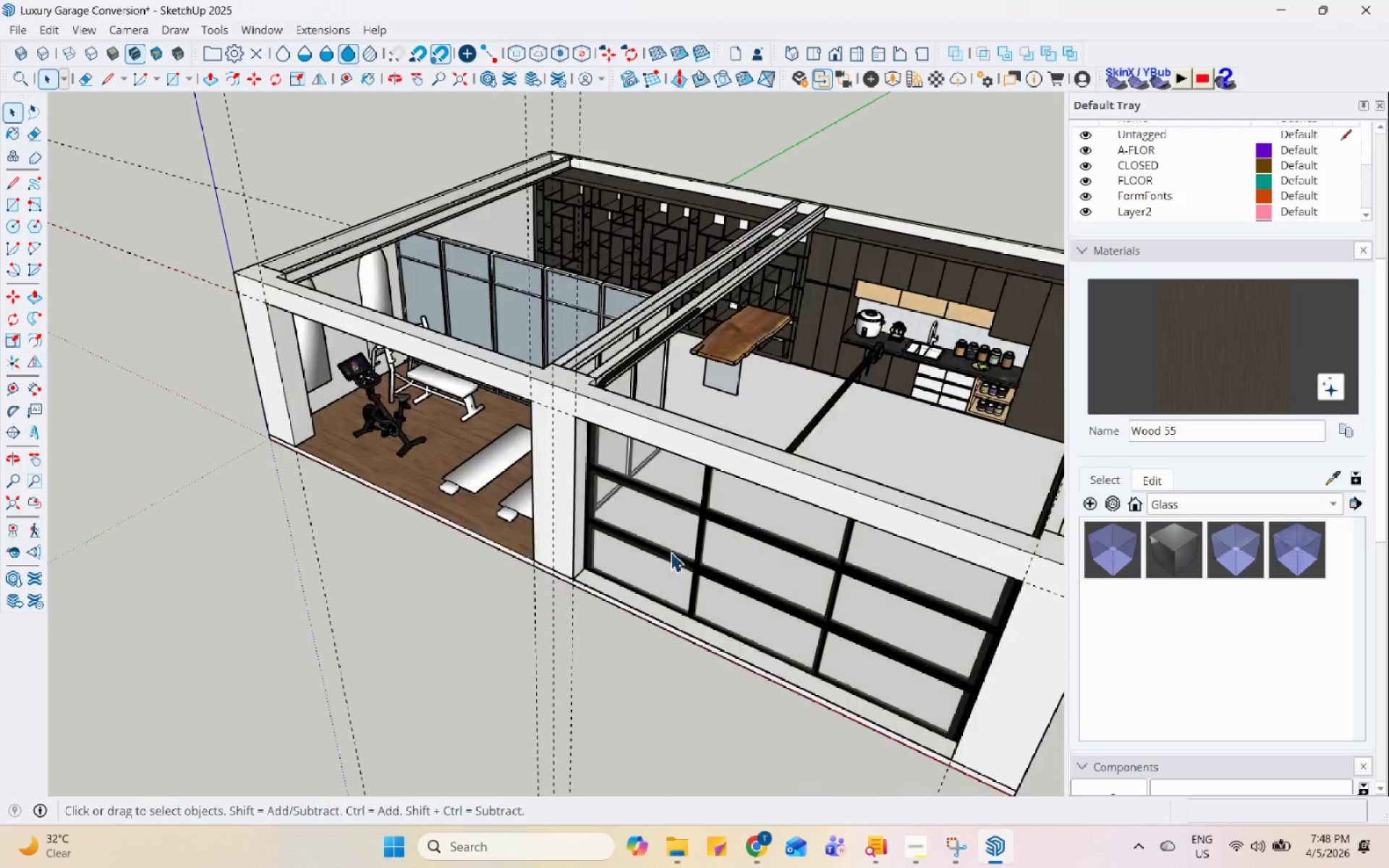 
scroll: coordinate [671, 553], scroll_direction: up, amount: 4.0
 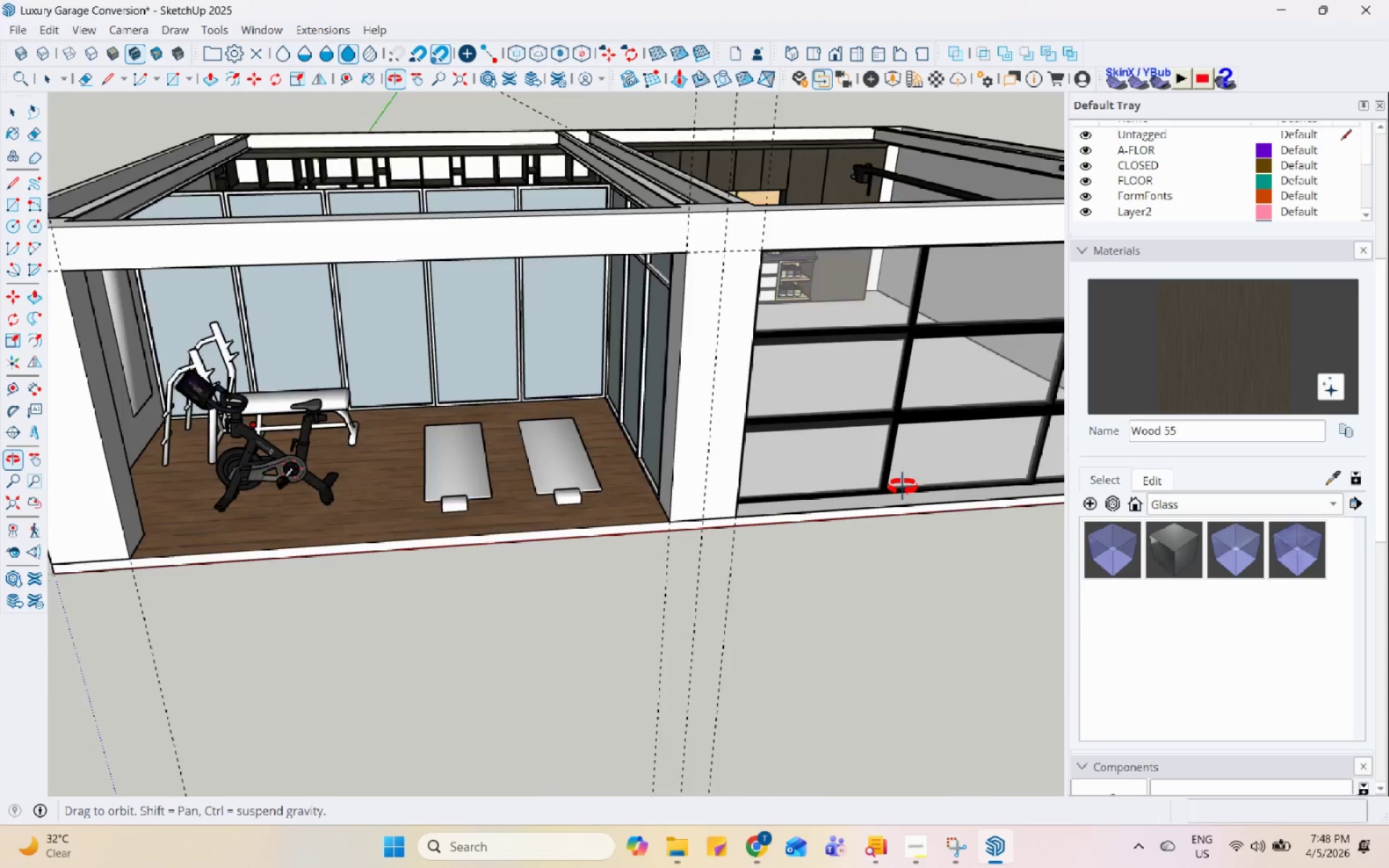 
left_click([724, 451])
 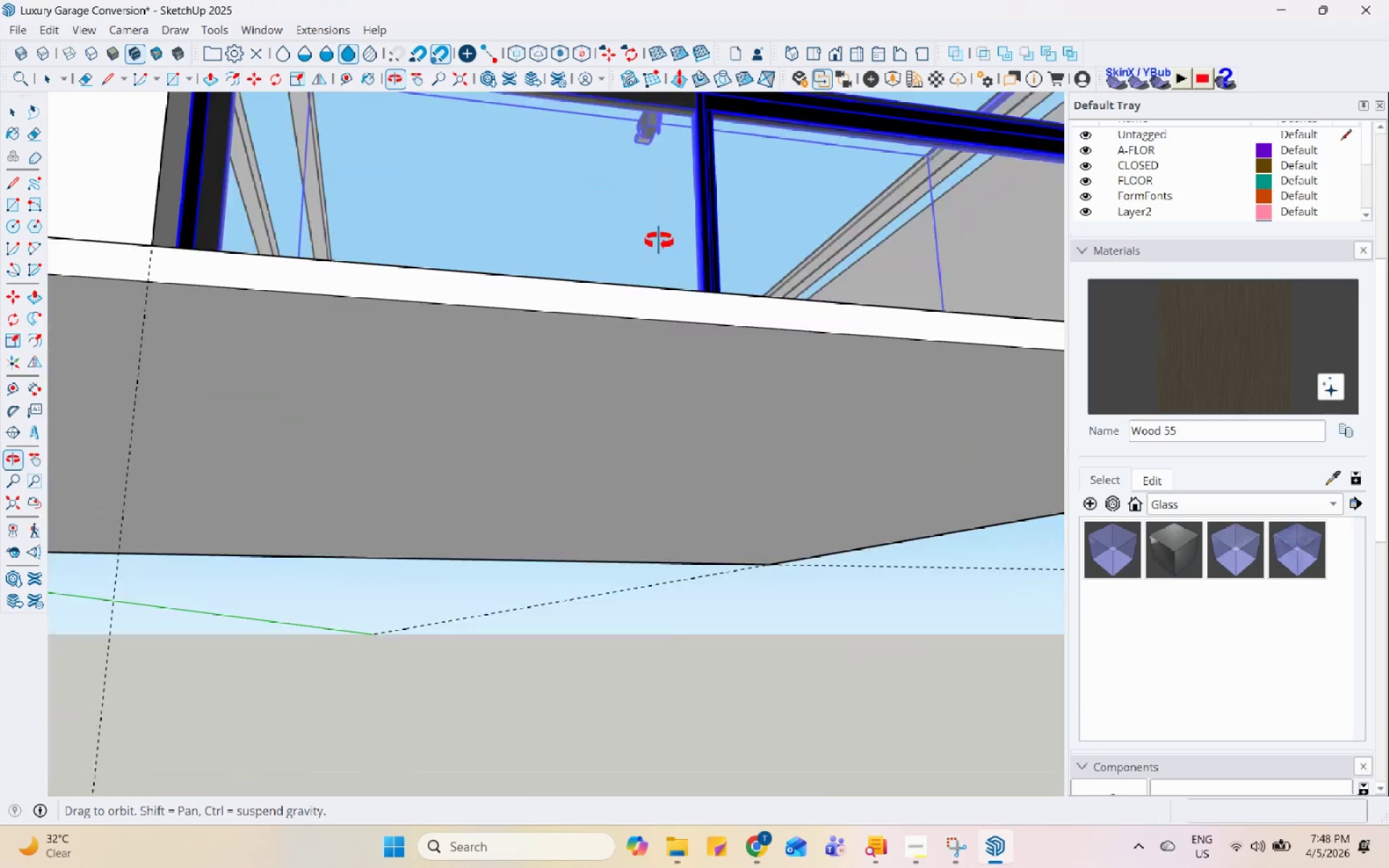 
scroll: coordinate [153, 580], scroll_direction: up, amount: 22.0
 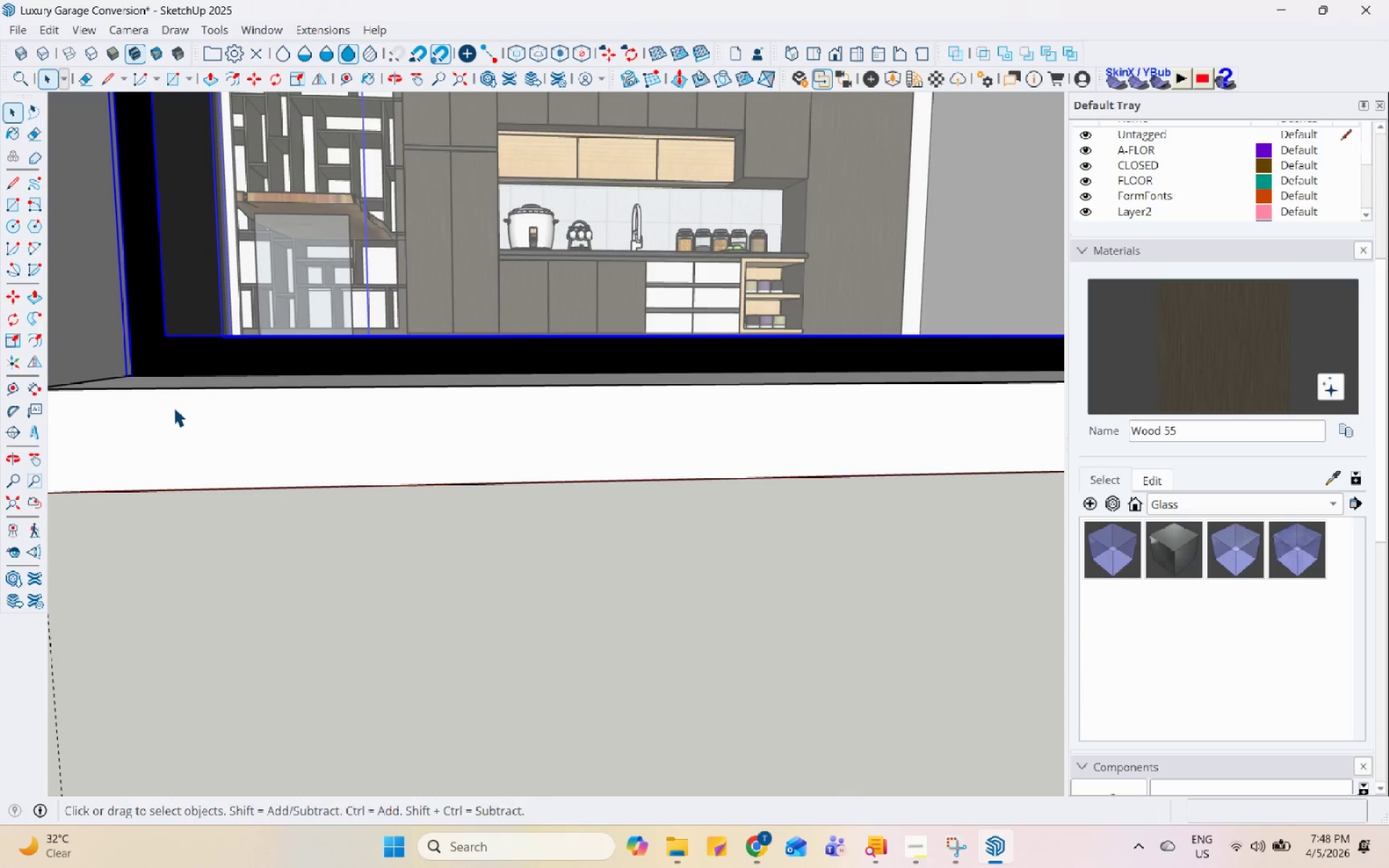 
key(M)
 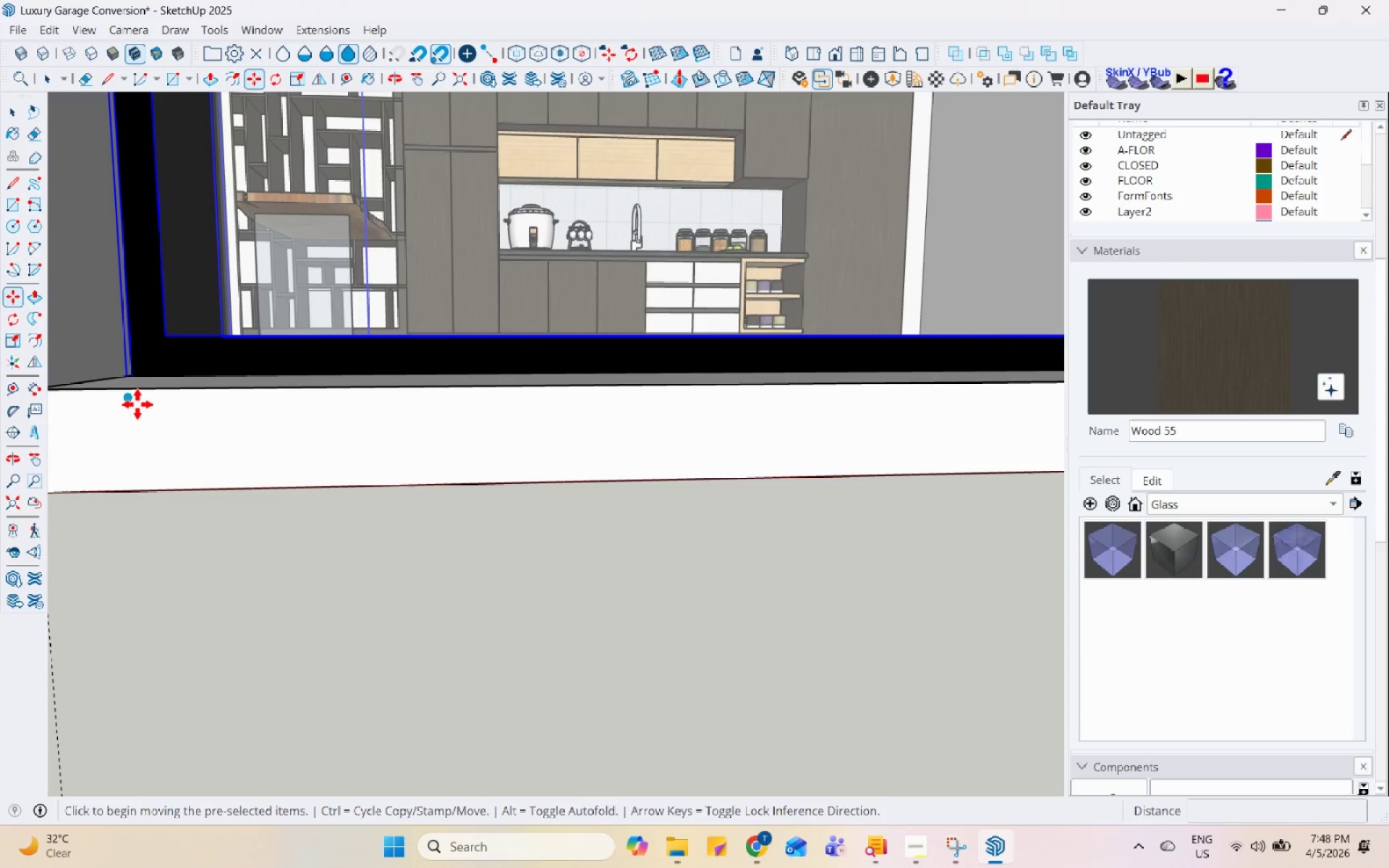 
left_click([131, 393])
 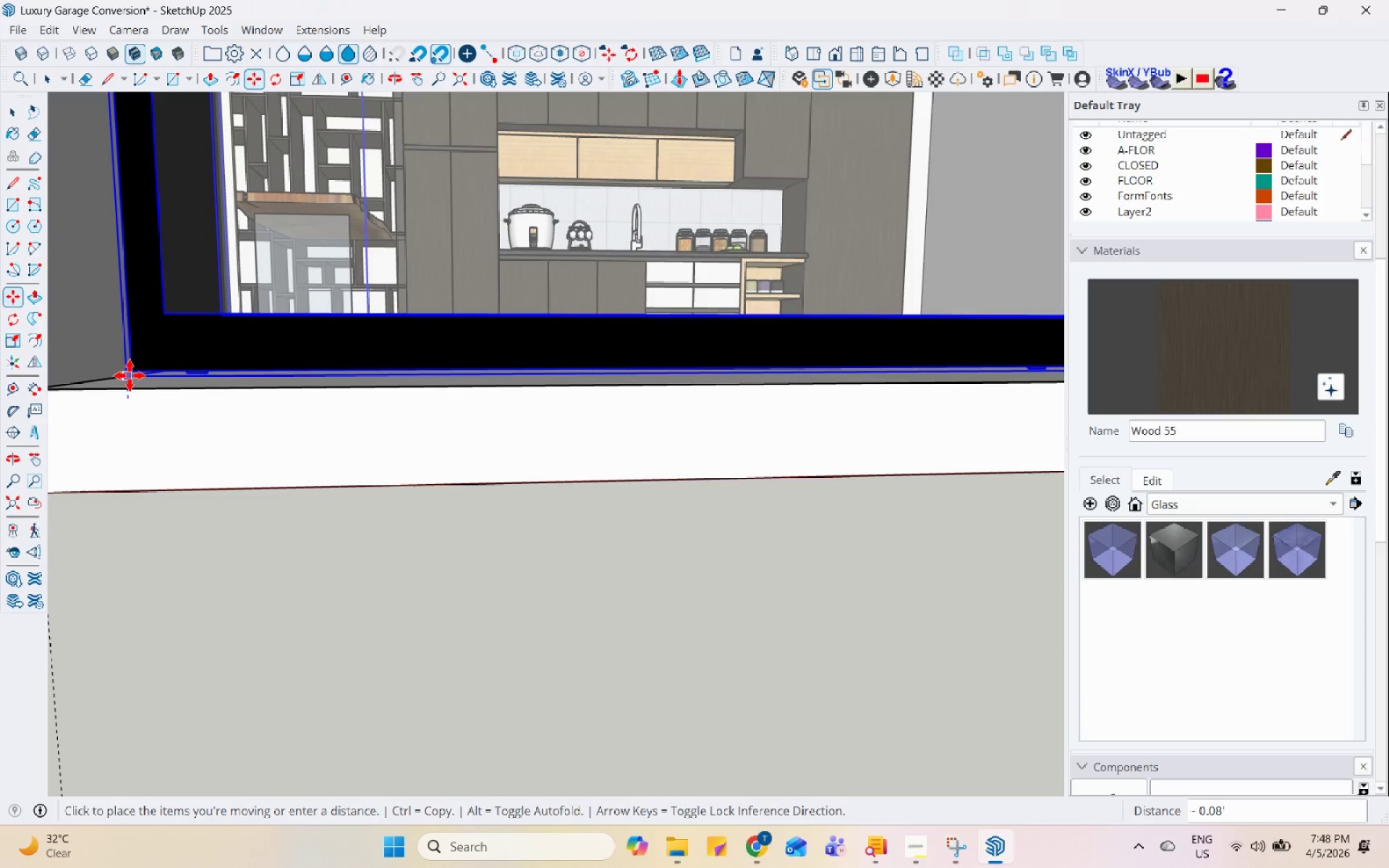 
left_click([128, 375])
 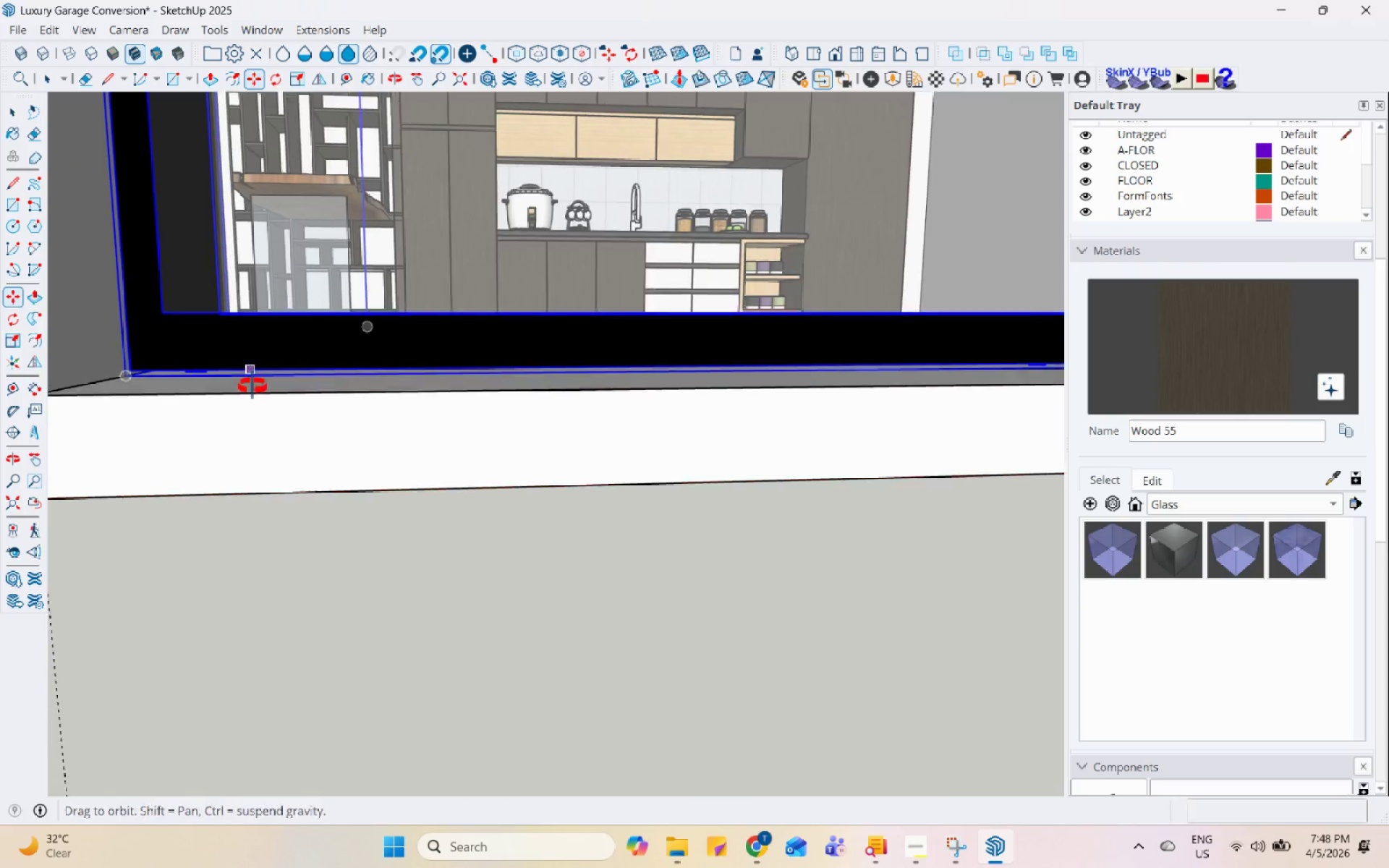 
scroll: coordinate [296, 574], scroll_direction: down, amount: 27.0
 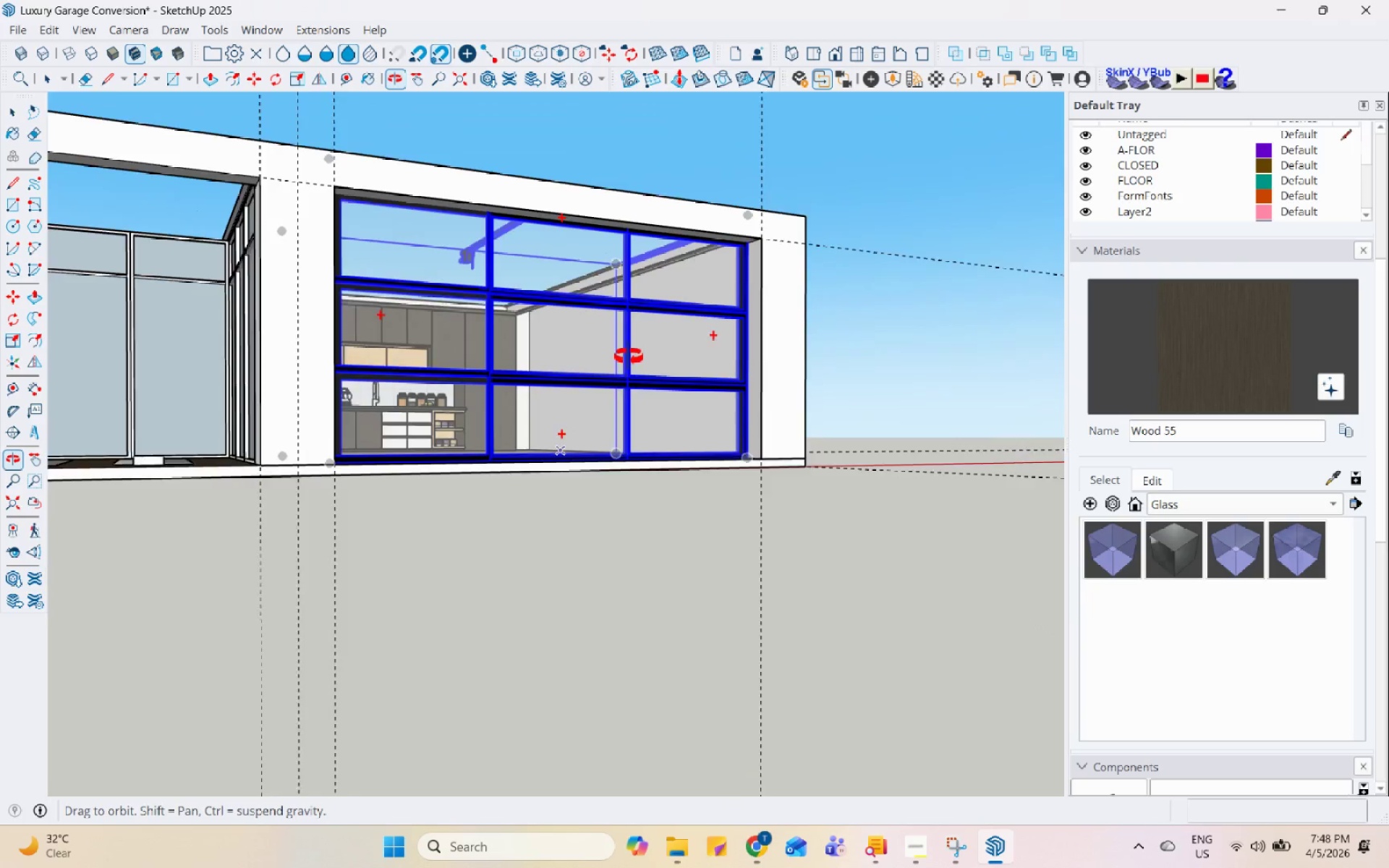 
scroll: coordinate [571, 269], scroll_direction: up, amount: 2.0
 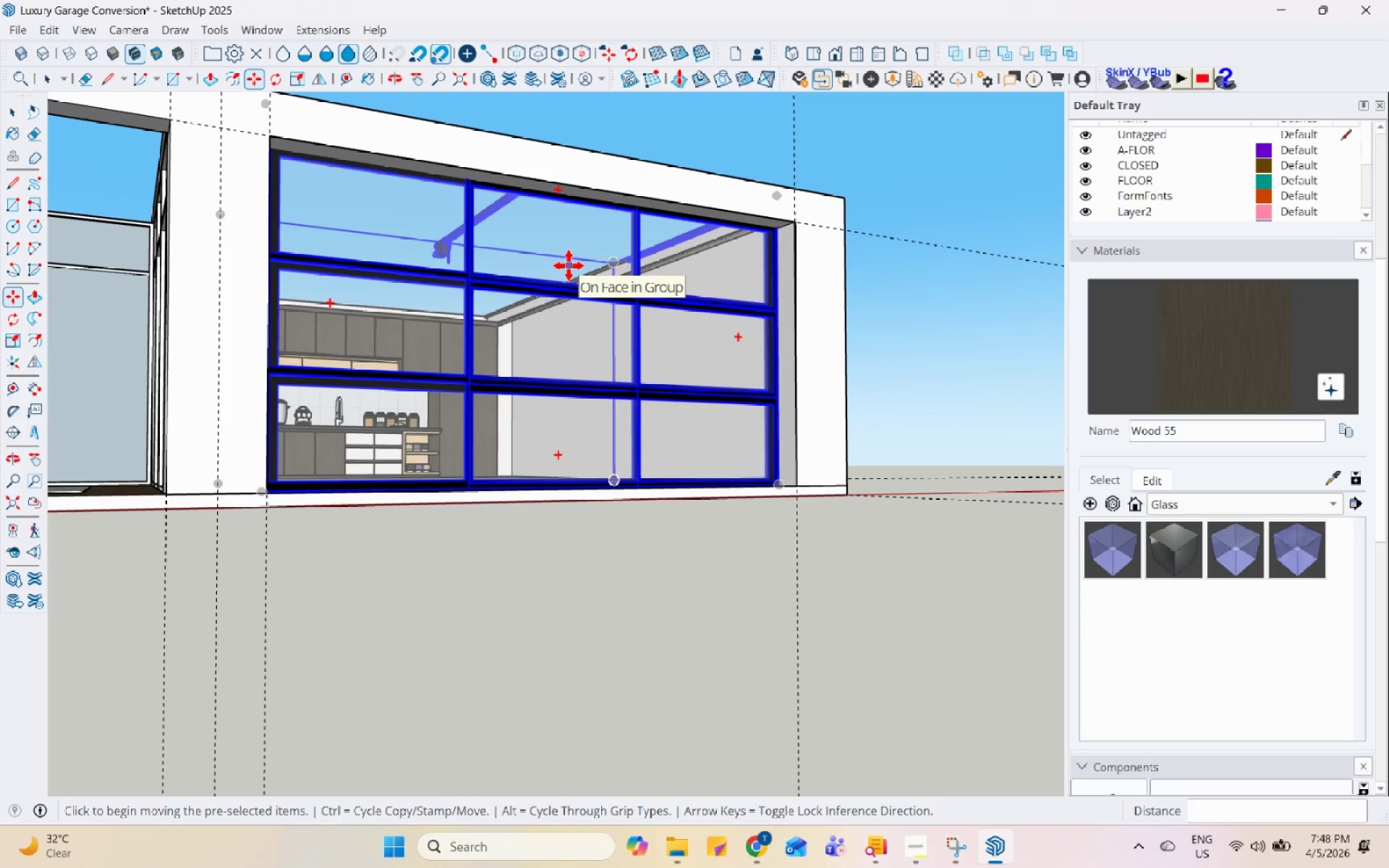 
wait(6.79)
 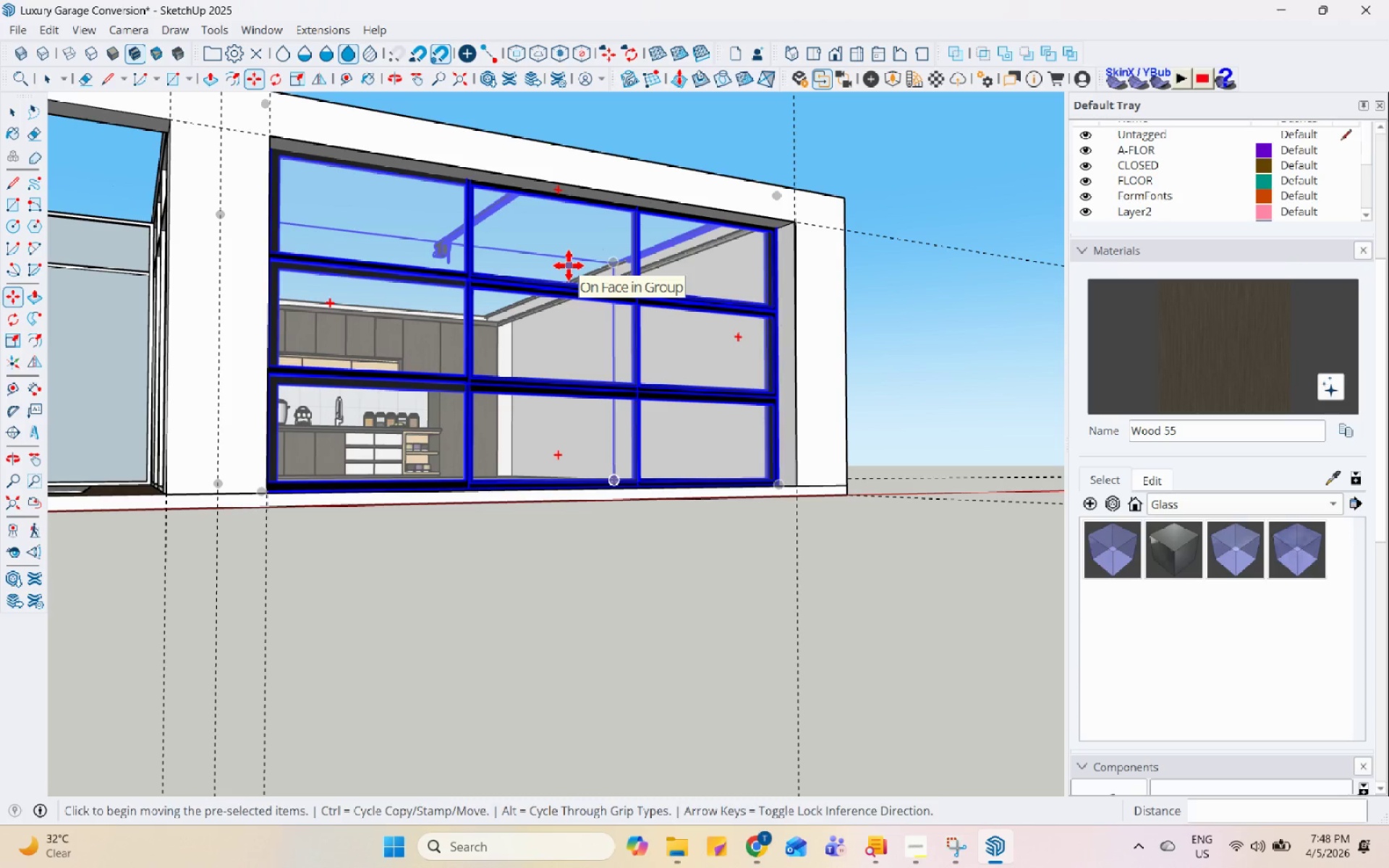 
scroll: coordinate [810, 586], scroll_direction: up, amount: 7.0
 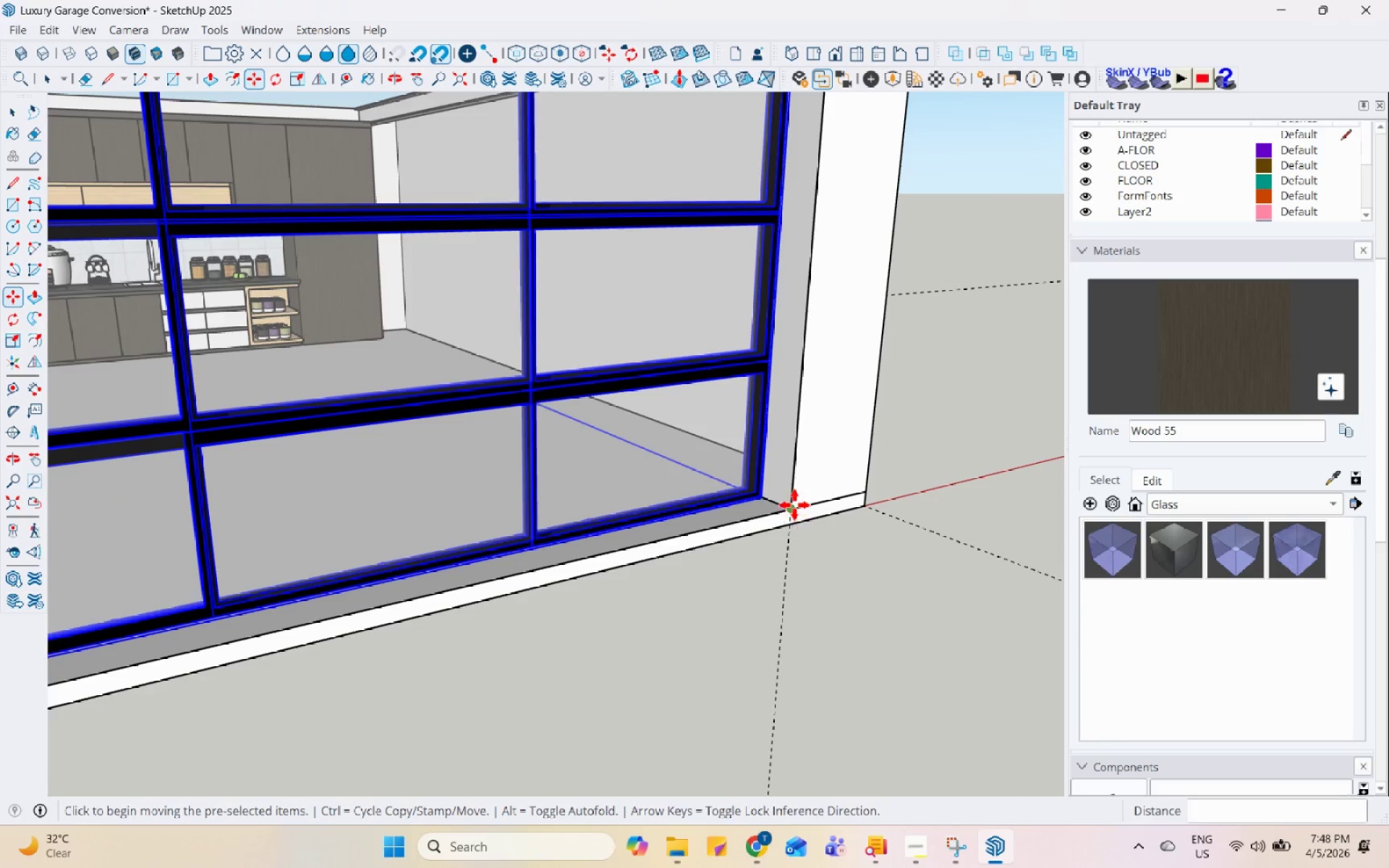 
key(Control+ControlLeft)
 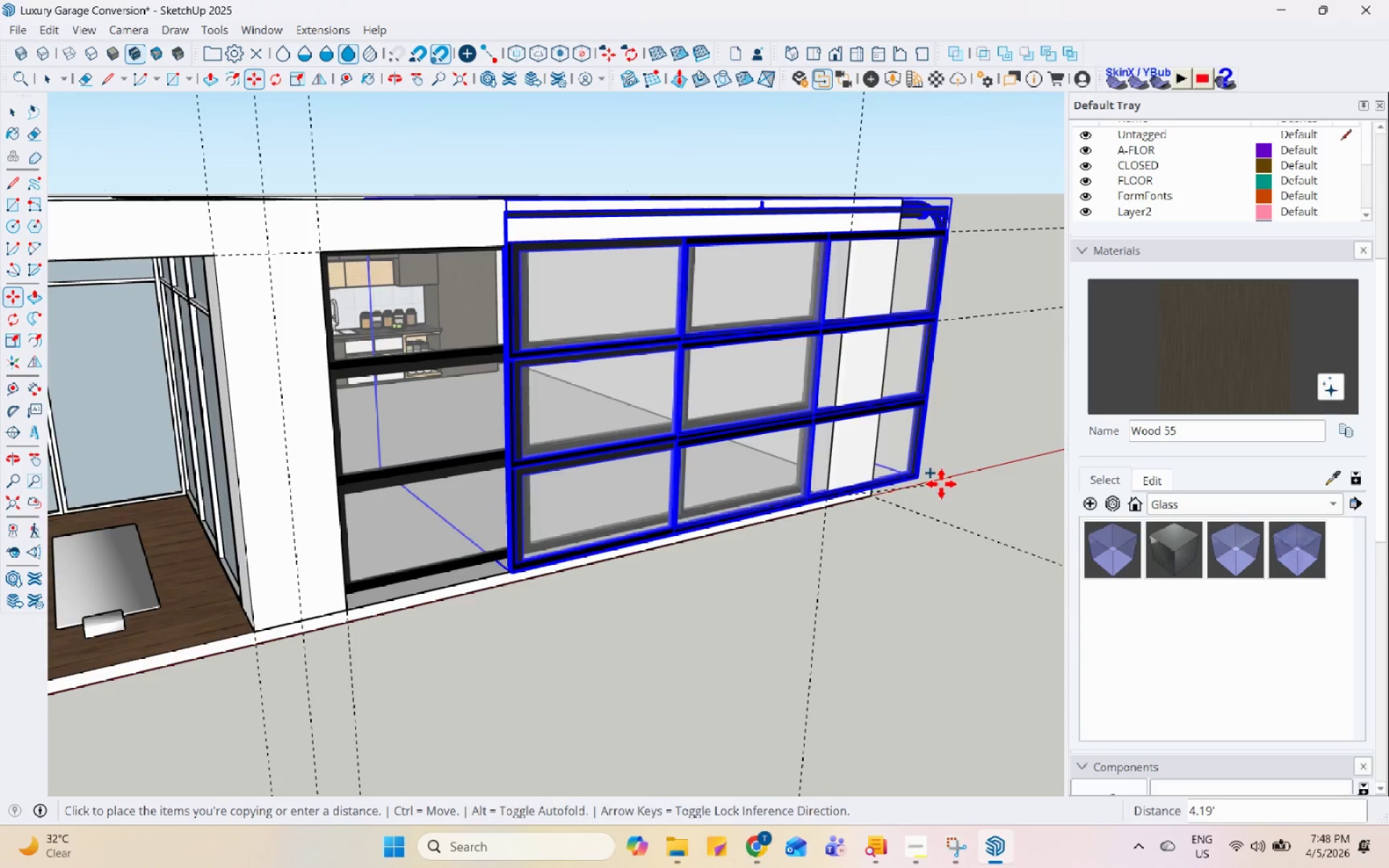 
left_click([793, 503])
 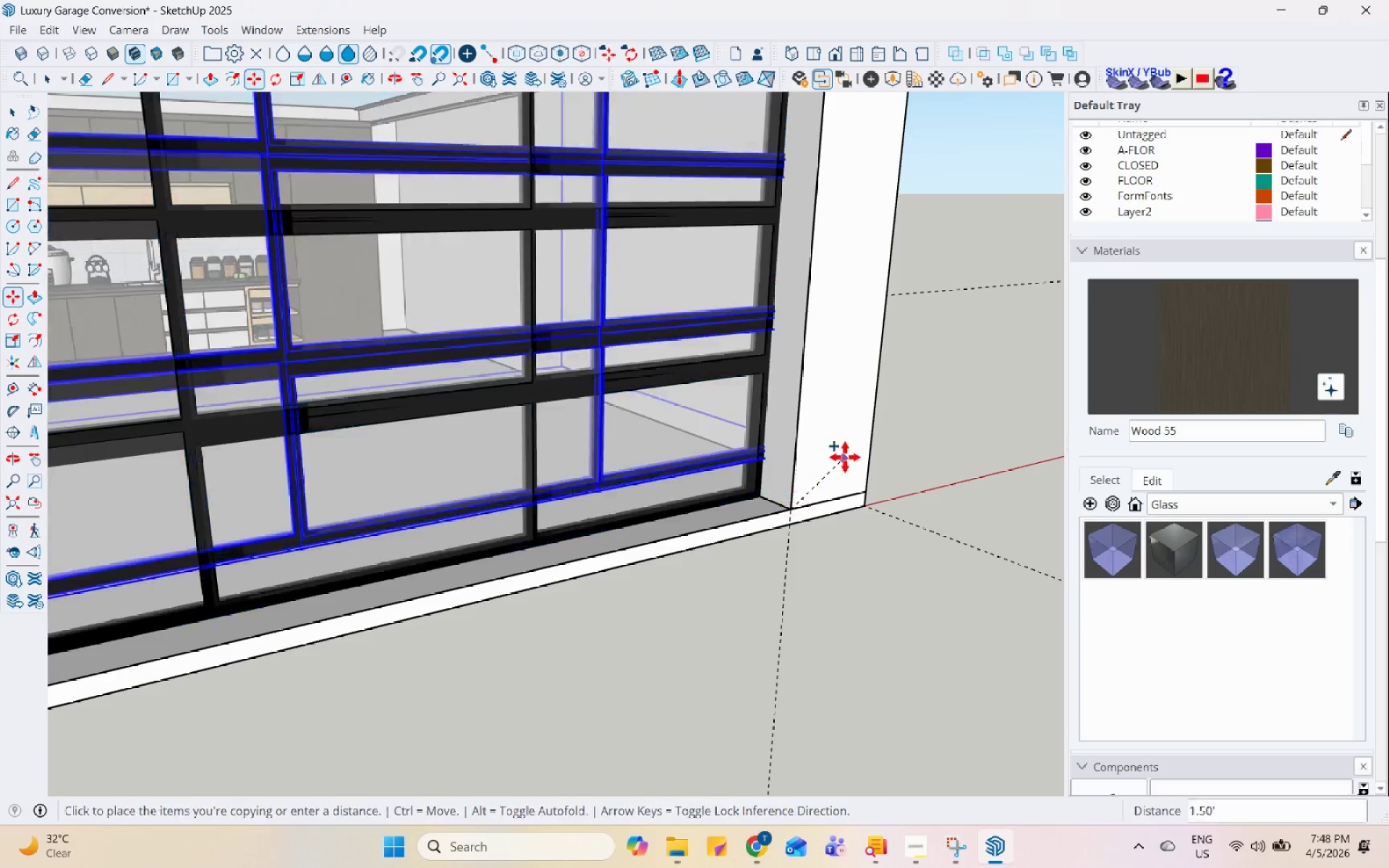 
scroll: coordinate [670, 568], scroll_direction: down, amount: 4.0
 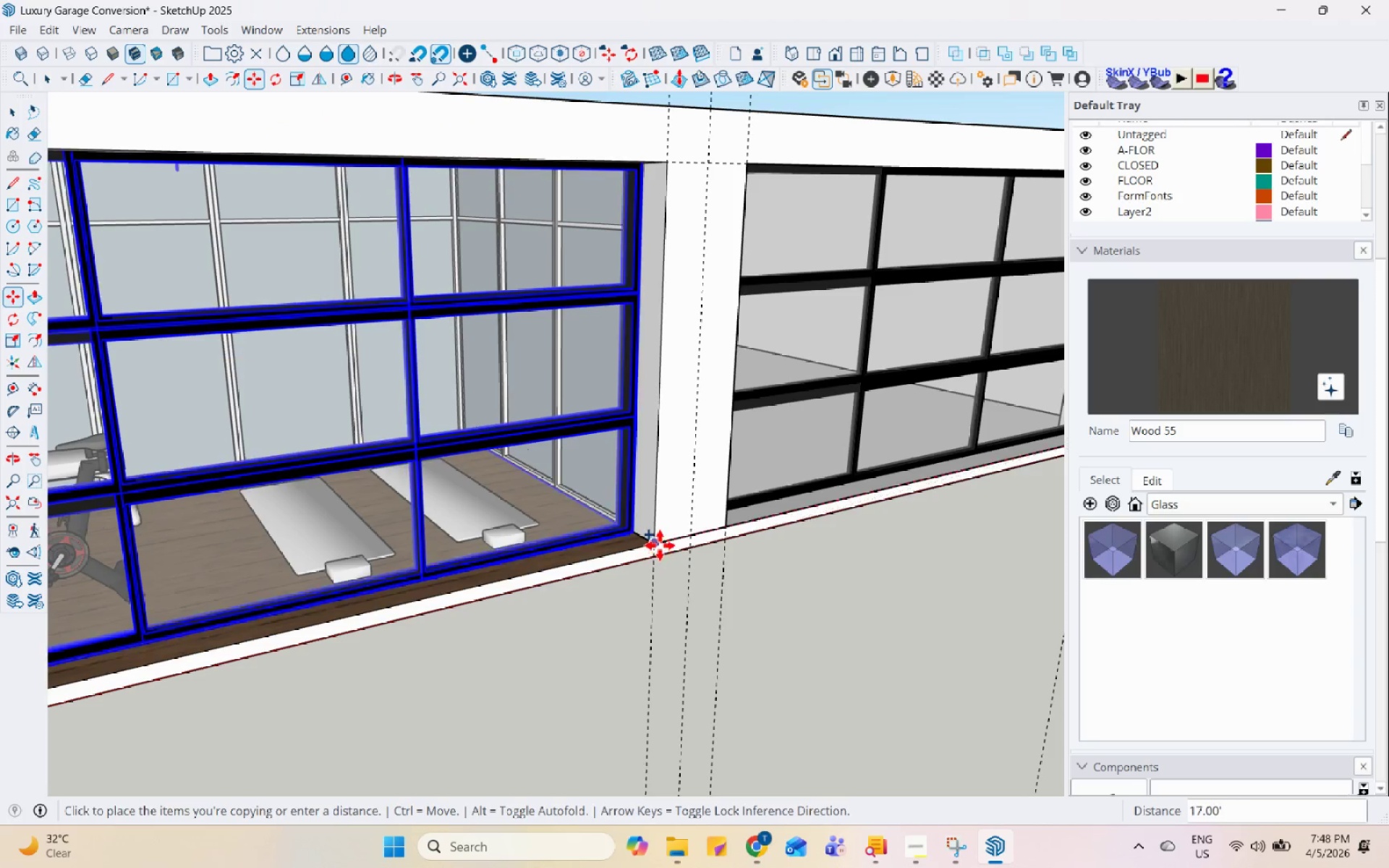 
left_click([658, 544])
 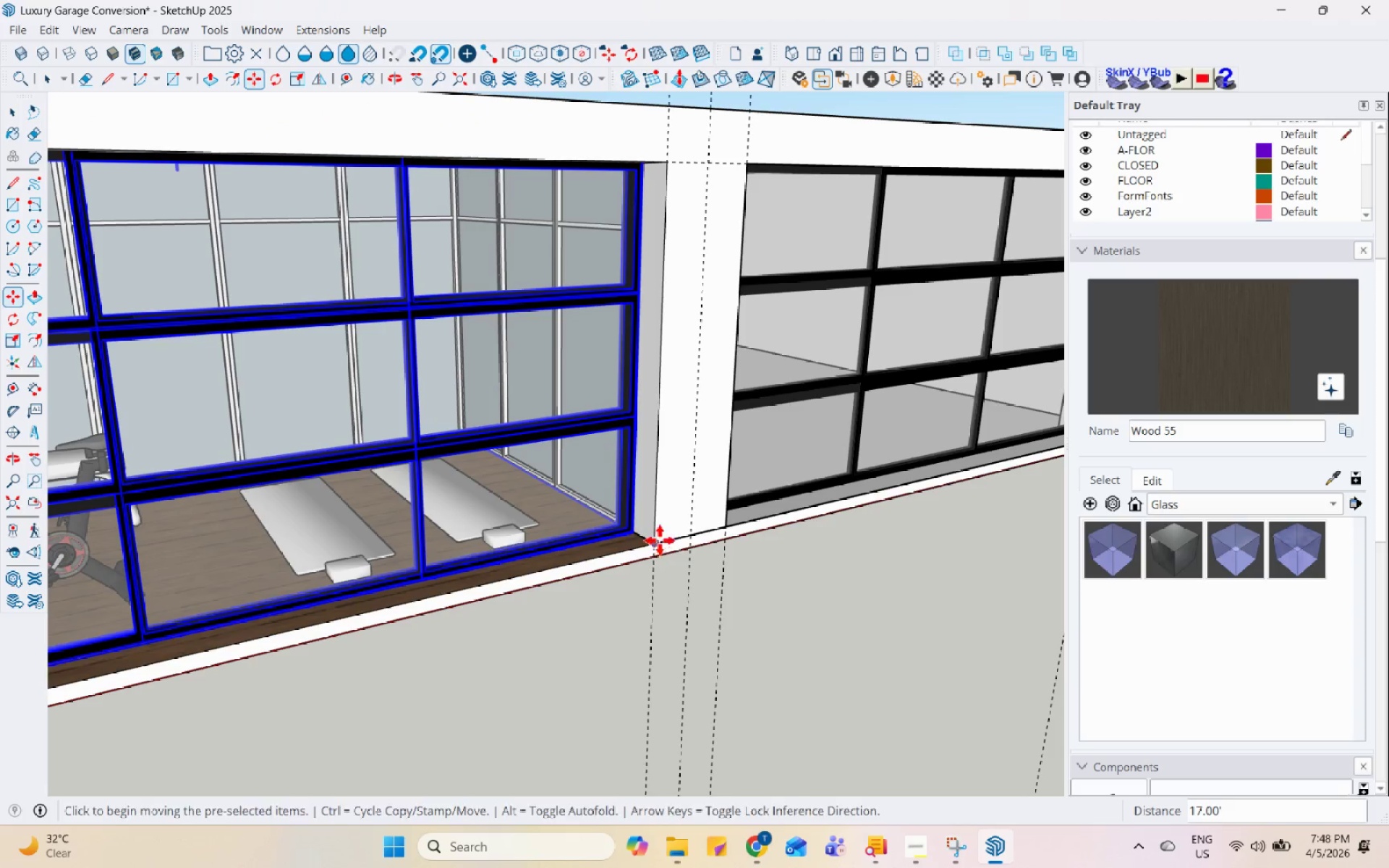 
scroll: coordinate [698, 540], scroll_direction: down, amount: 5.0
 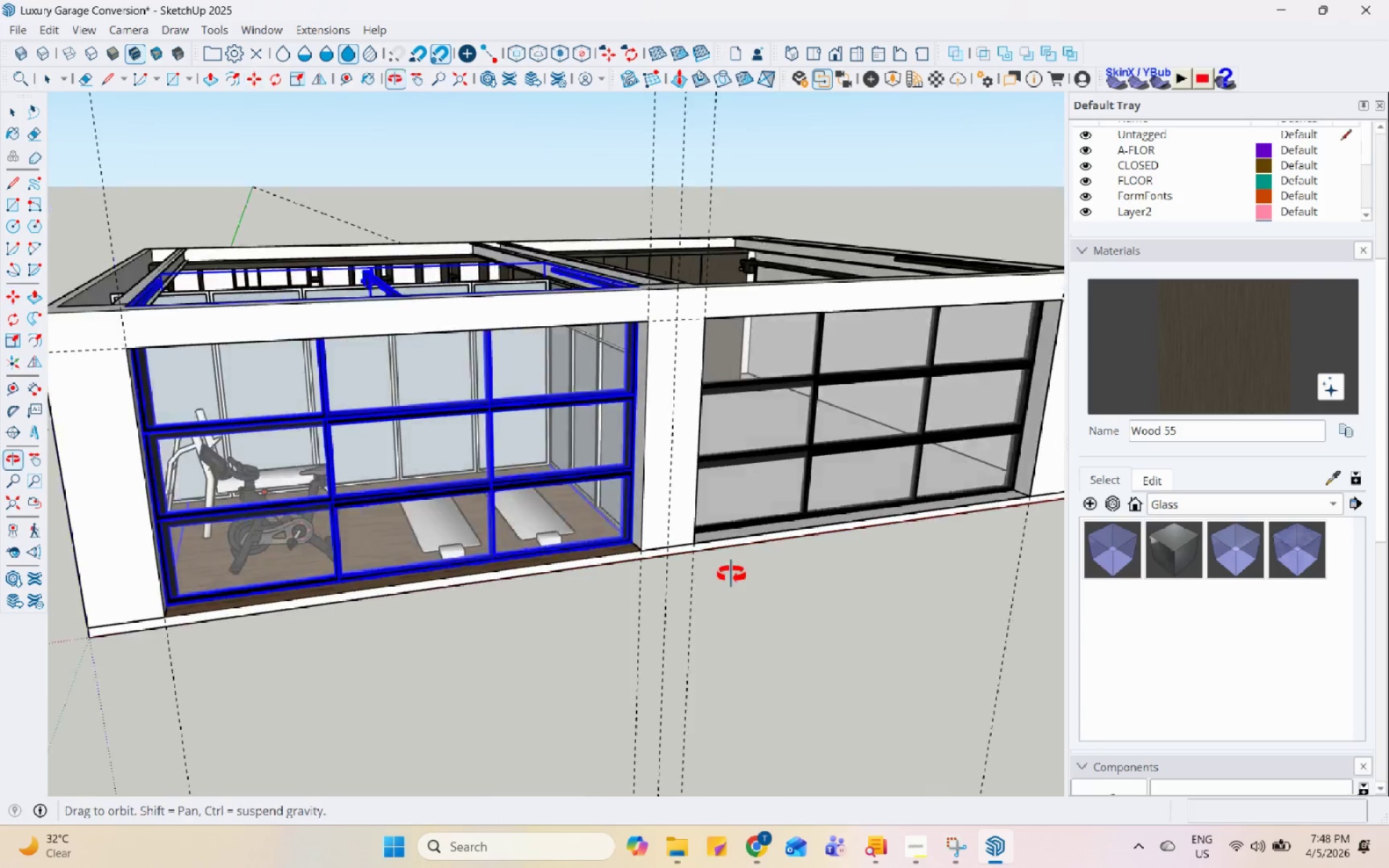 
key(Space)
 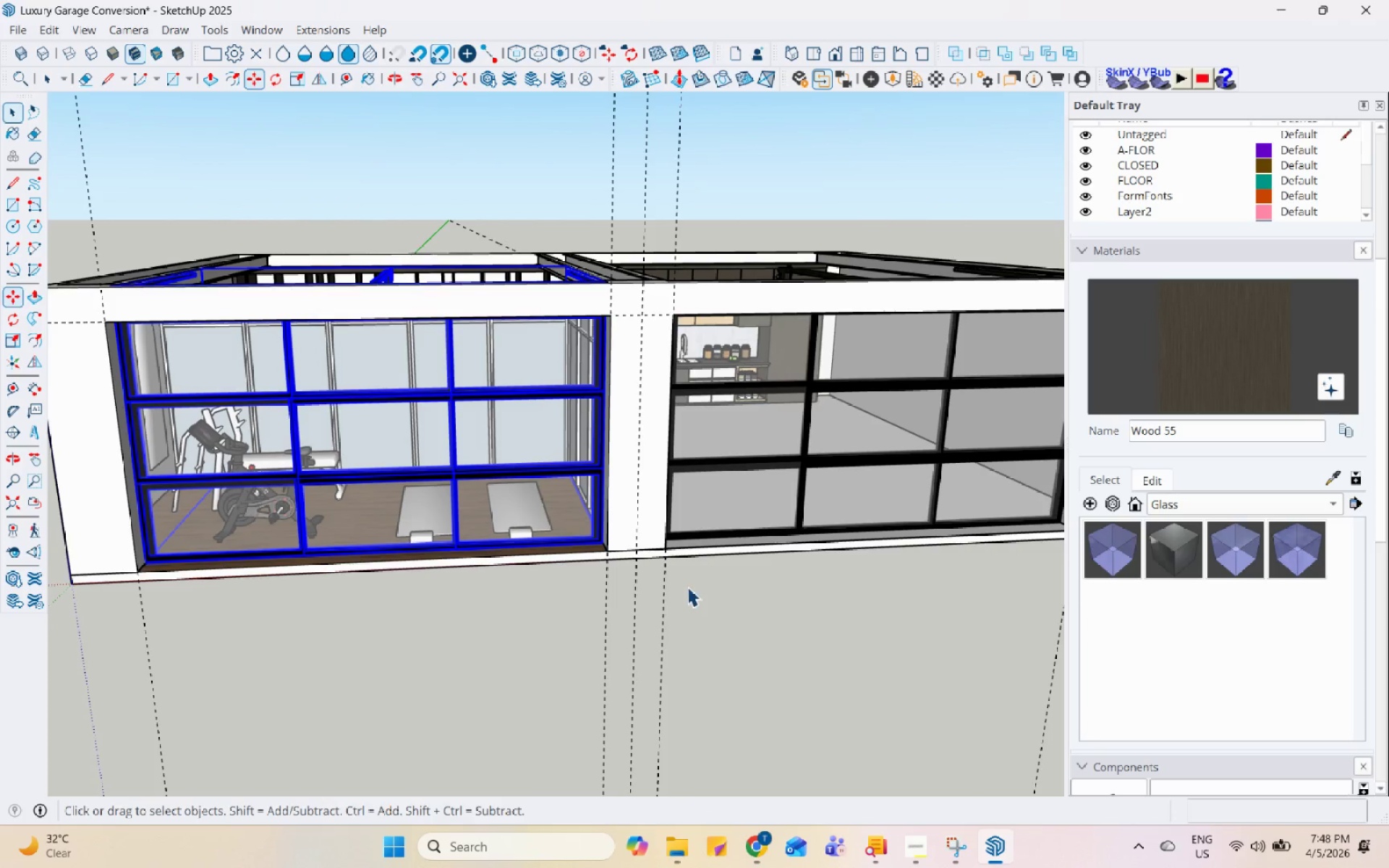 
left_click([693, 588])
 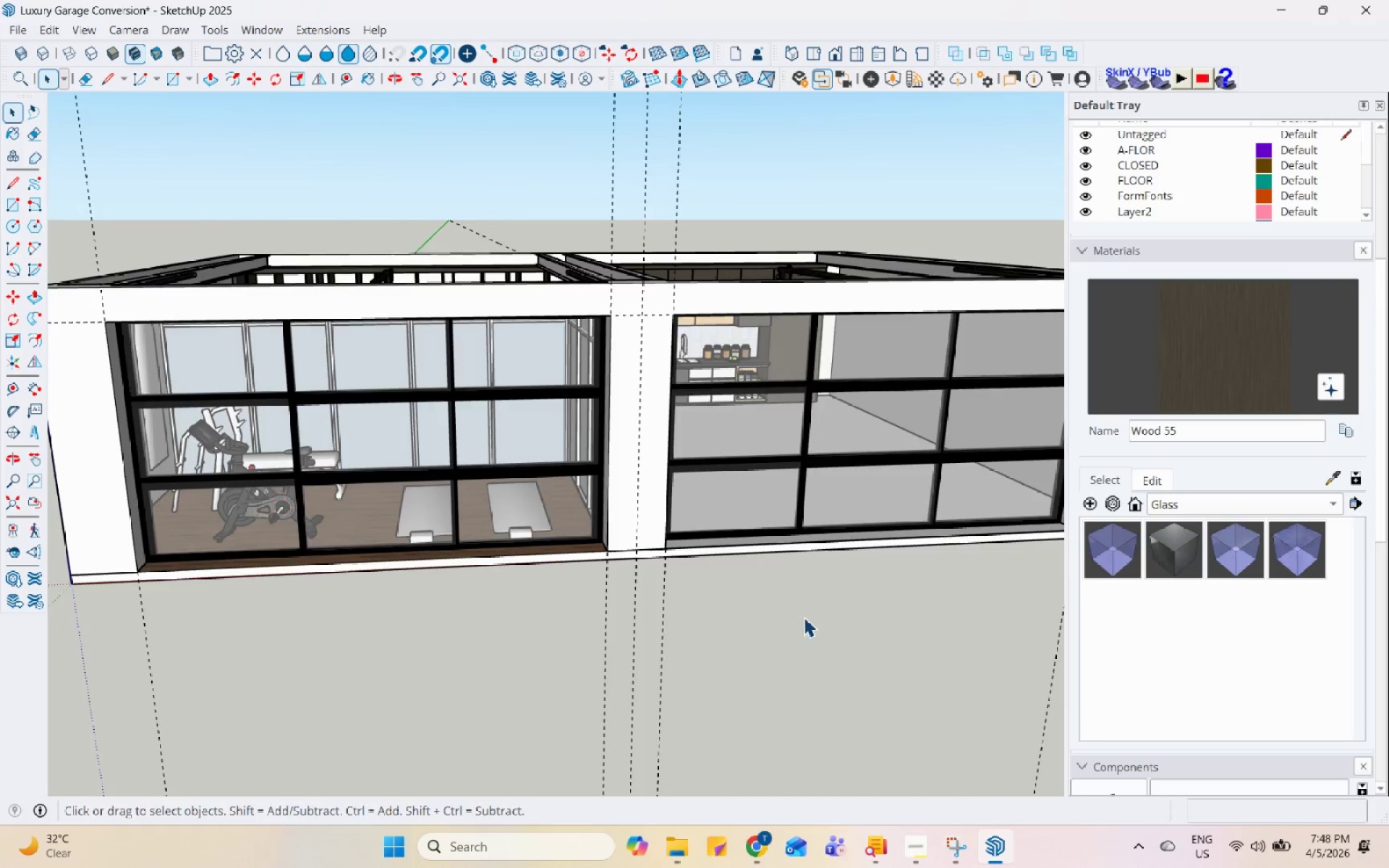 
scroll: coordinate [363, 376], scroll_direction: up, amount: 13.0
 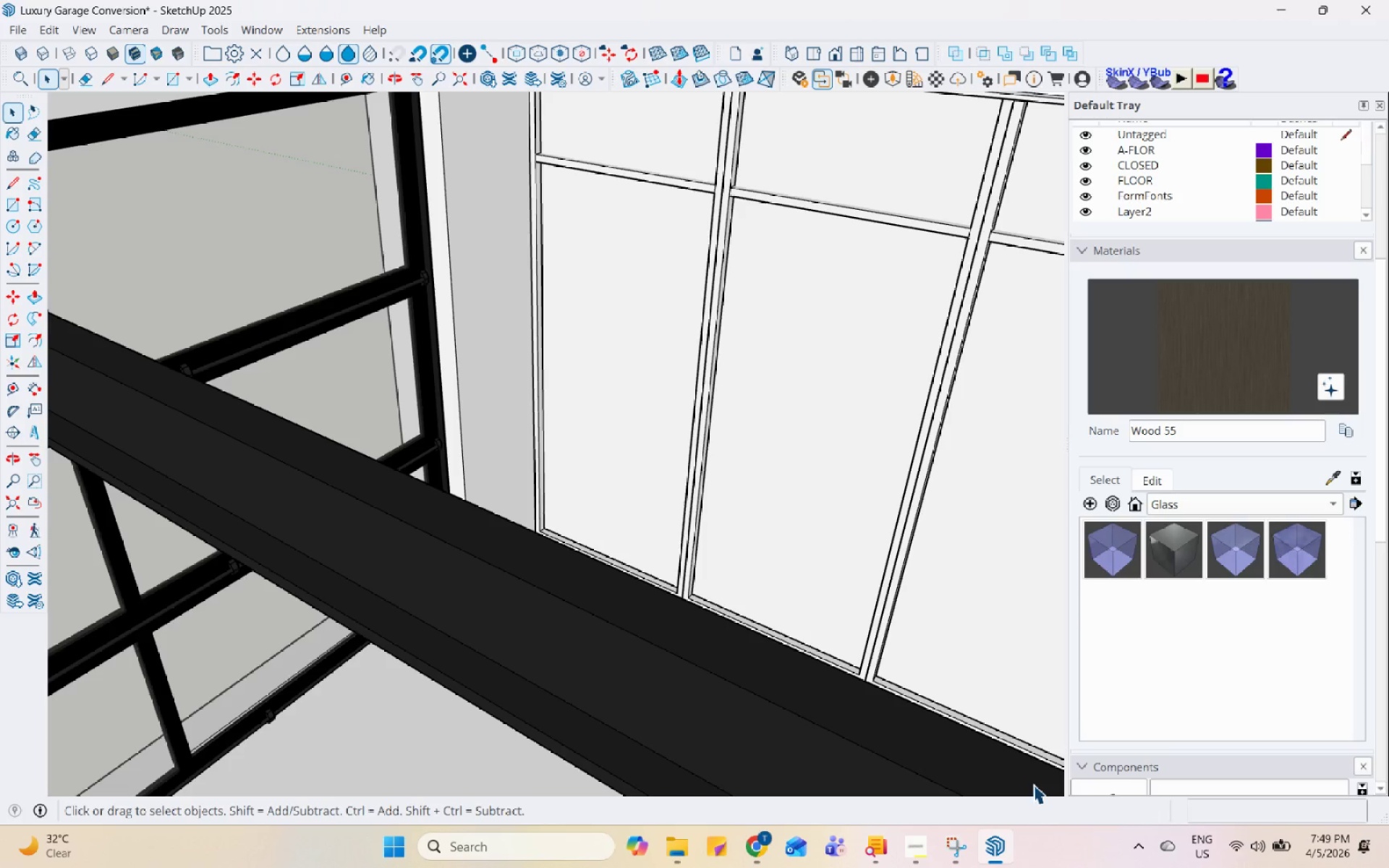 
wait(28.11)
 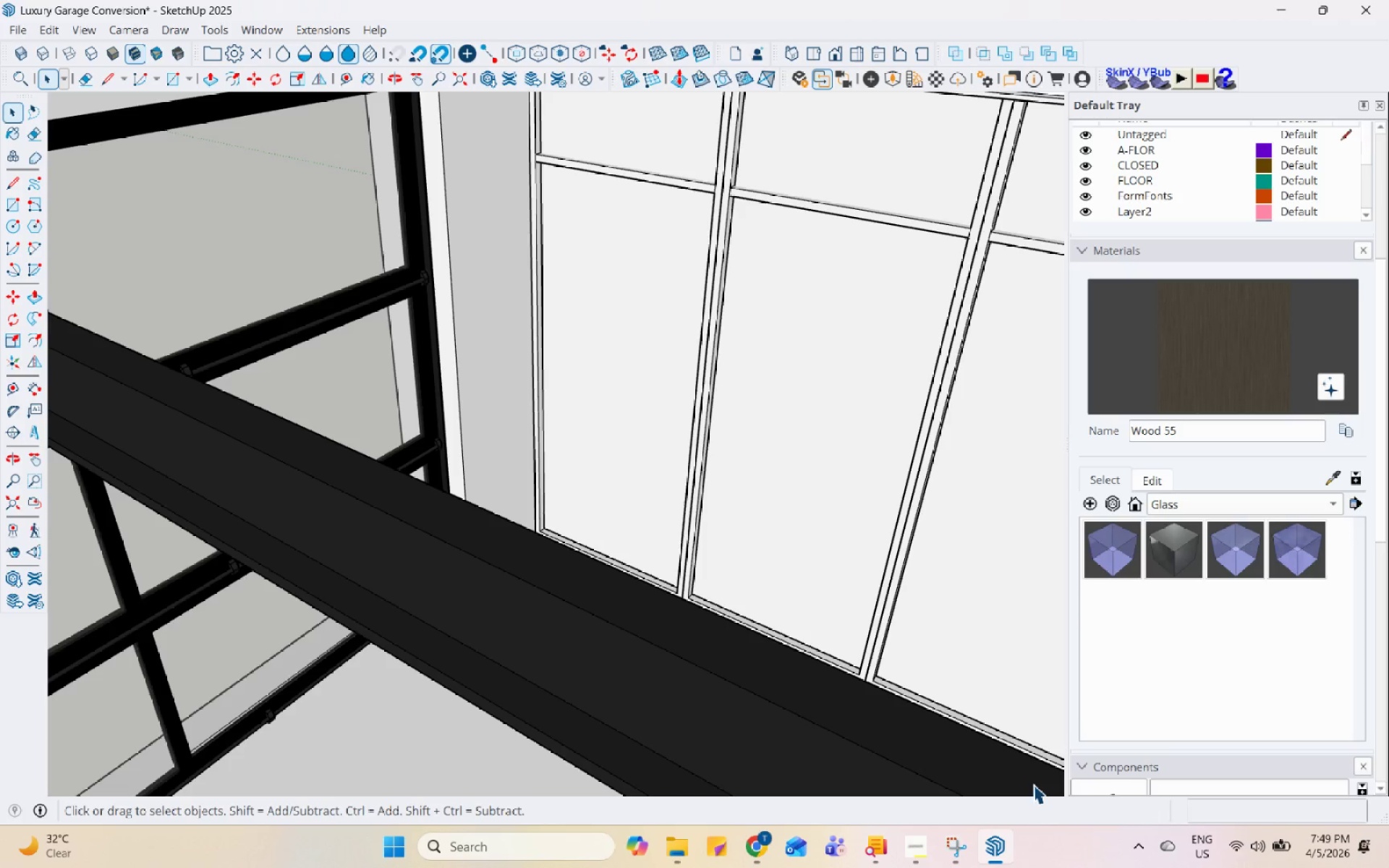 
scroll: coordinate [128, 341], scroll_direction: down, amount: 12.0
 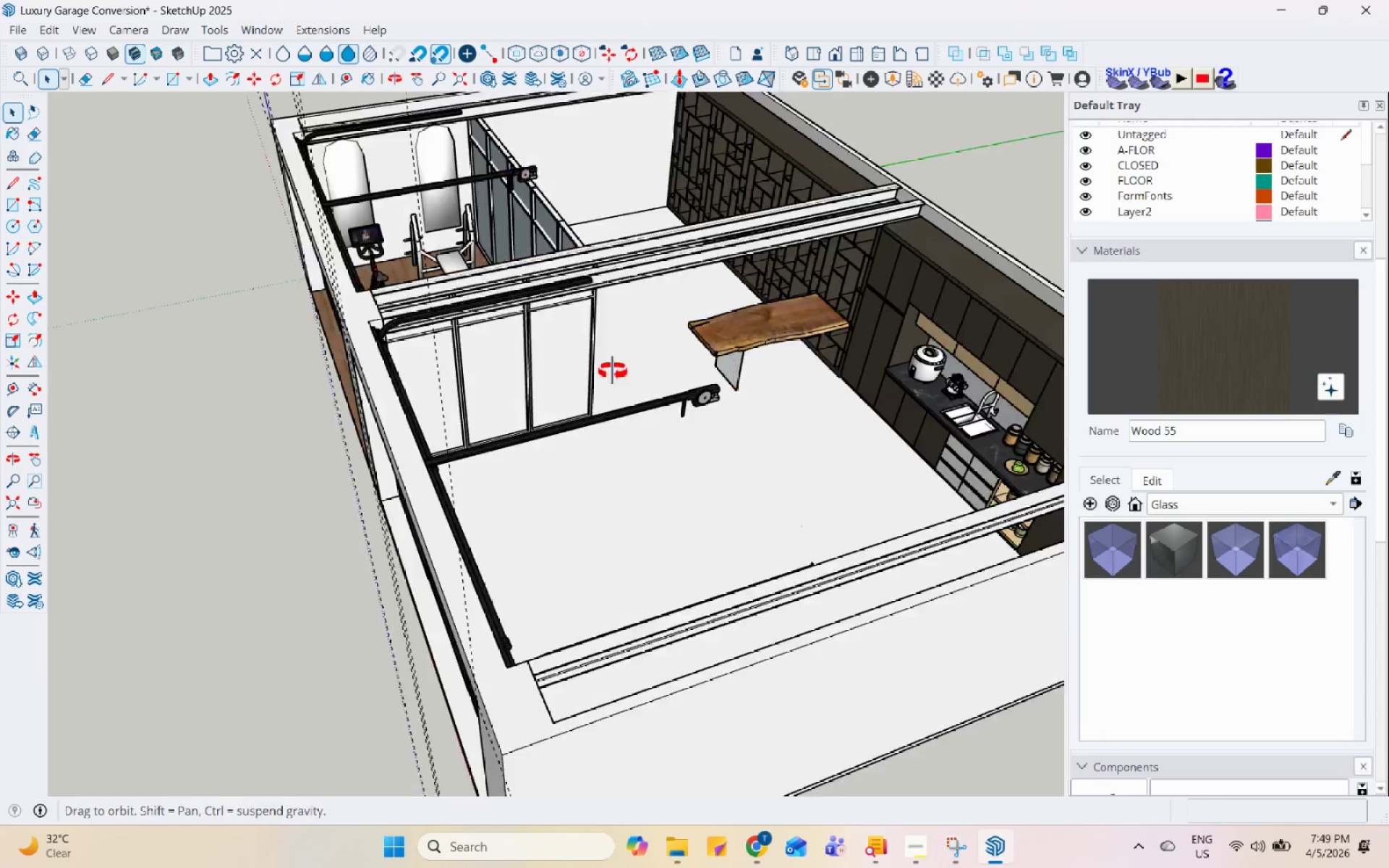 
left_click([760, 301])
 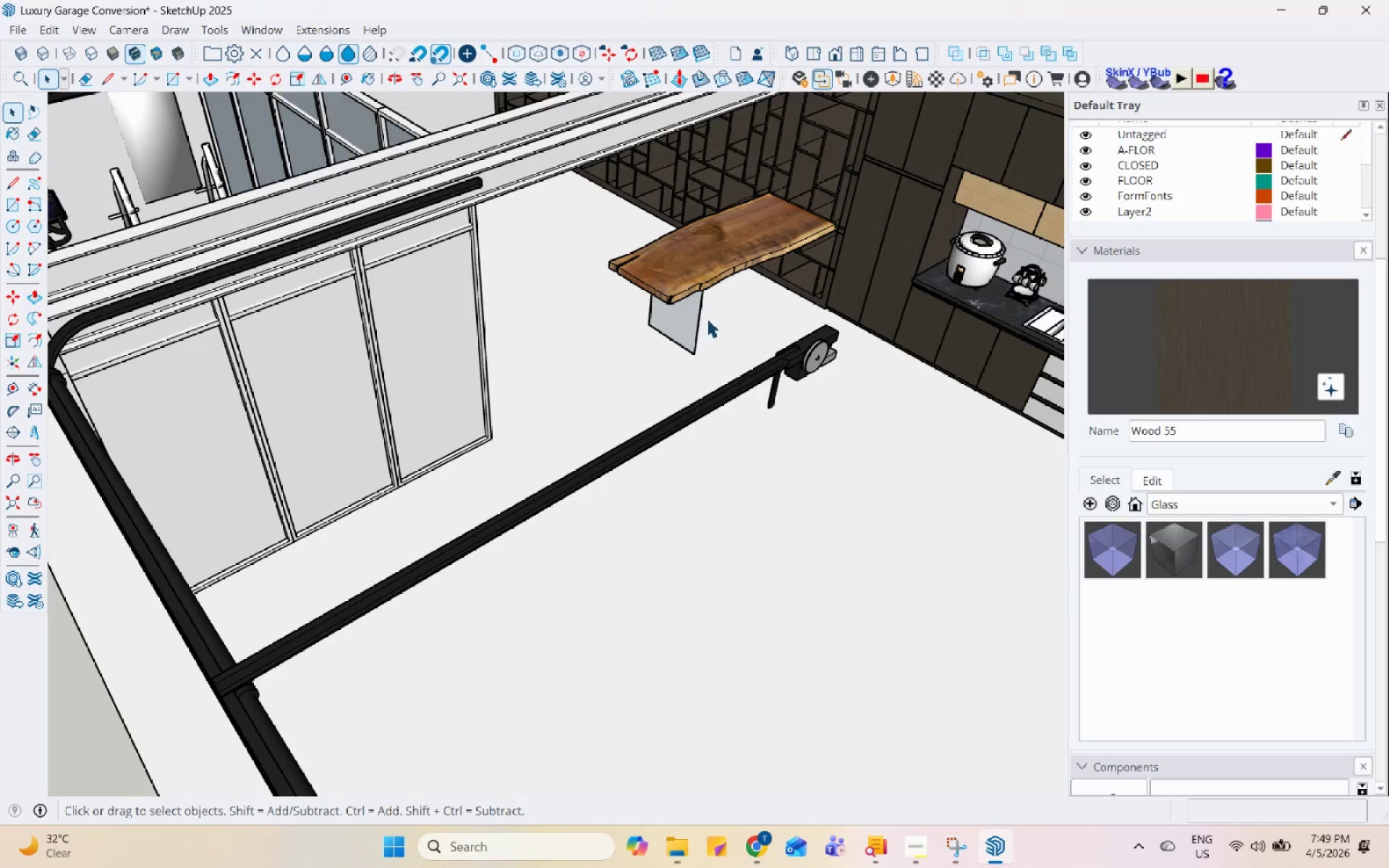 
scroll: coordinate [725, 366], scroll_direction: up, amount: 5.0
 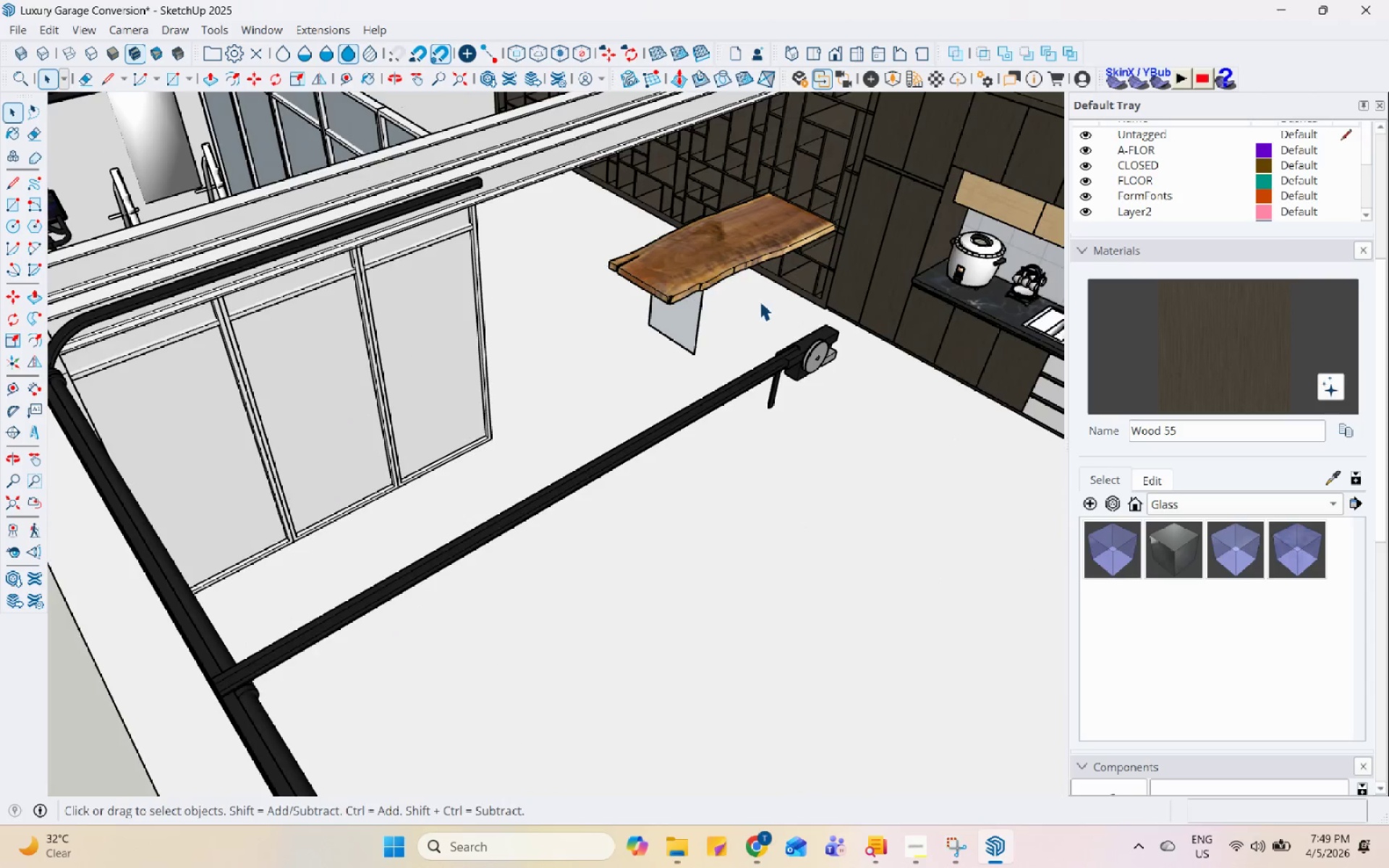 
scroll: coordinate [763, 588], scroll_direction: down, amount: 5.0
 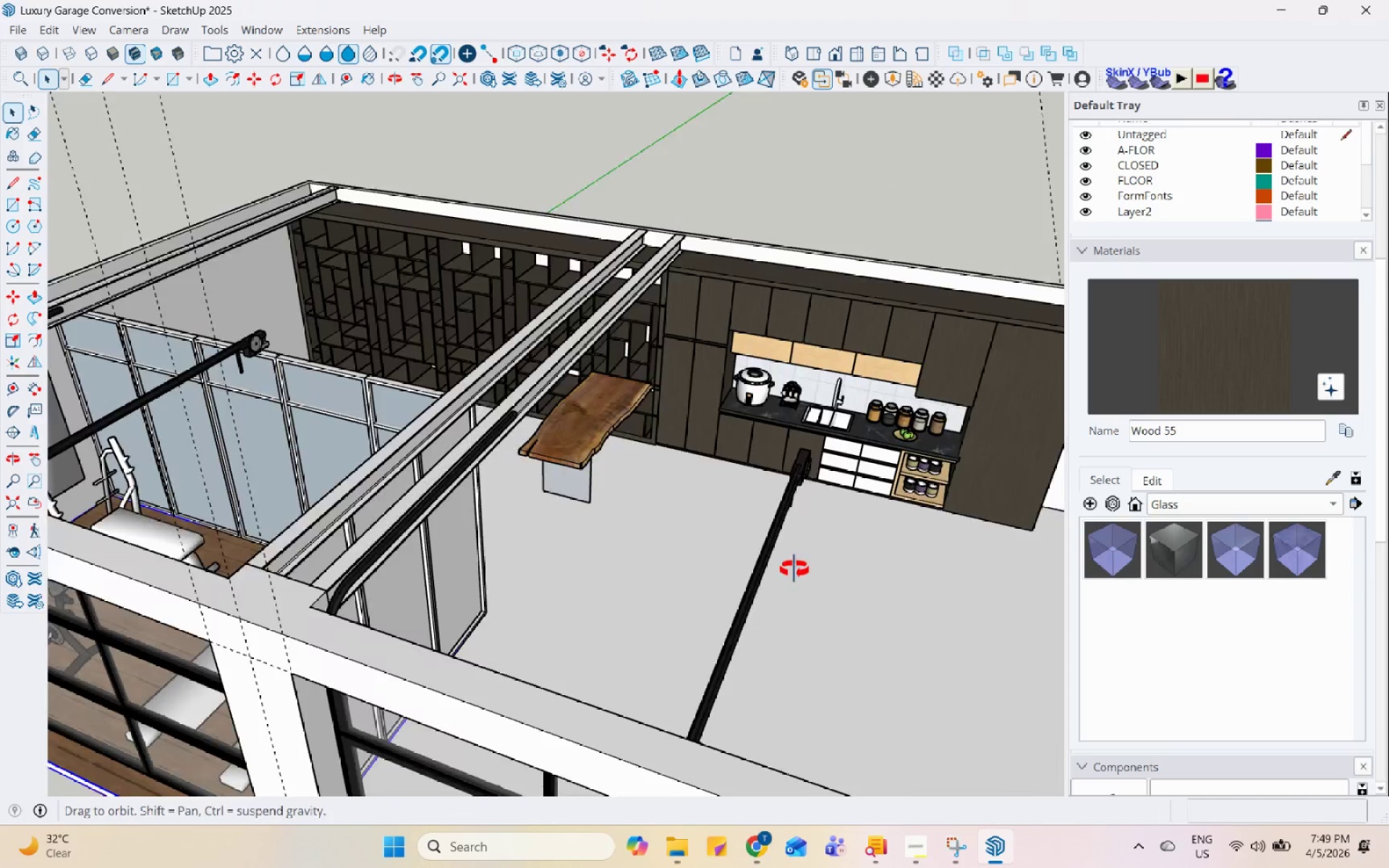 
left_click([464, 242])
 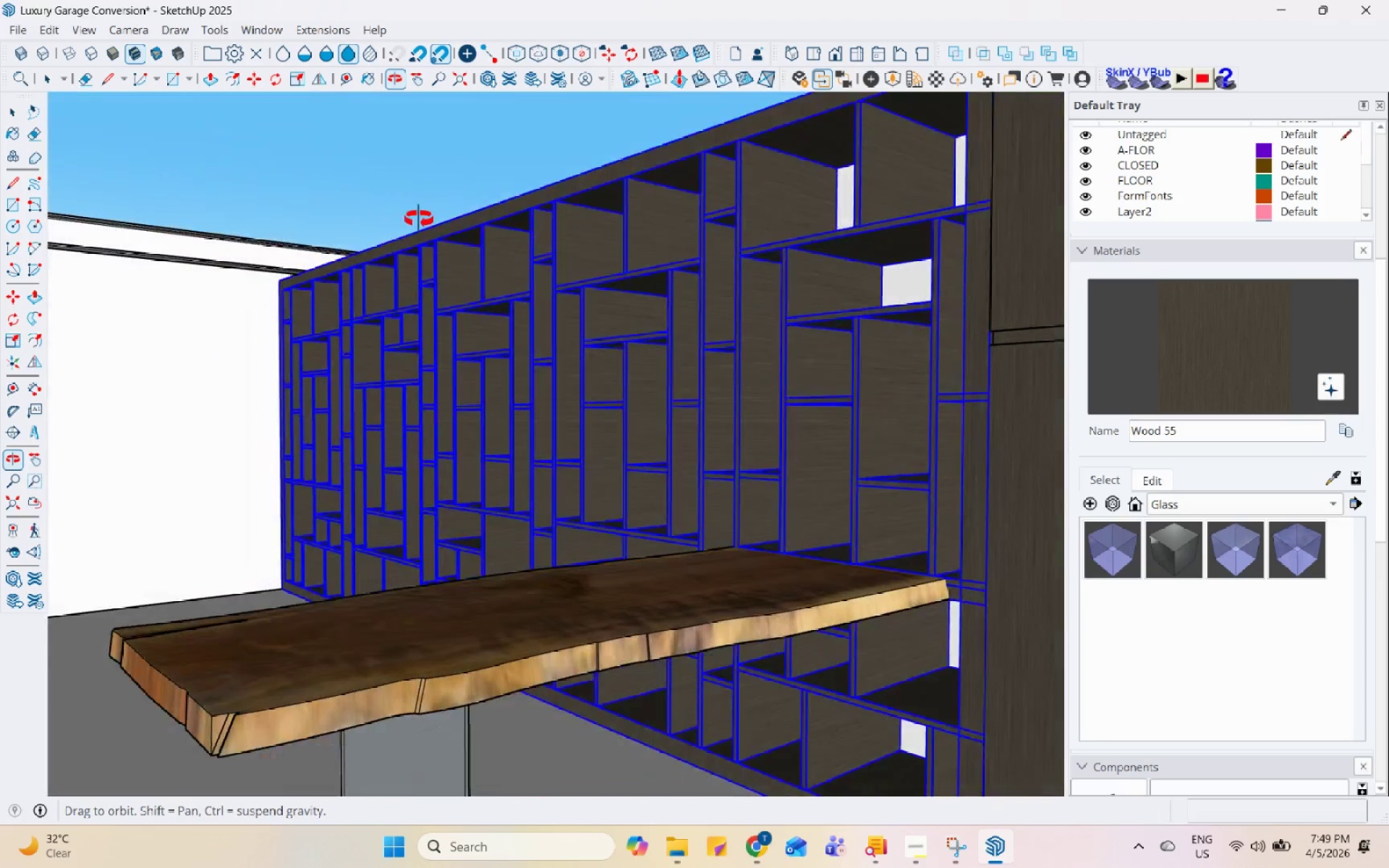 
scroll: coordinate [437, 258], scroll_direction: up, amount: 10.0
 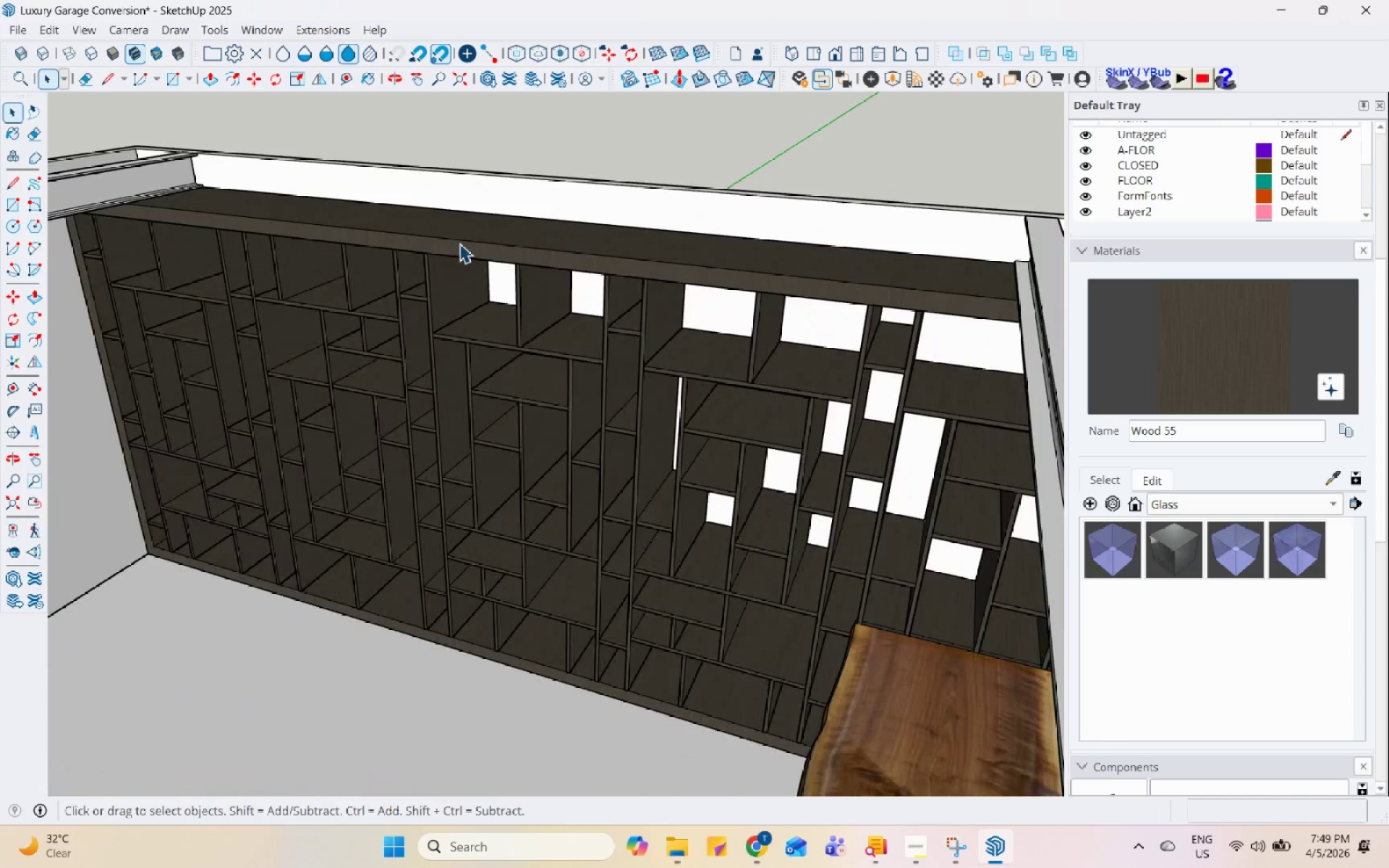 
scroll: coordinate [390, 383], scroll_direction: down, amount: 1.0
 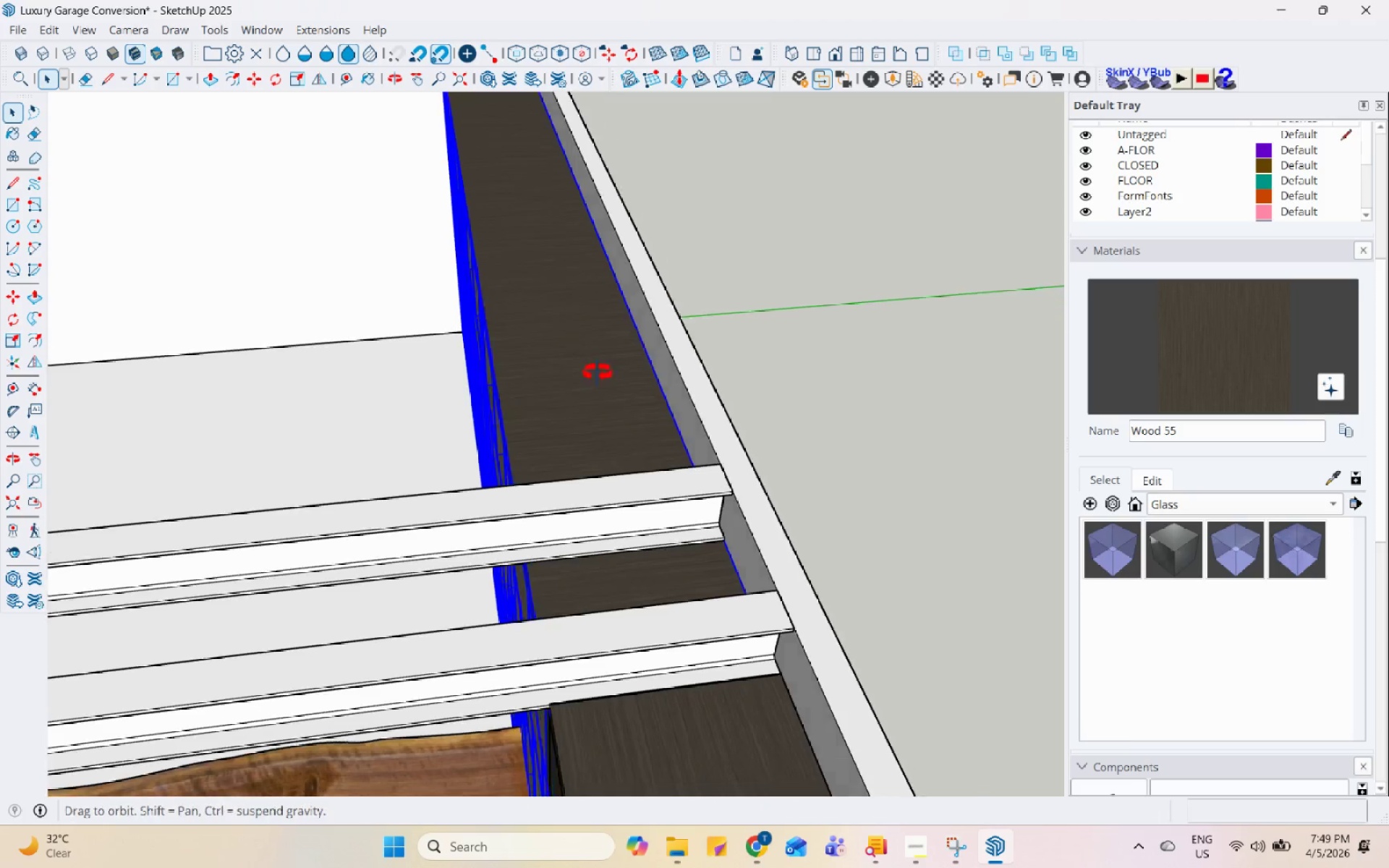 
key(S)
 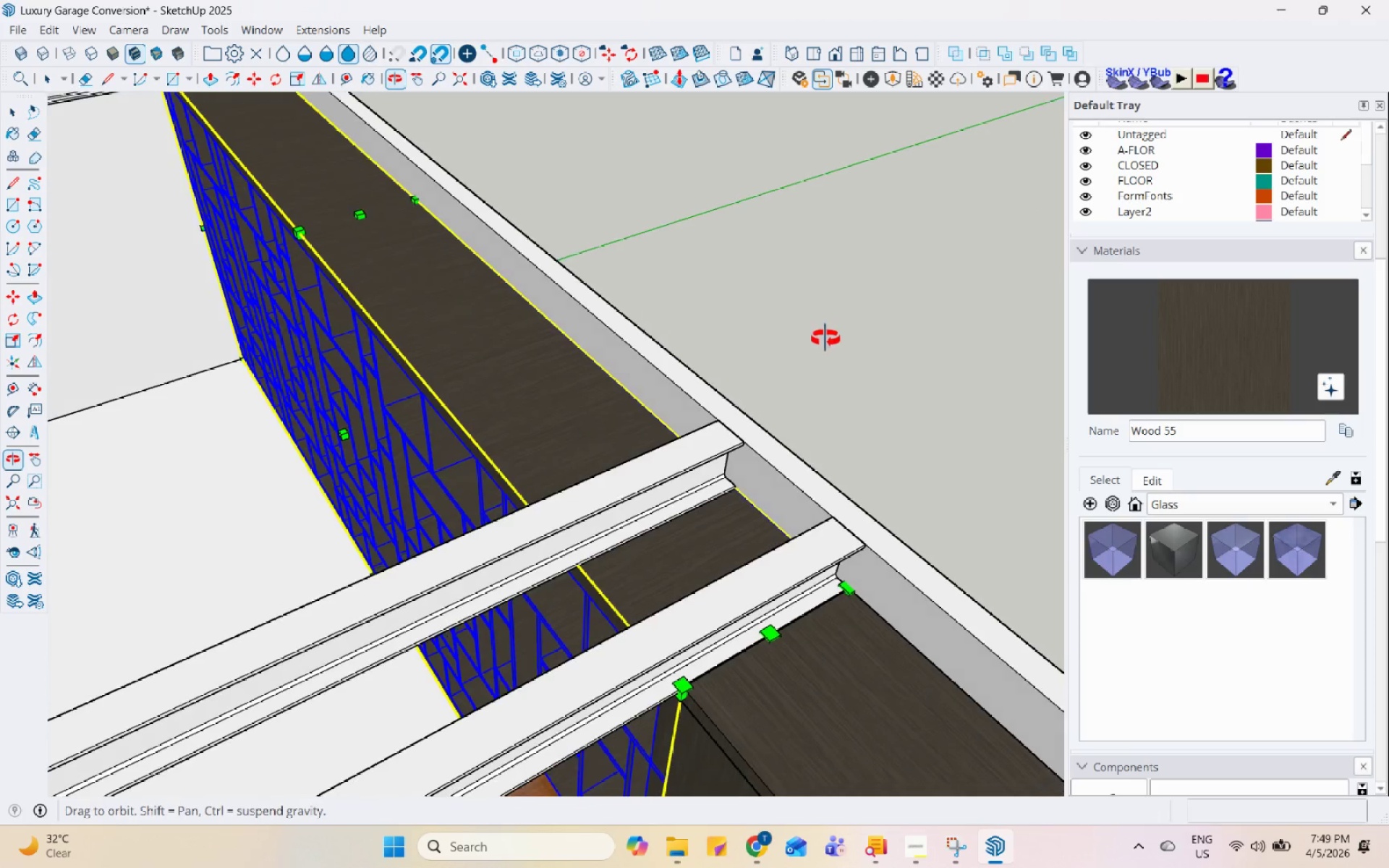 
scroll: coordinate [789, 336], scroll_direction: down, amount: 3.0
 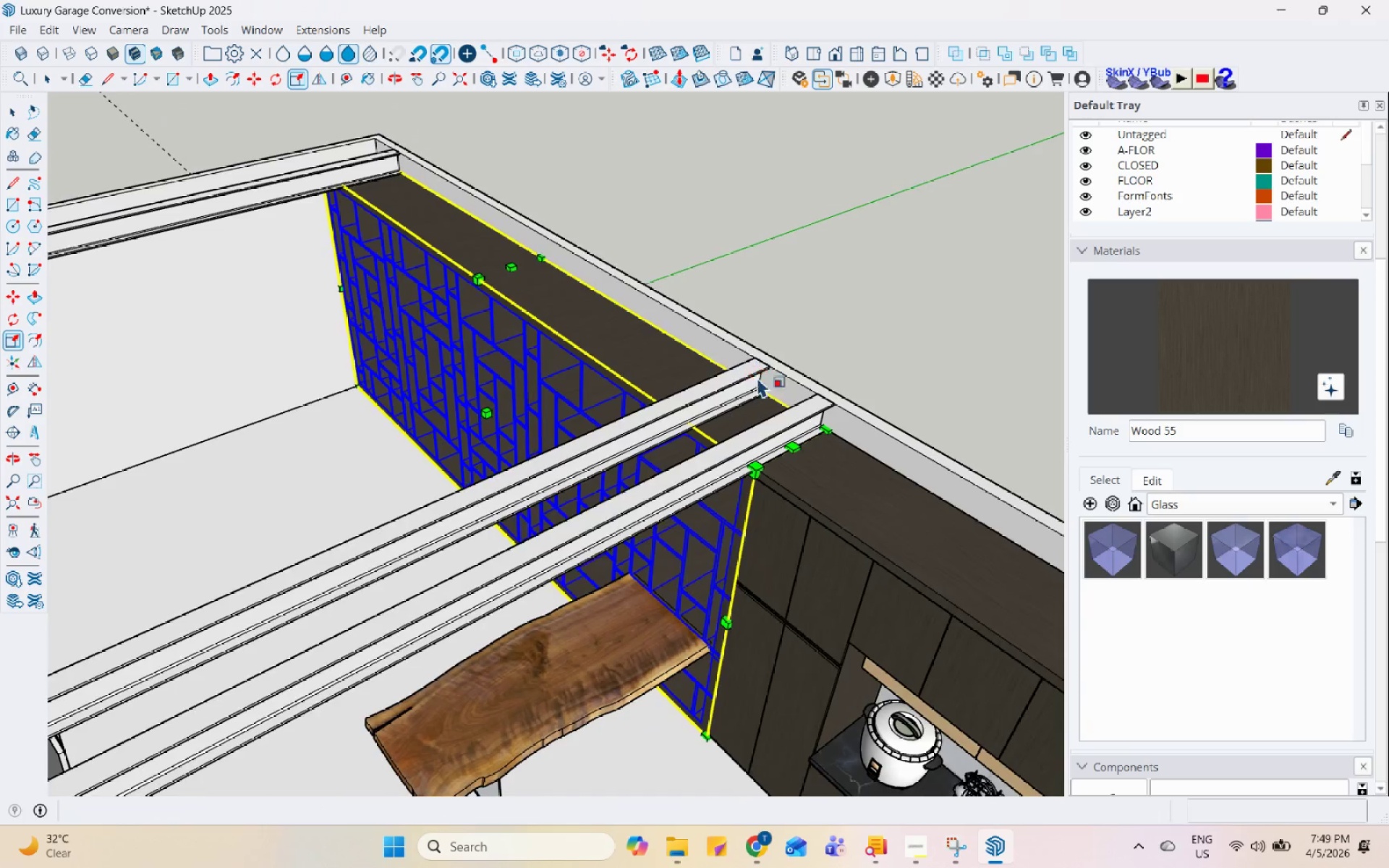 
scroll: coordinate [579, 395], scroll_direction: up, amount: 3.0
 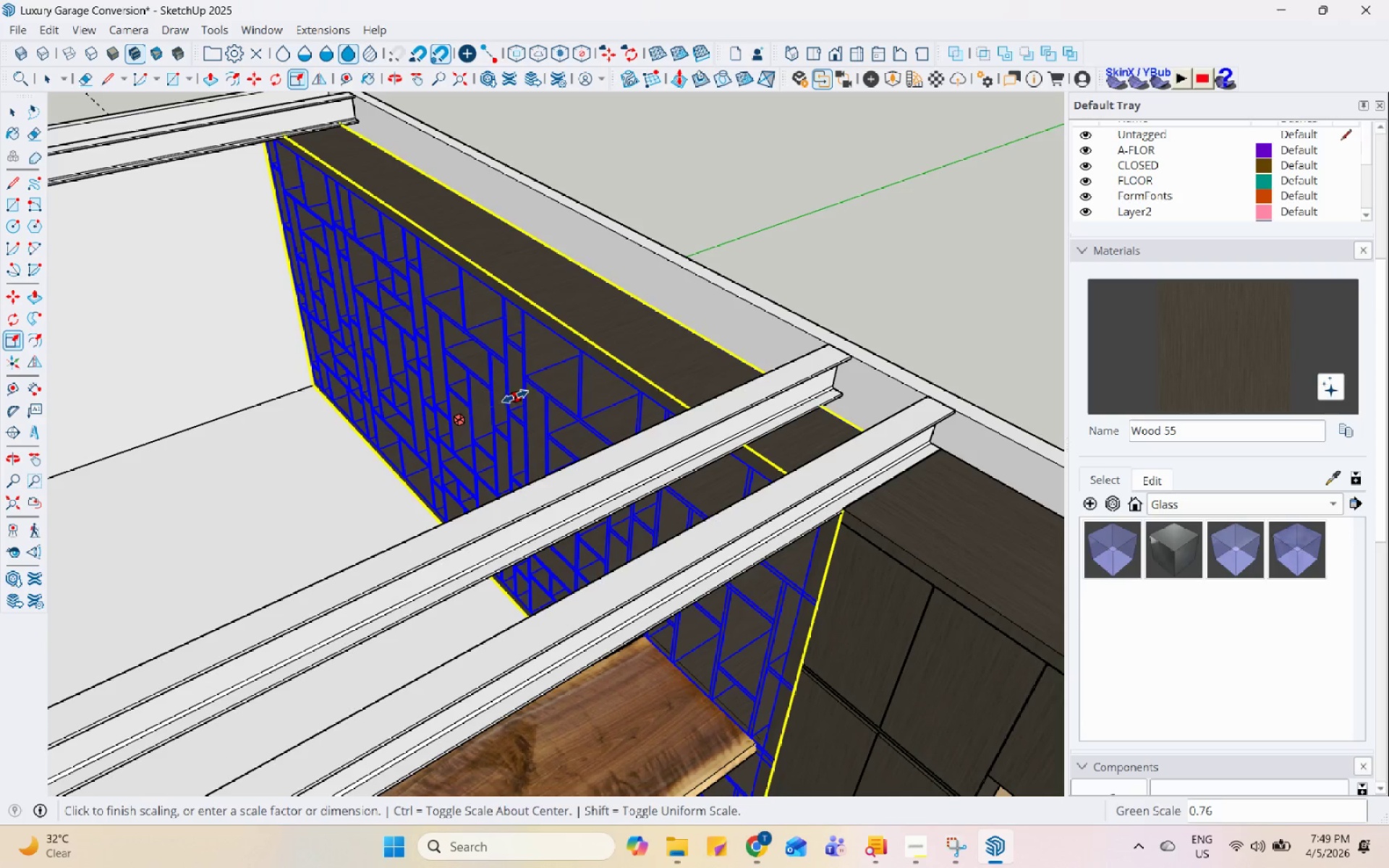 
left_click([503, 398])
 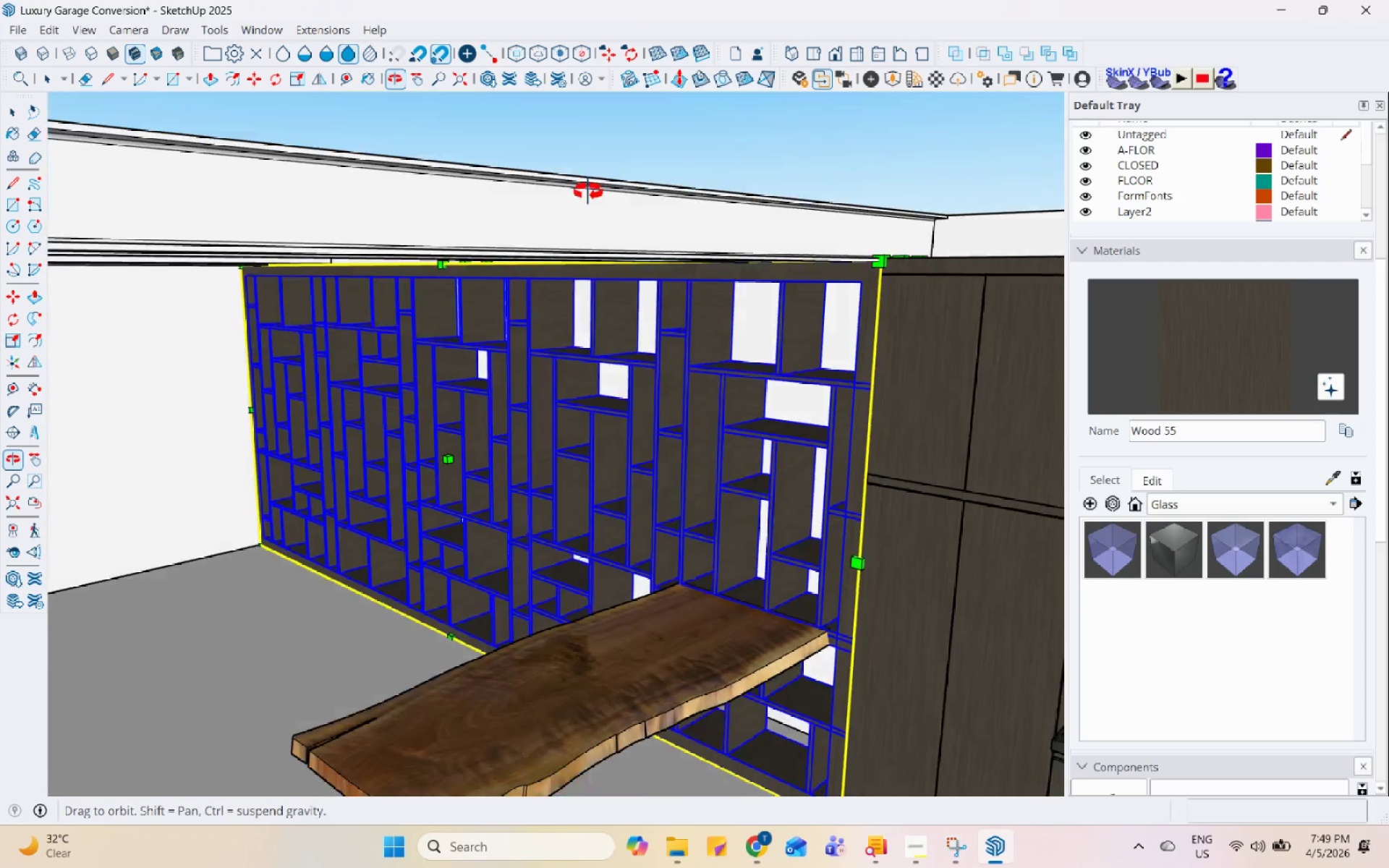 
key(Space)
 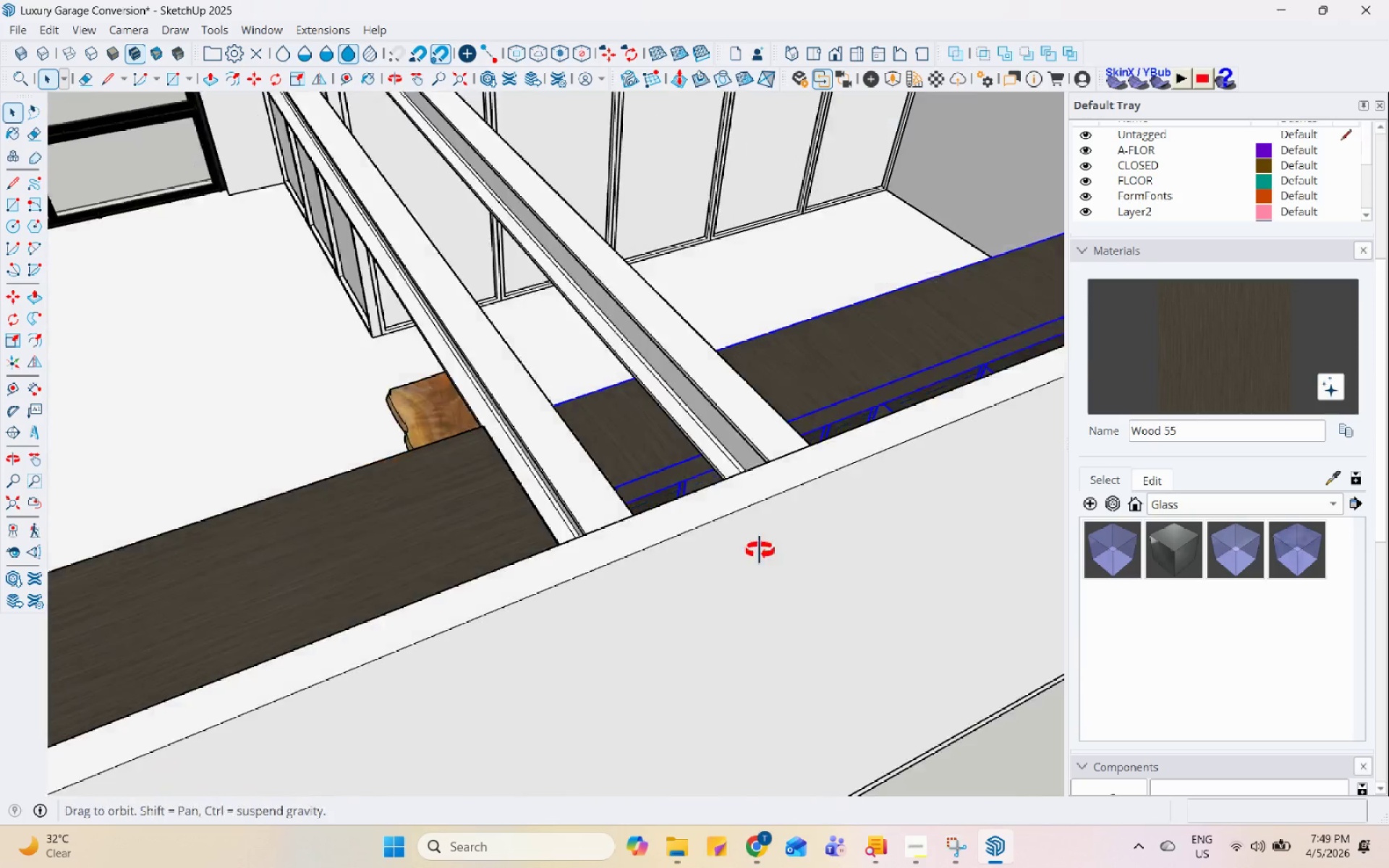 
scroll: coordinate [465, 542], scroll_direction: up, amount: 1.0
 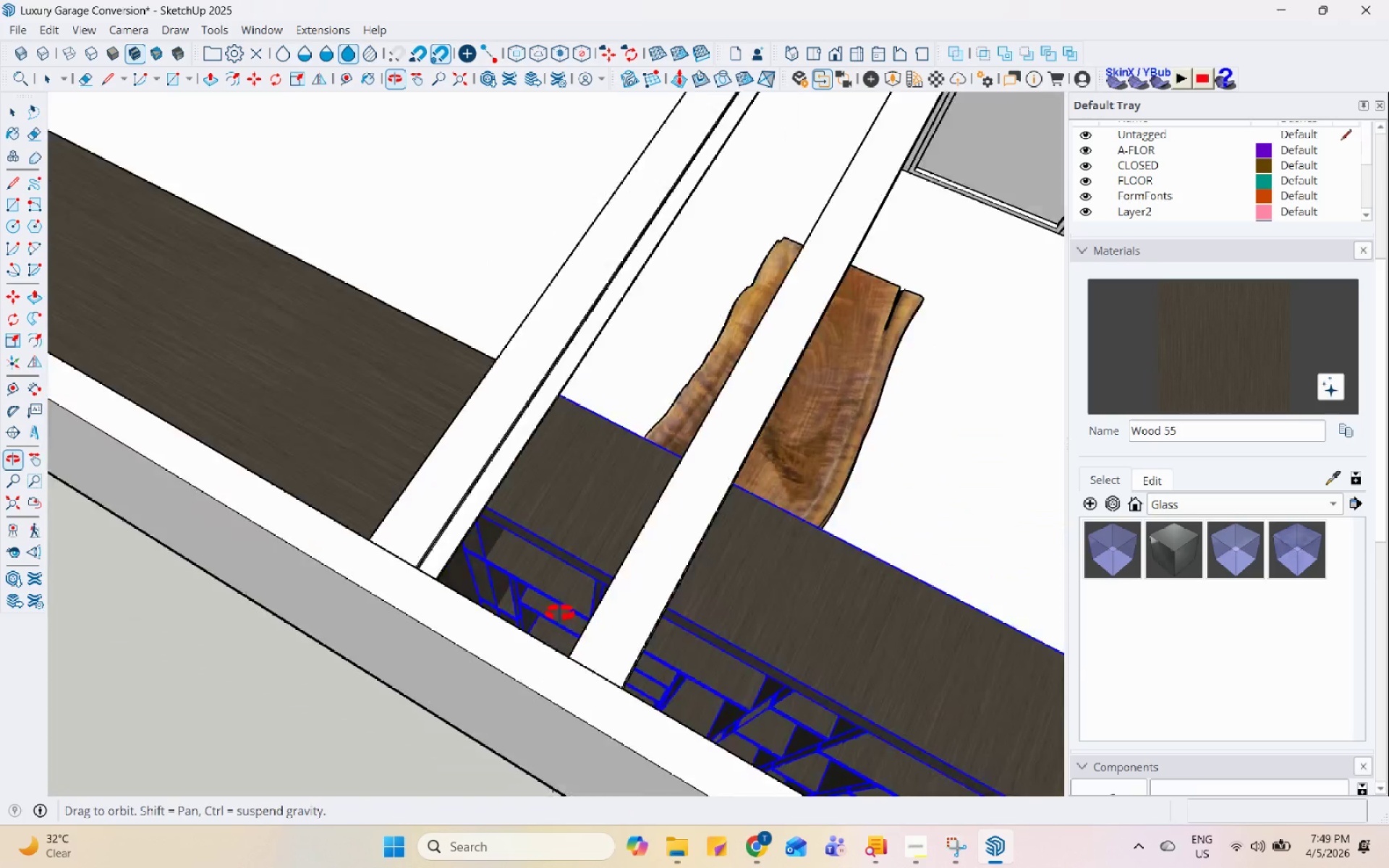 
scroll: coordinate [538, 469], scroll_direction: down, amount: 45.0
 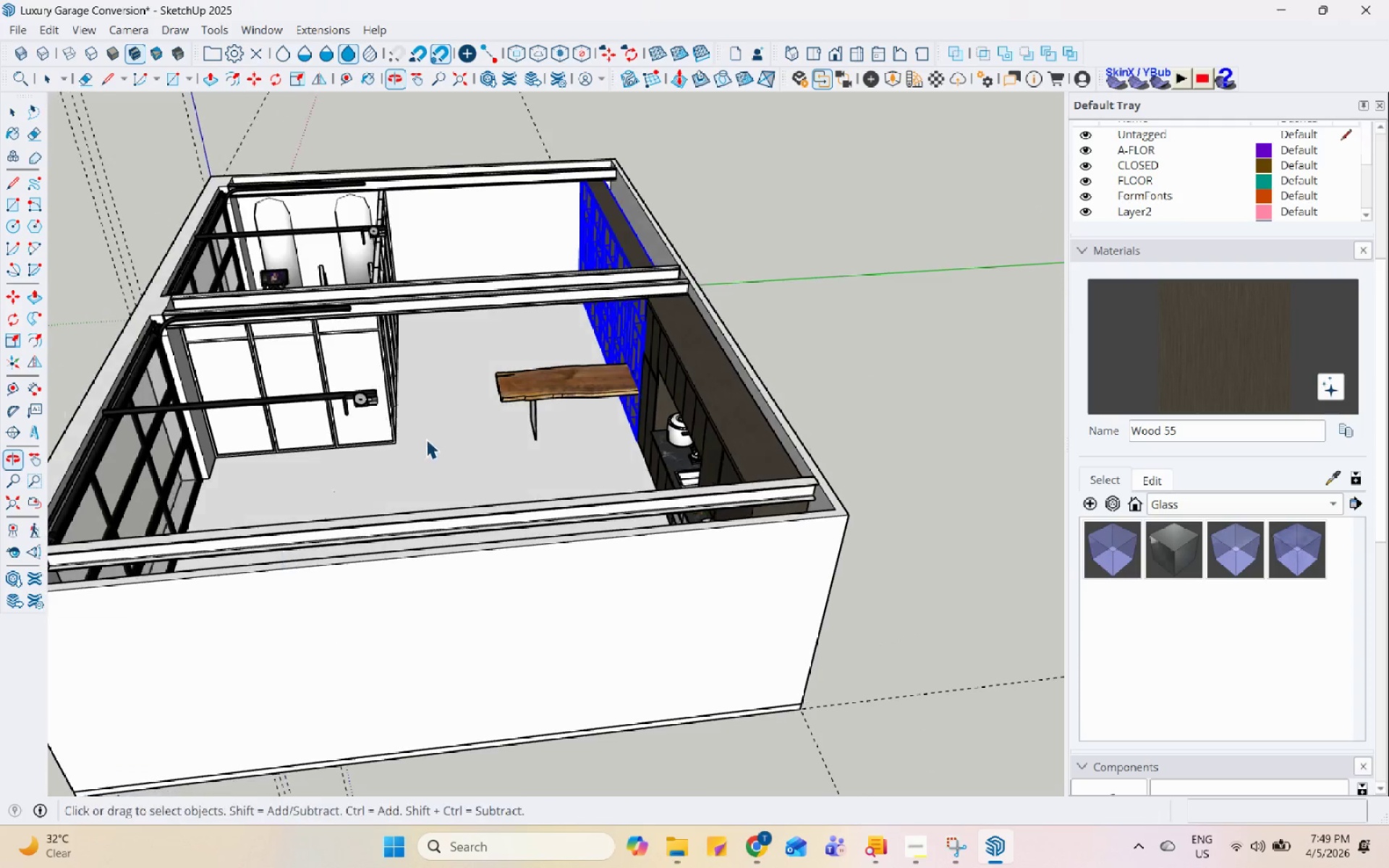 
scroll: coordinate [408, 384], scroll_direction: up, amount: 9.0
 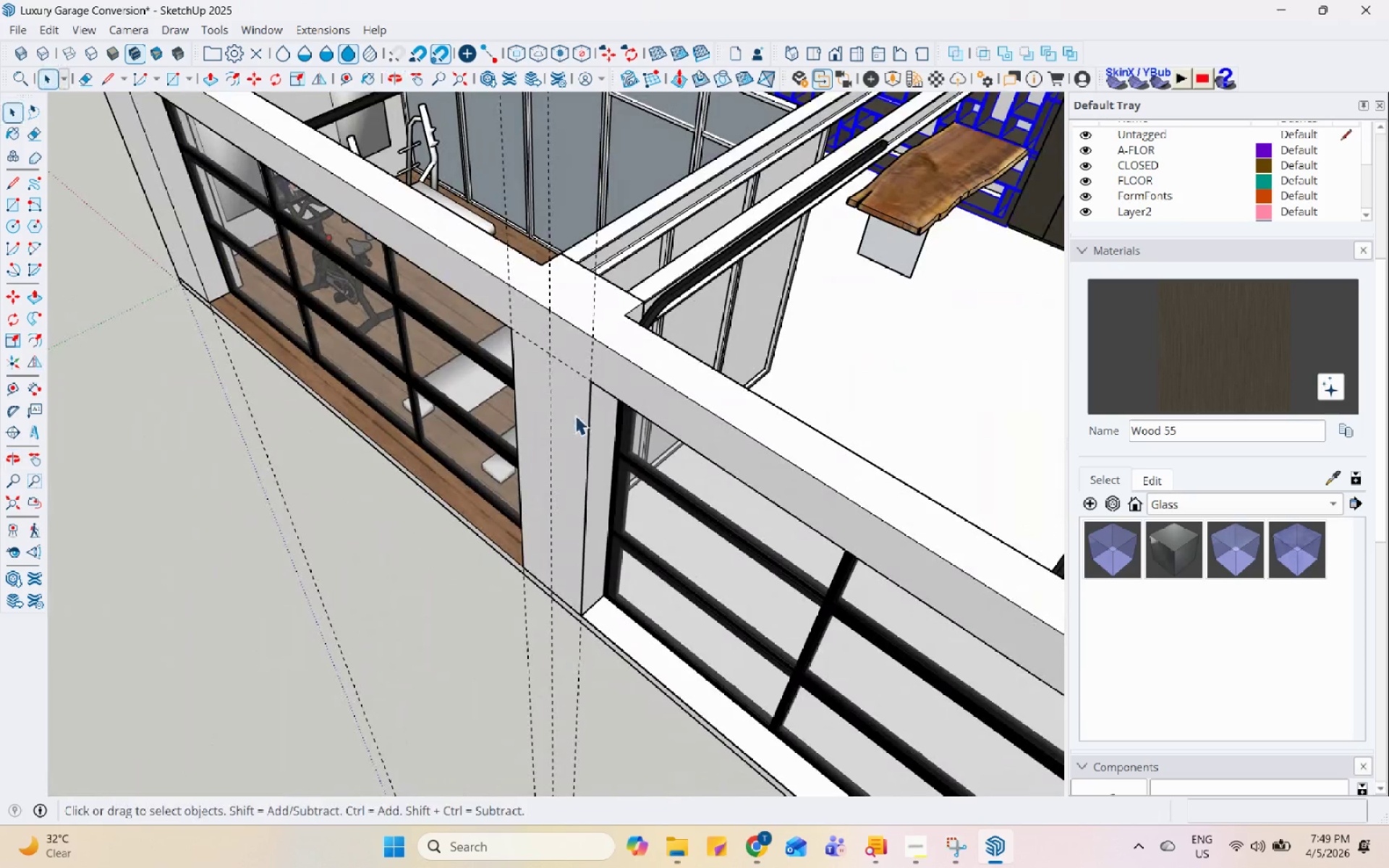 
scroll: coordinate [729, 375], scroll_direction: down, amount: 1.0
 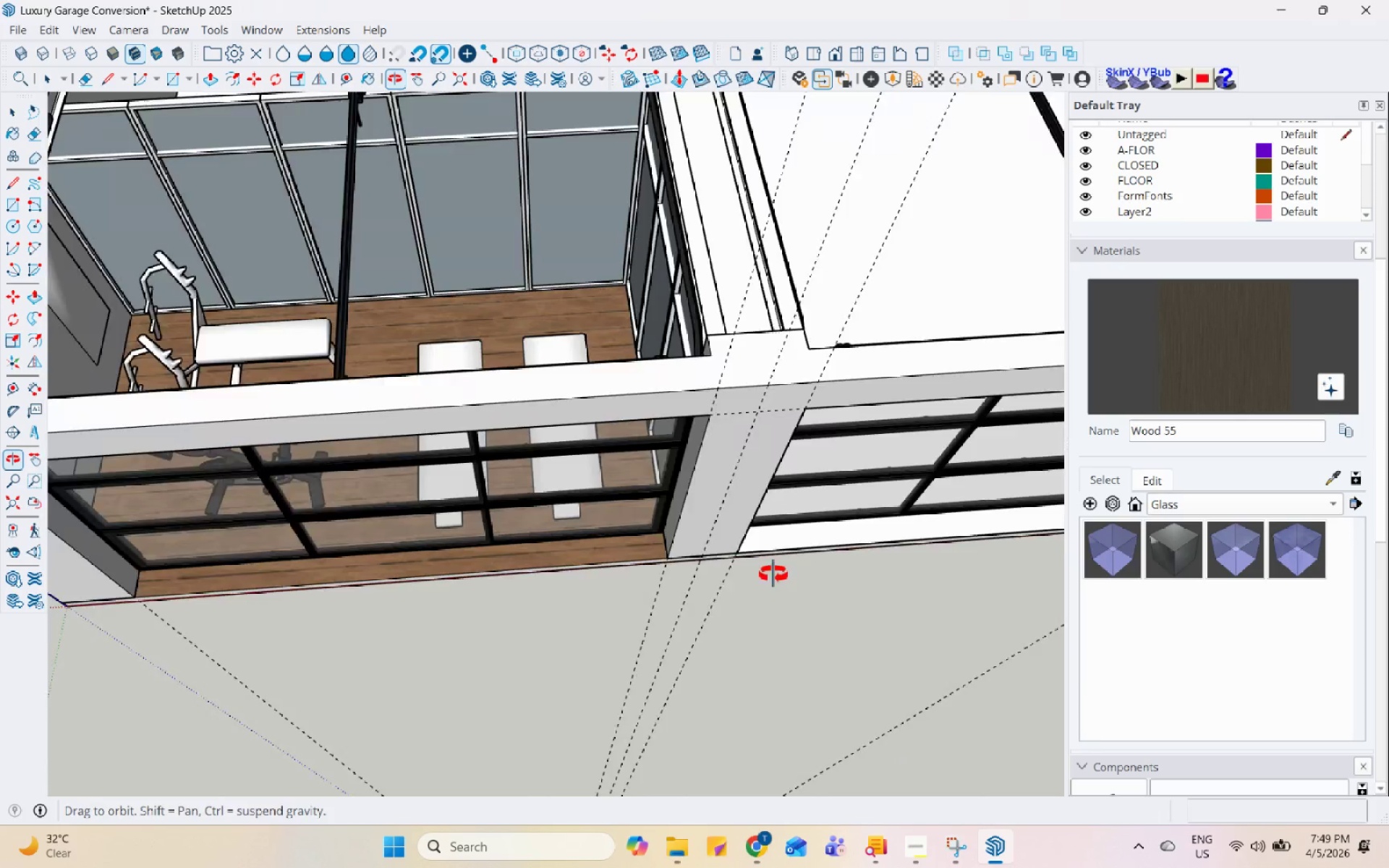 
scroll: coordinate [632, 409], scroll_direction: up, amount: 19.0
 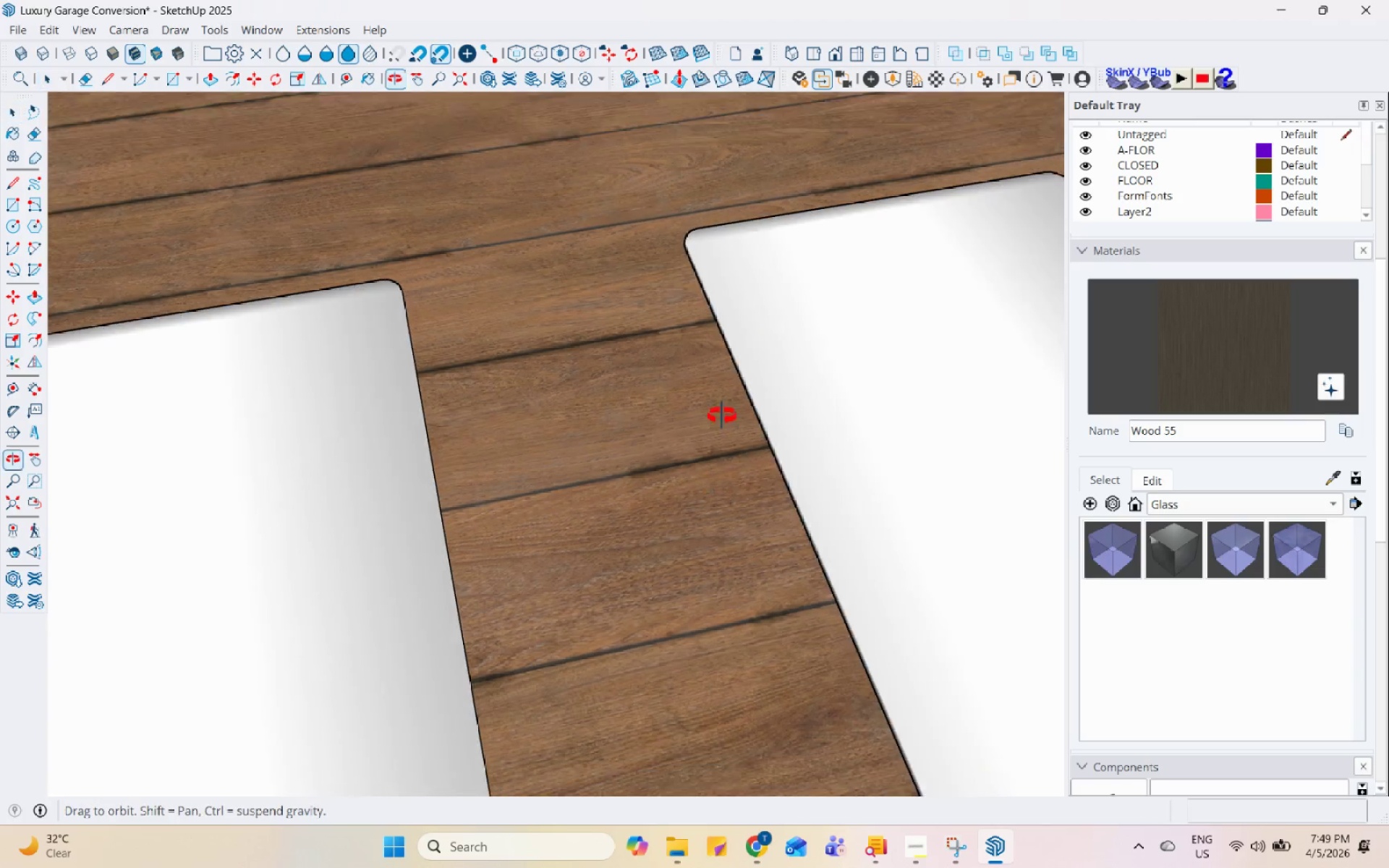 
scroll: coordinate [585, 481], scroll_direction: down, amount: 46.0
 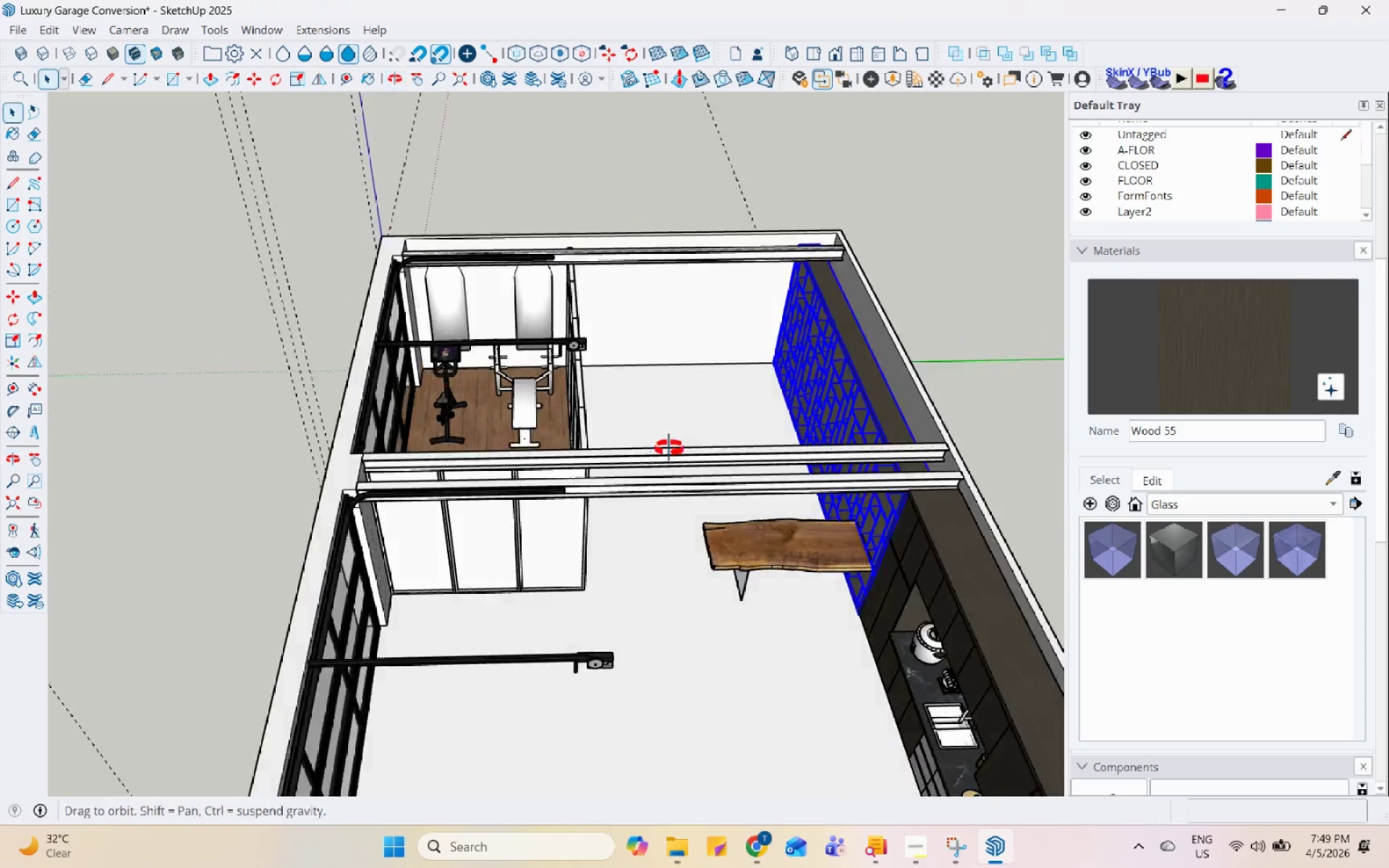 
scroll: coordinate [517, 417], scroll_direction: up, amount: 11.0
 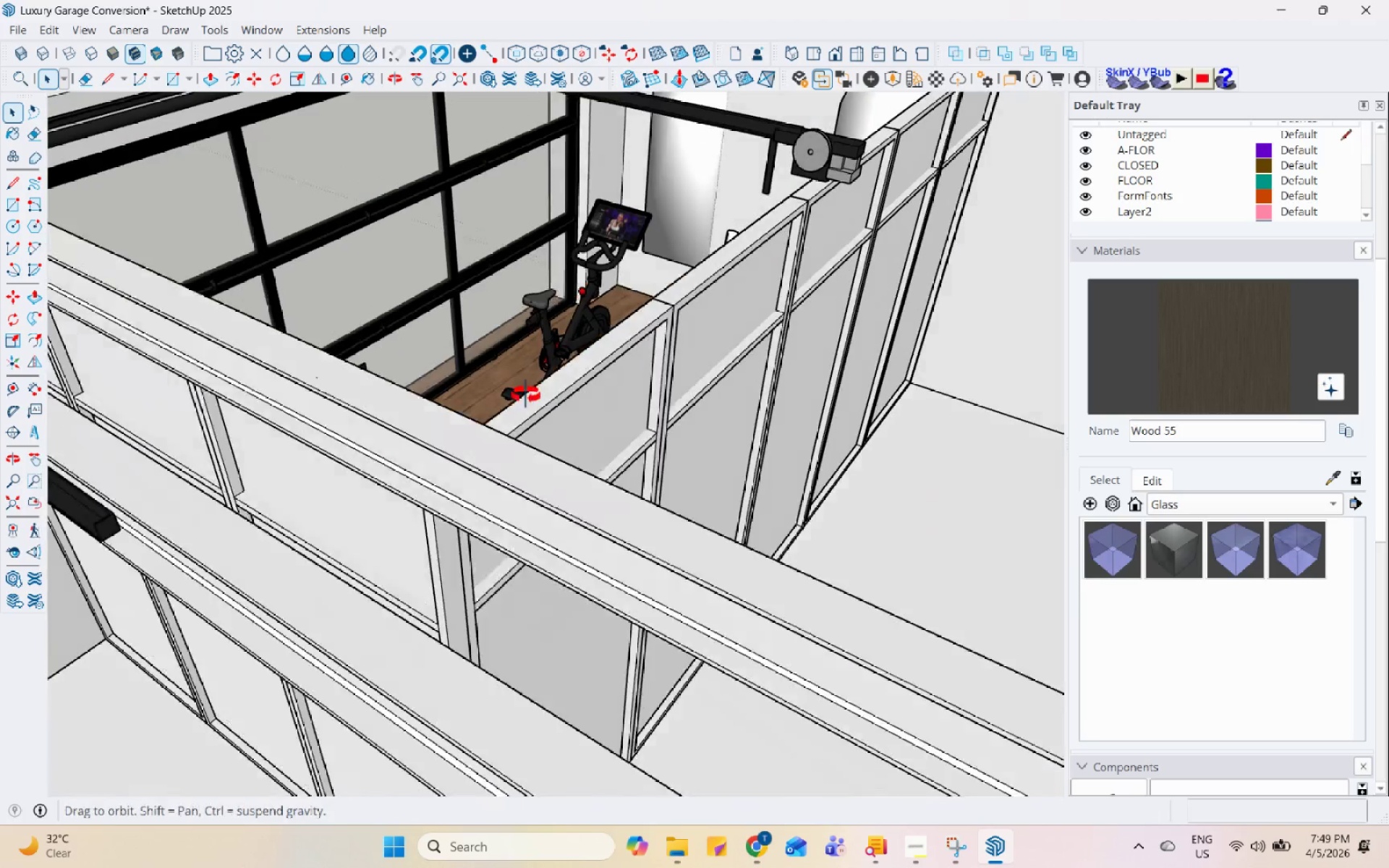 
scroll: coordinate [634, 435], scroll_direction: down, amount: 1.0
 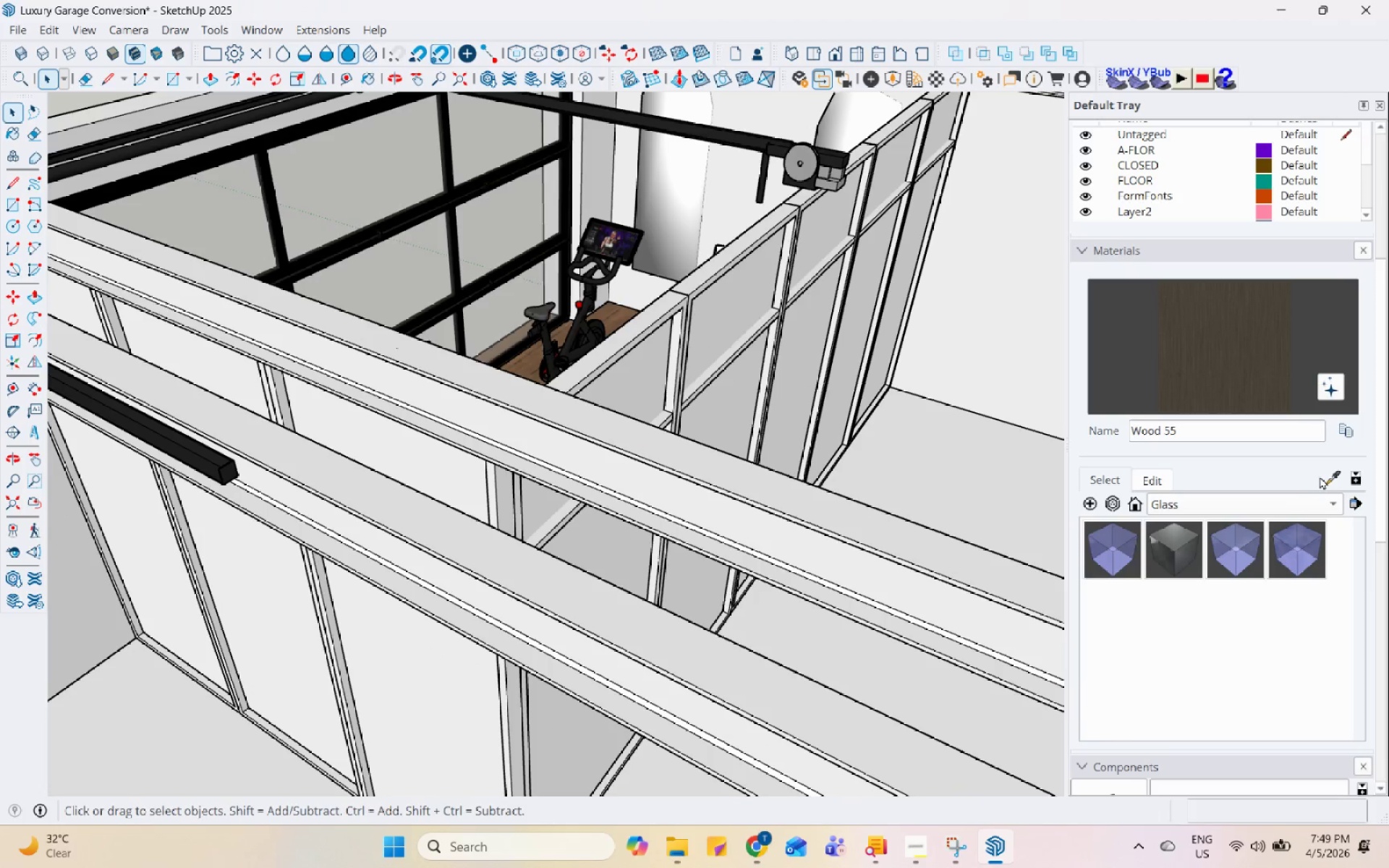 
left_click([1331, 476])
 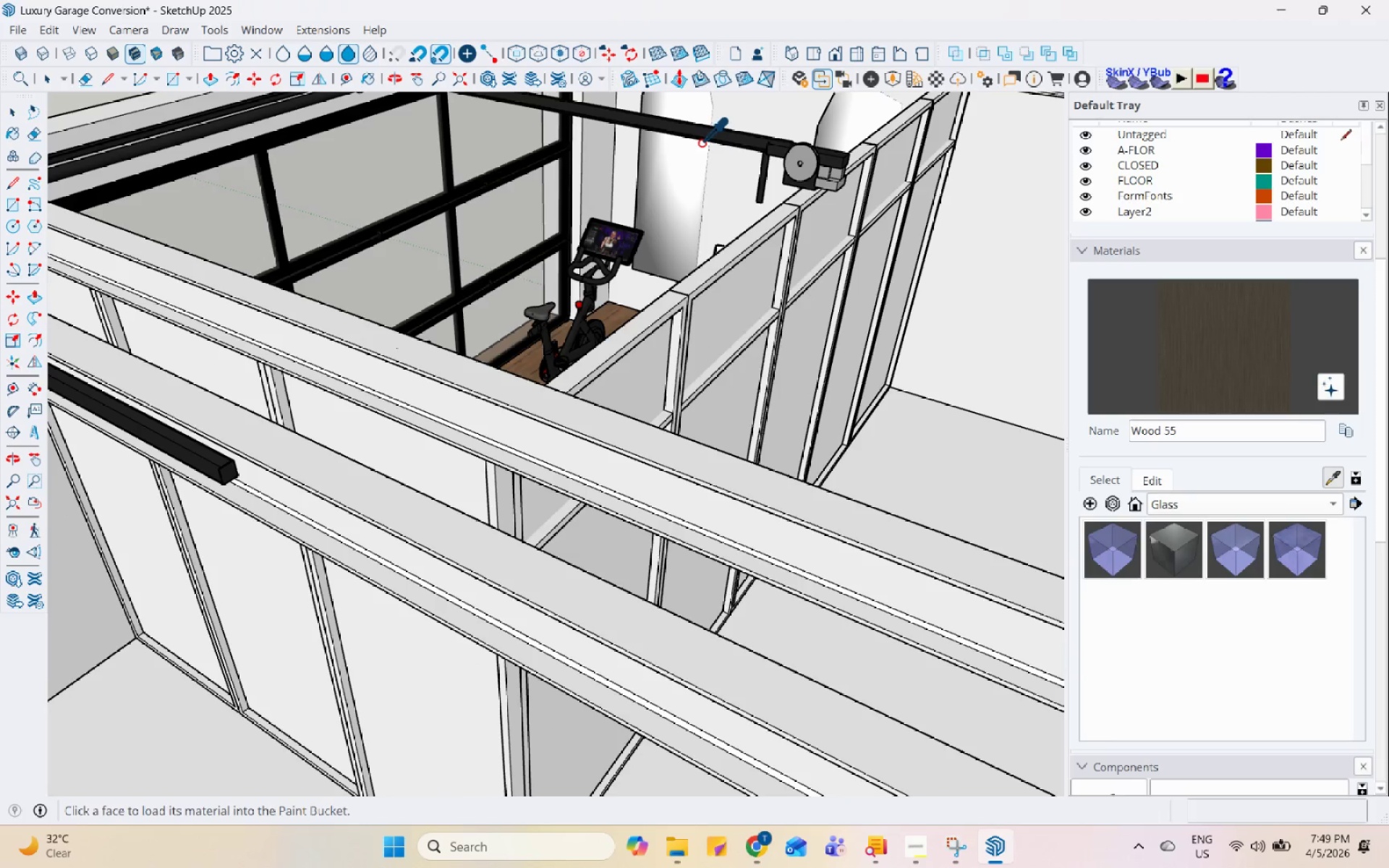 
left_click([708, 134])
 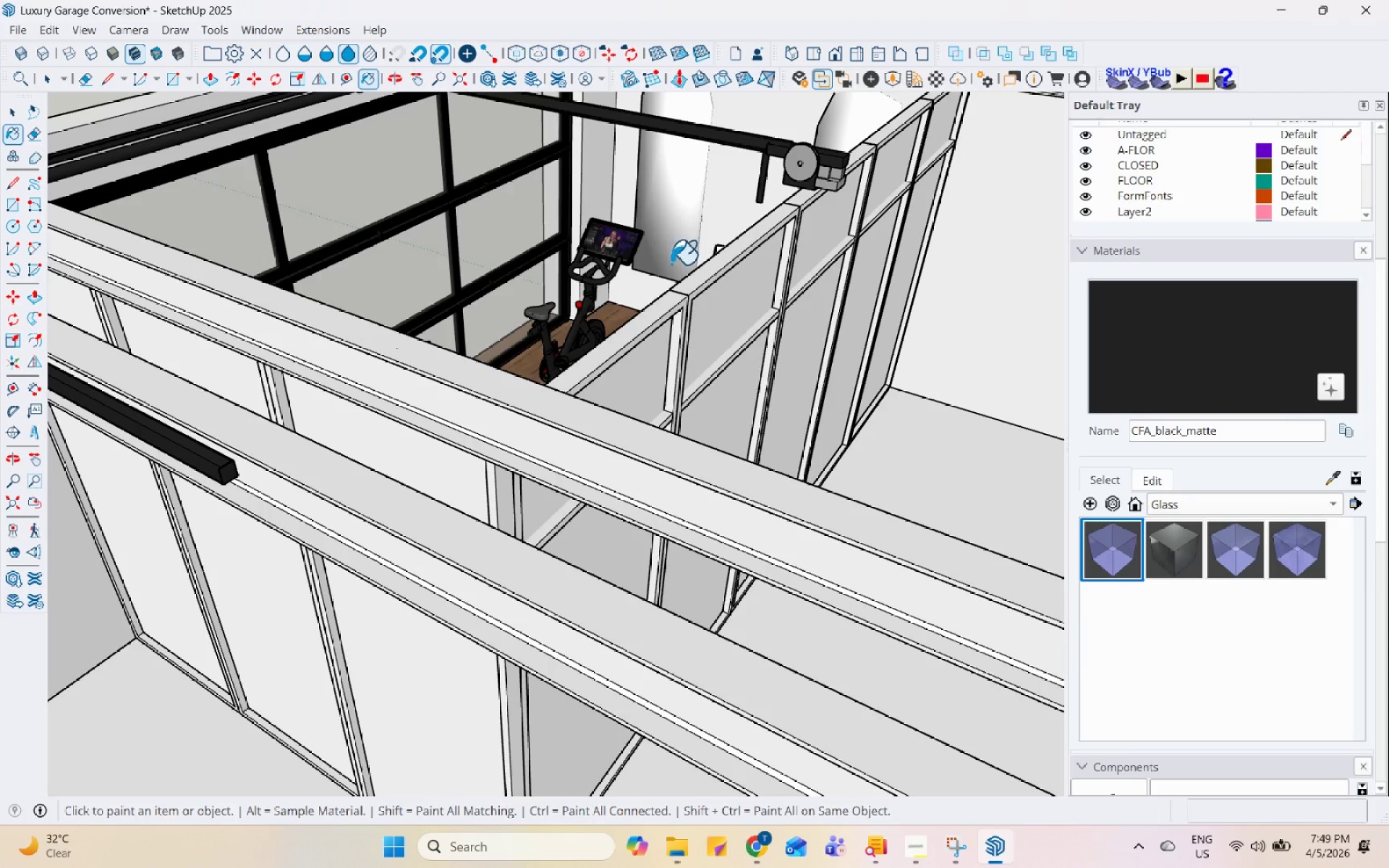 
key(Space)
 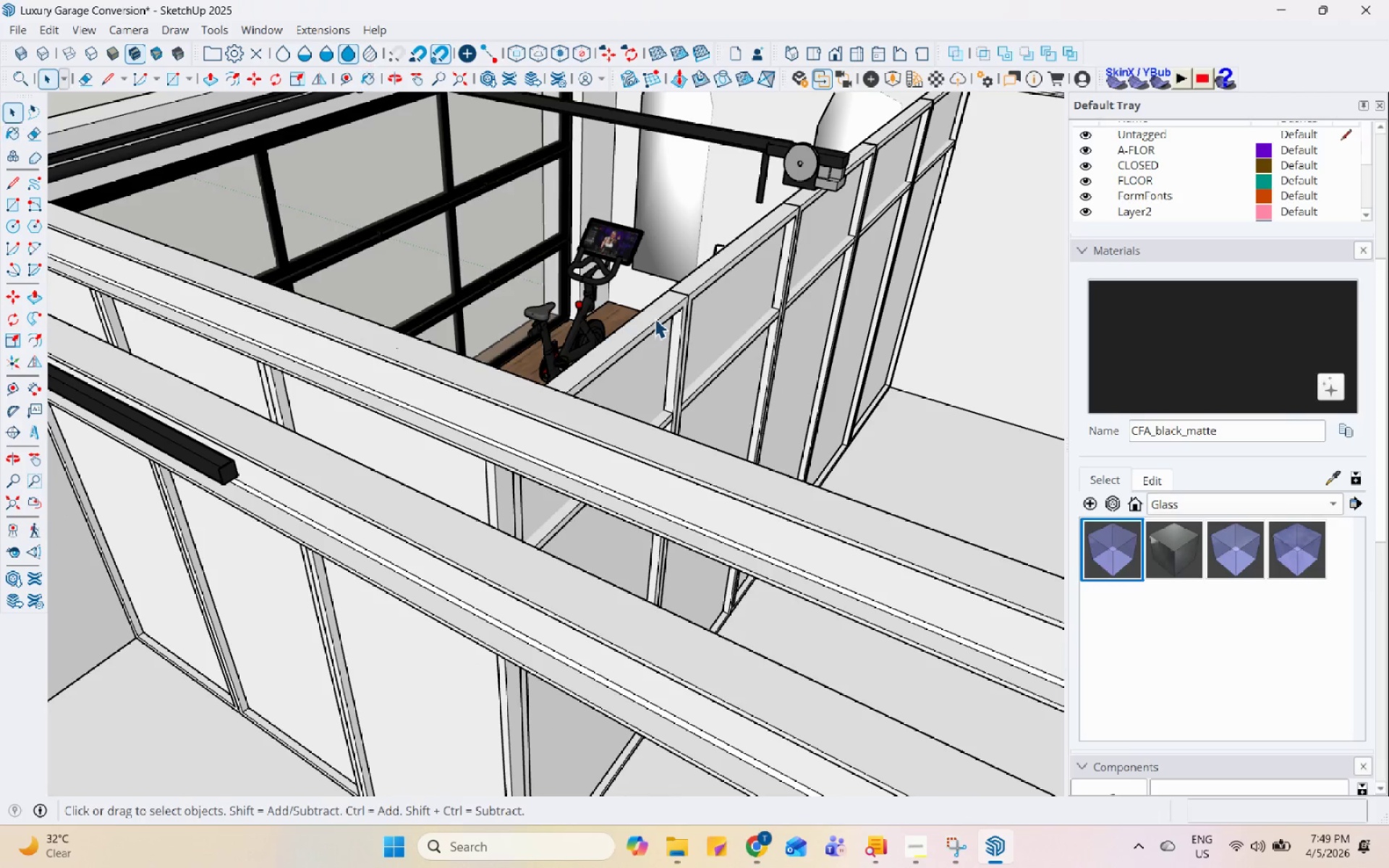 
double_click([655, 318])
 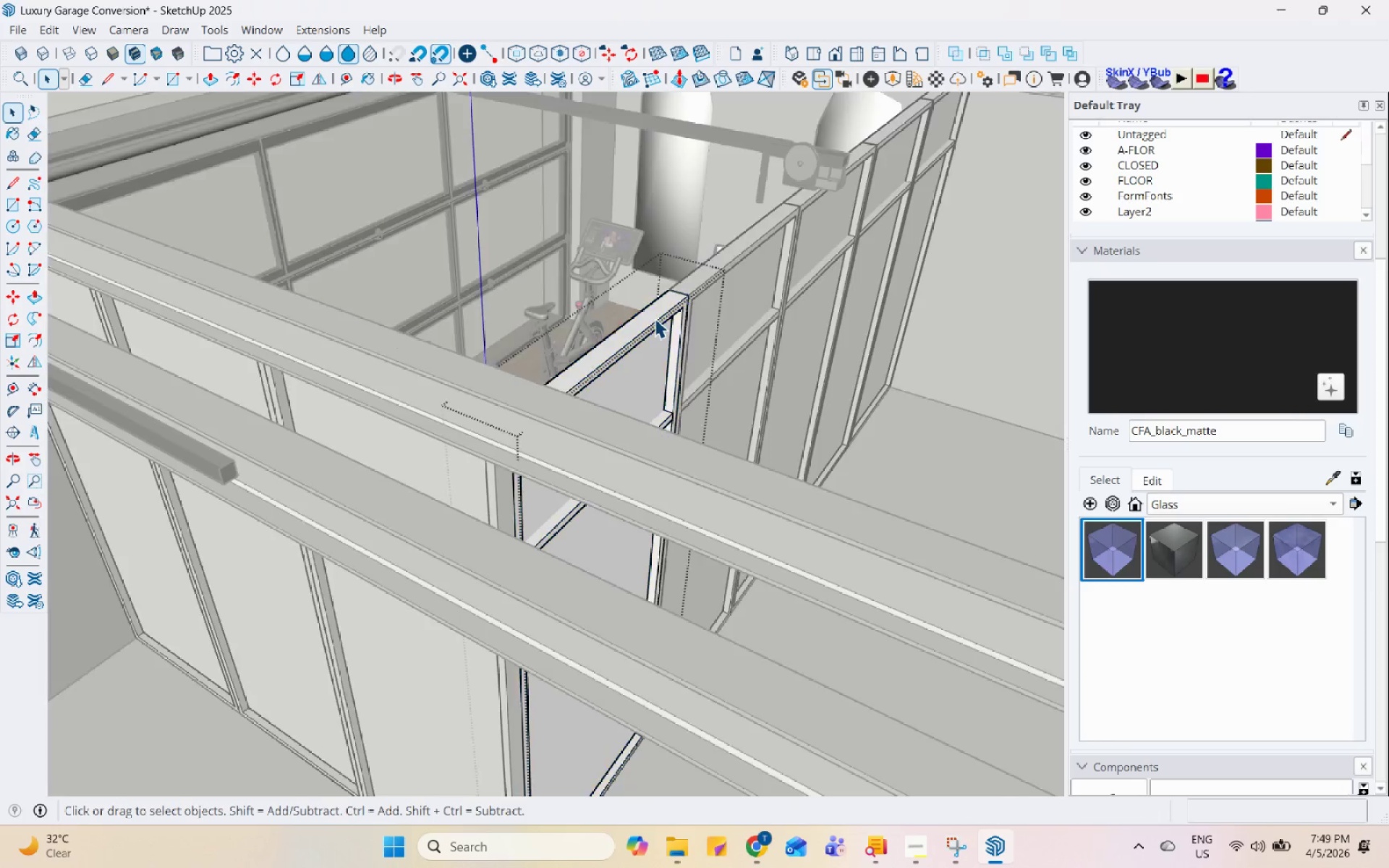 
triple_click([655, 318])
 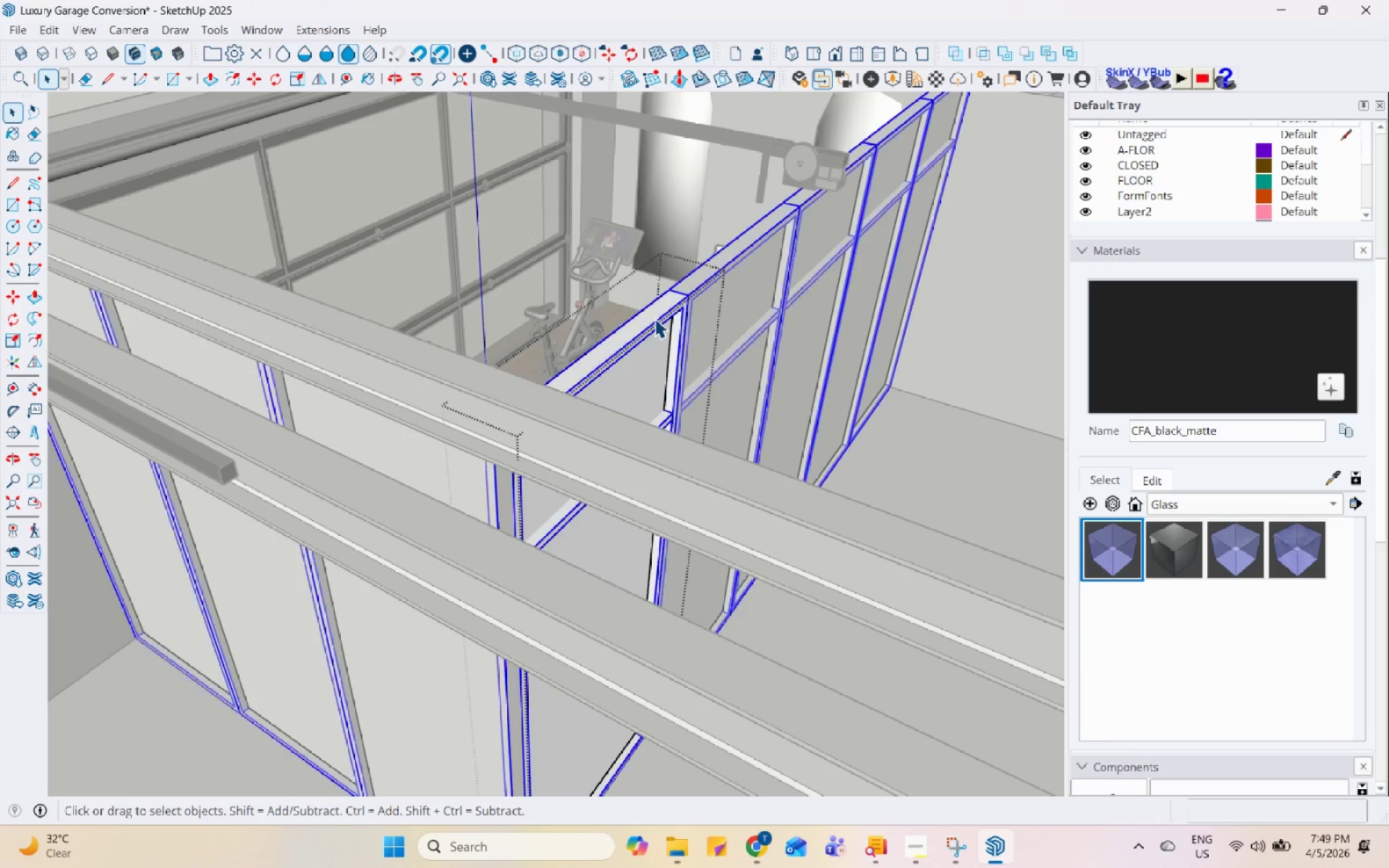 
triple_click([655, 318])
 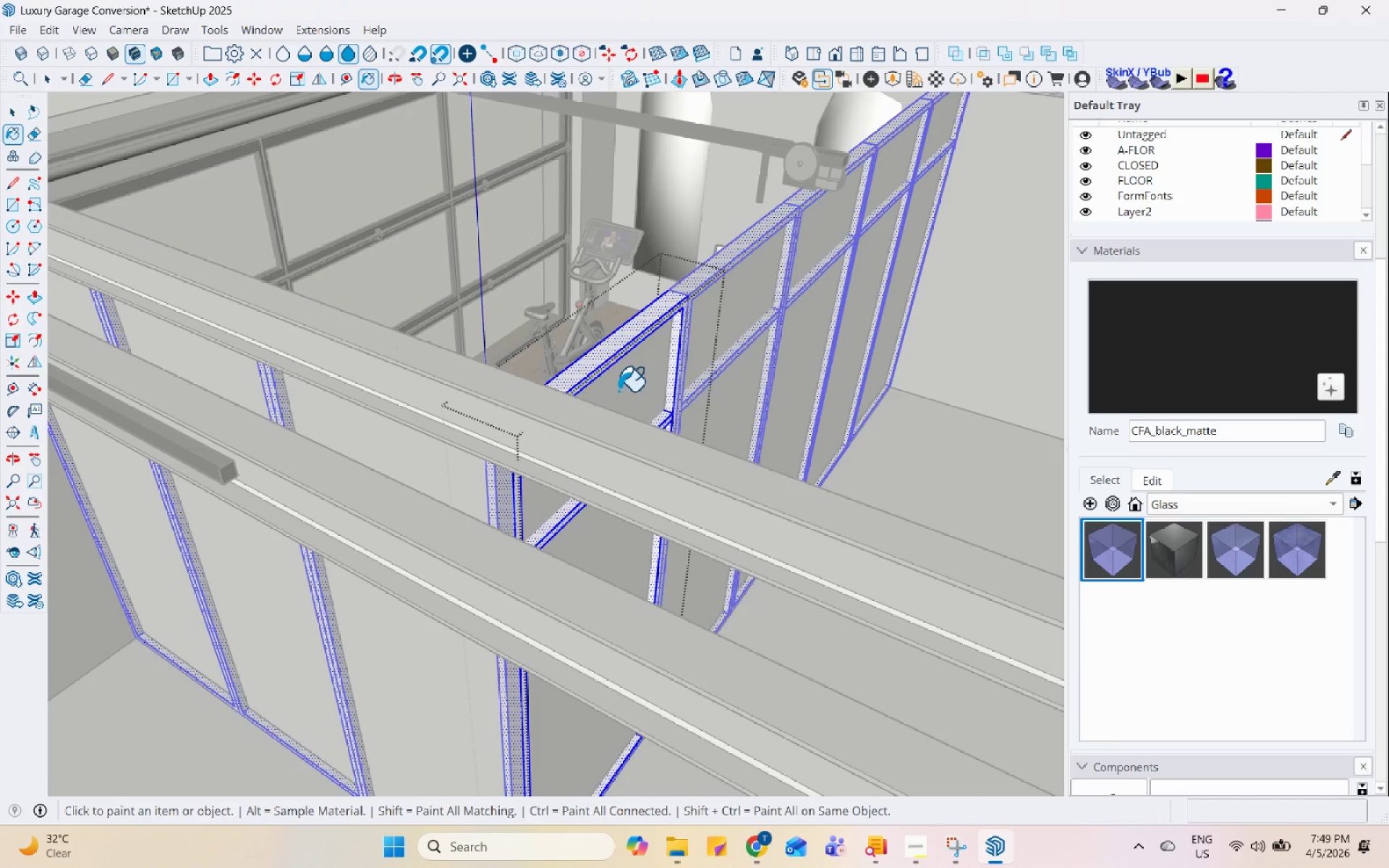 
left_click([633, 330])
 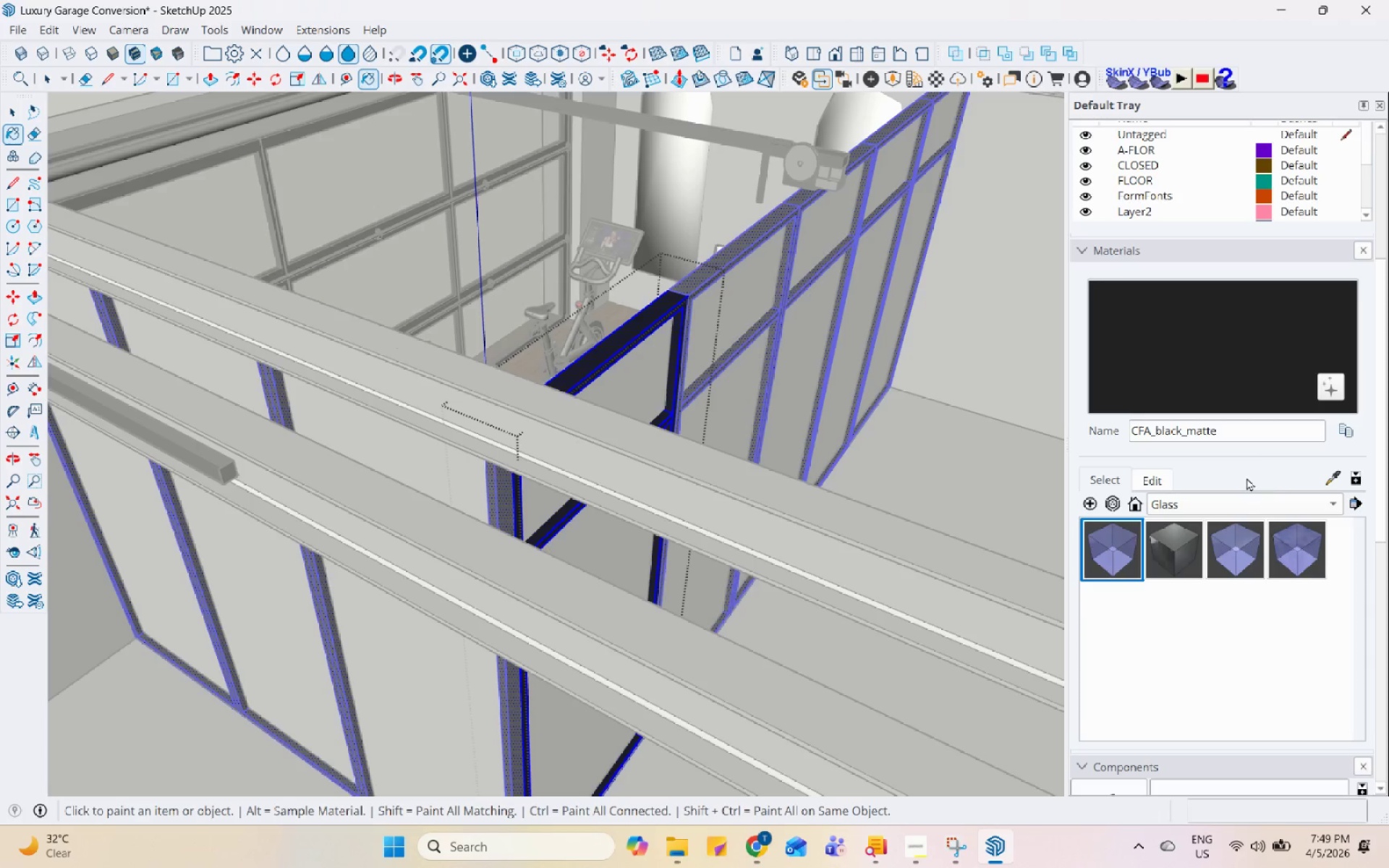 
left_click([1254, 435])
 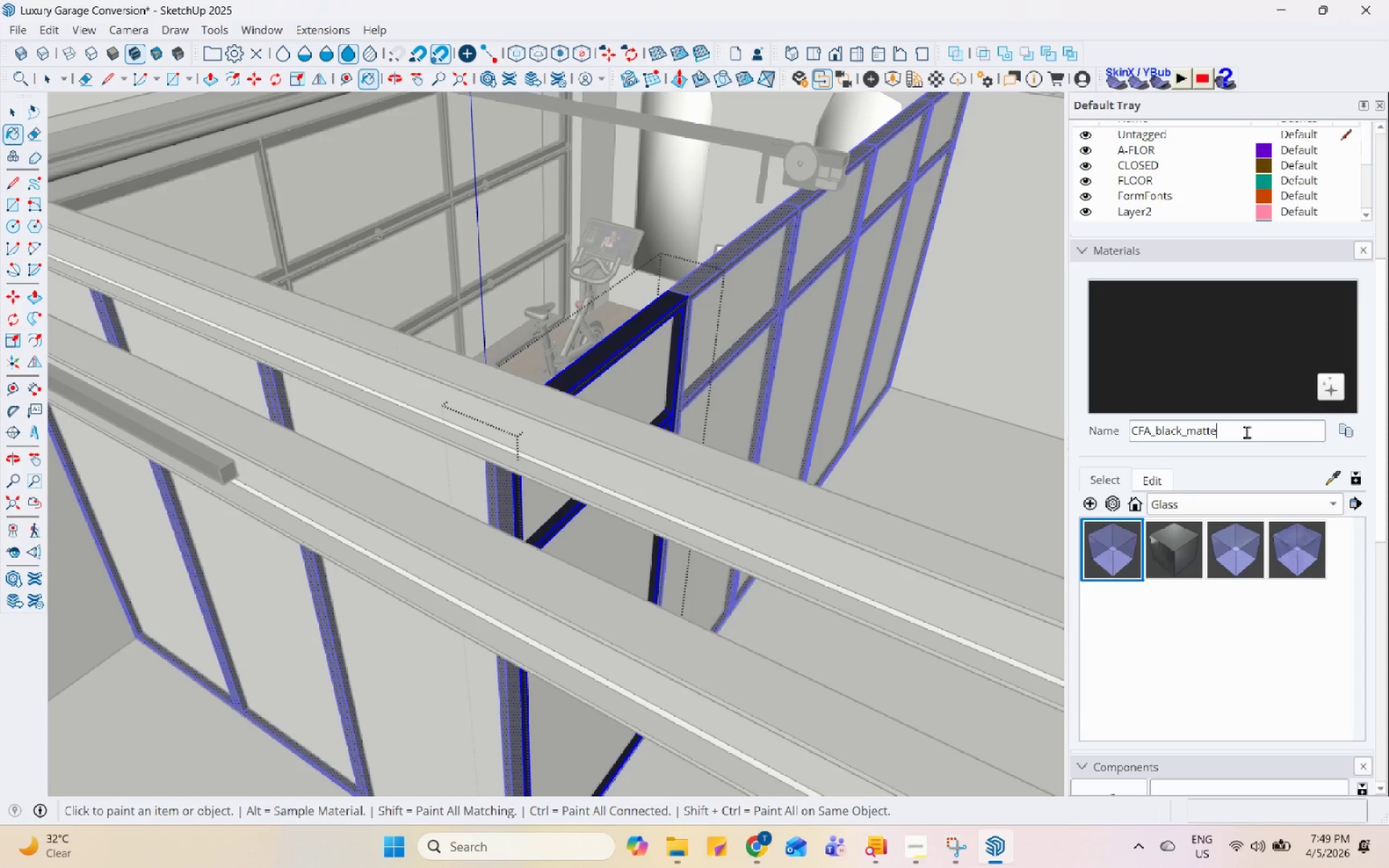 
type(_steel)
 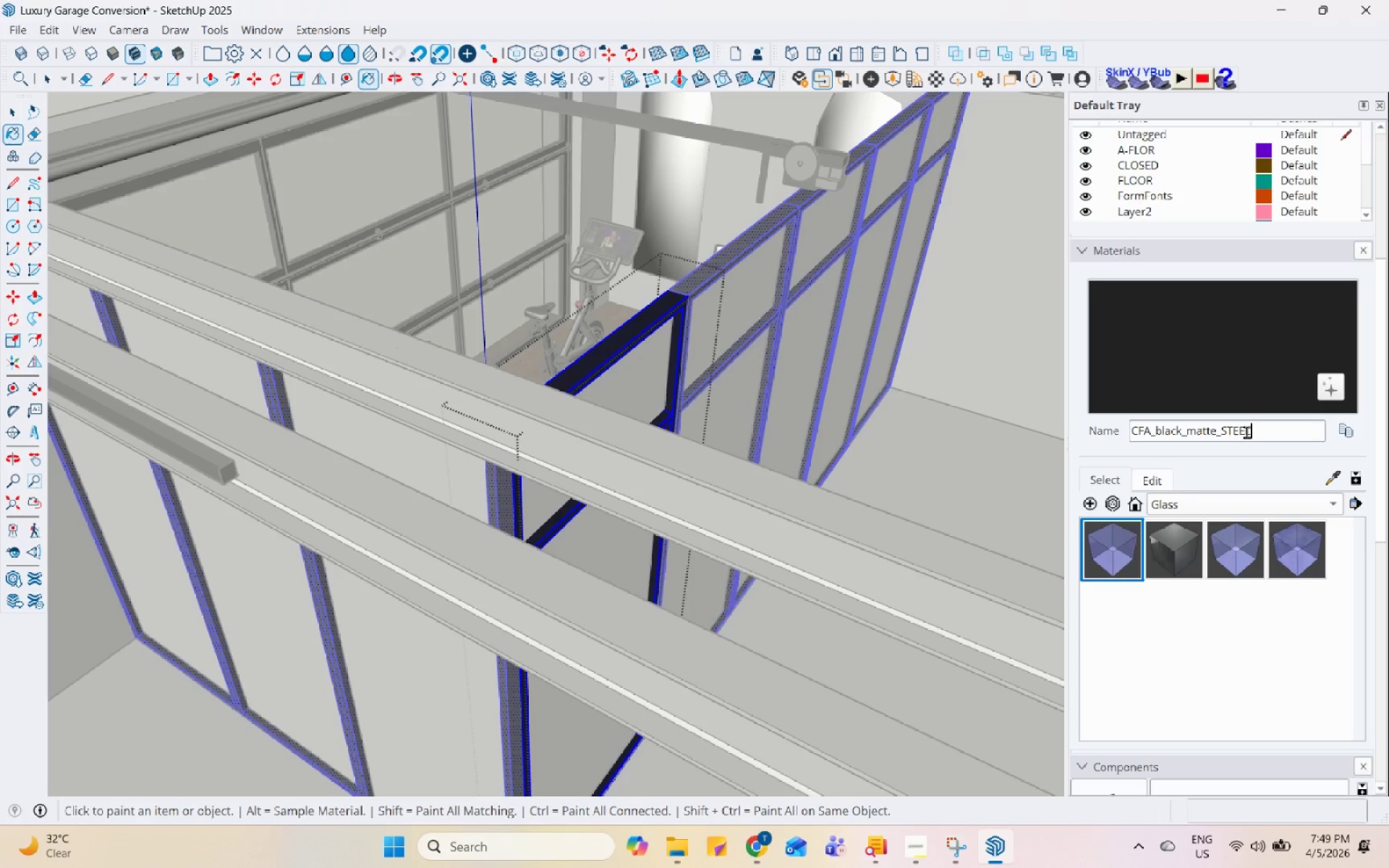 
key(Enter)
 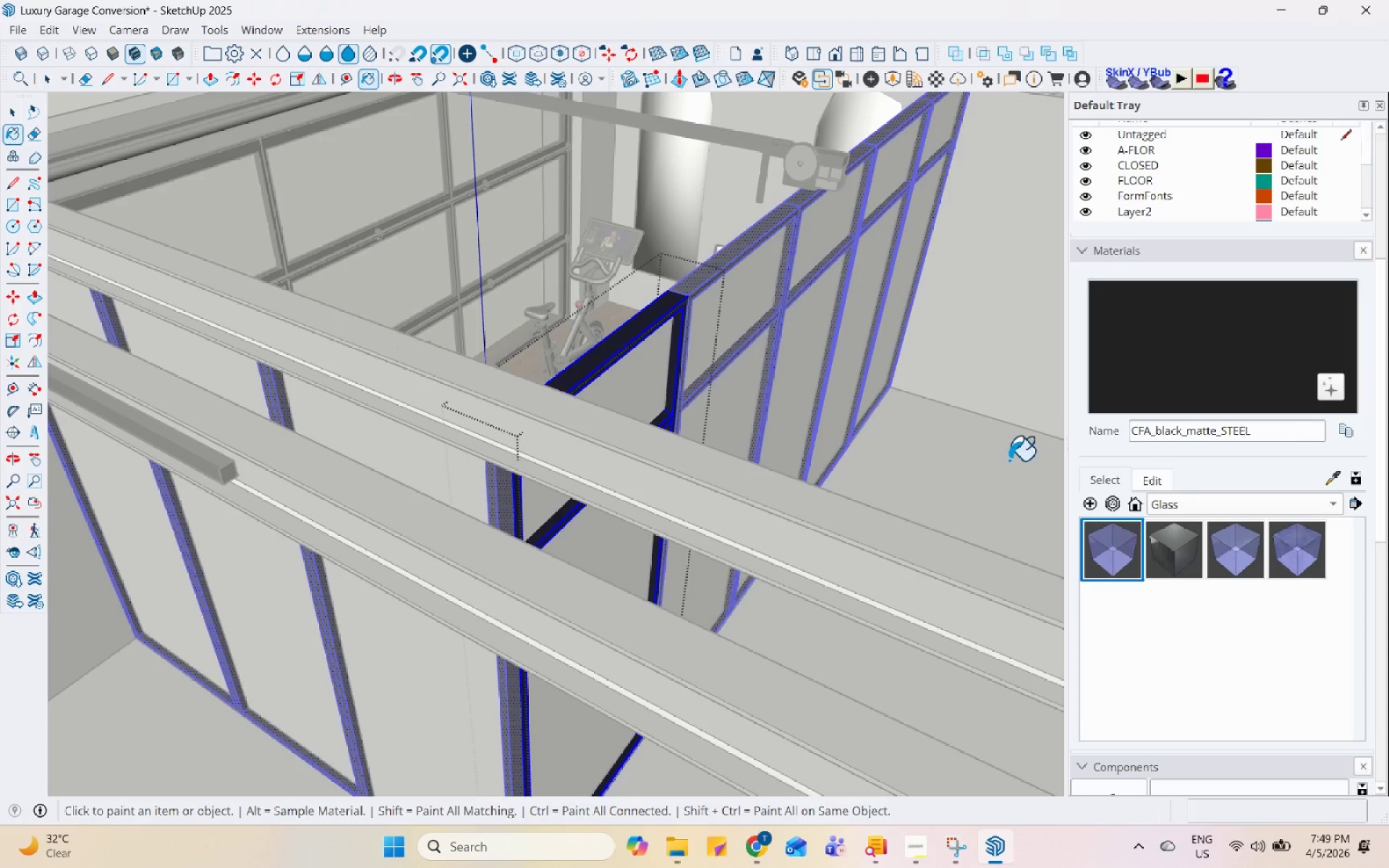 
key(Escape)
 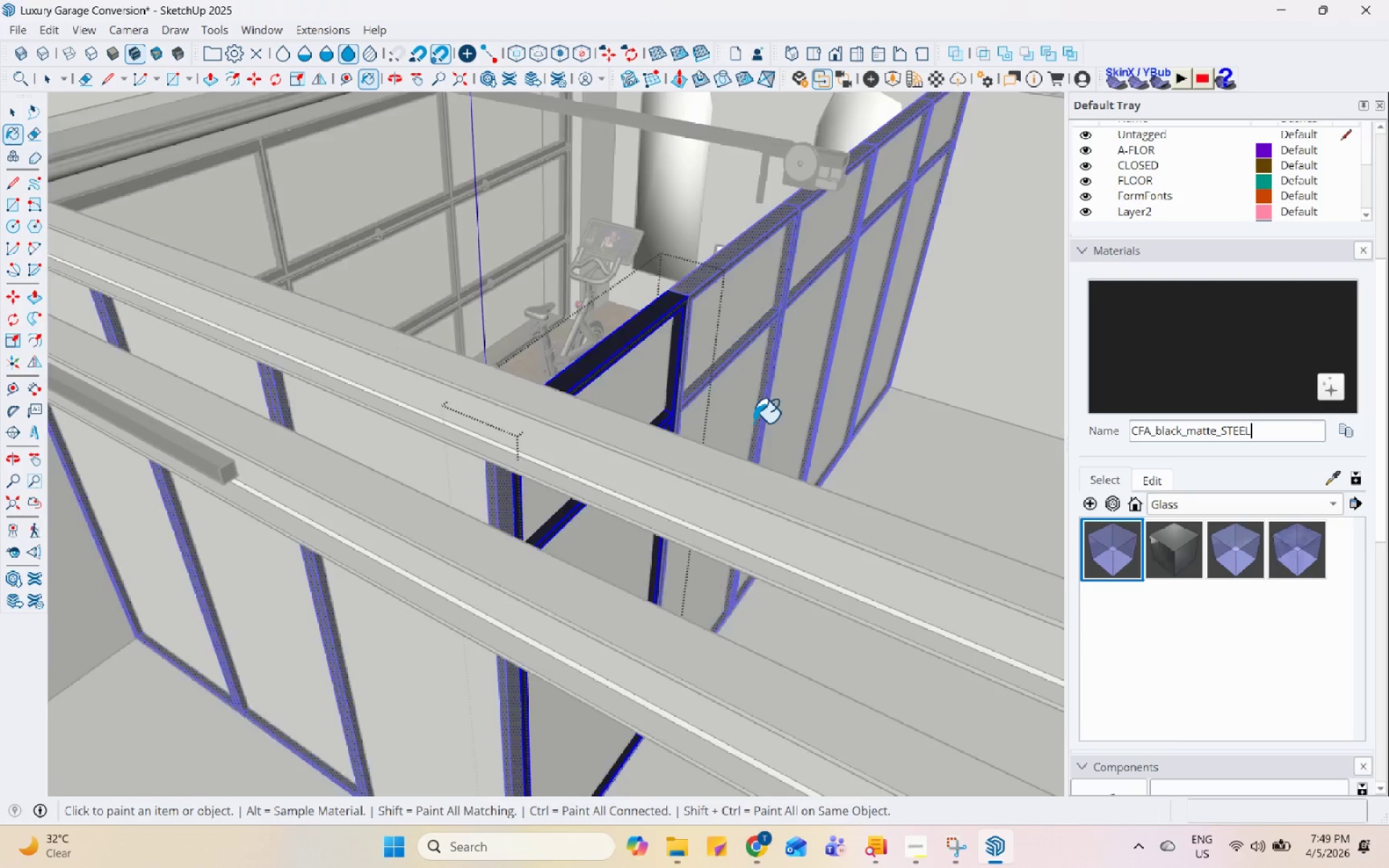 
key(Escape)
 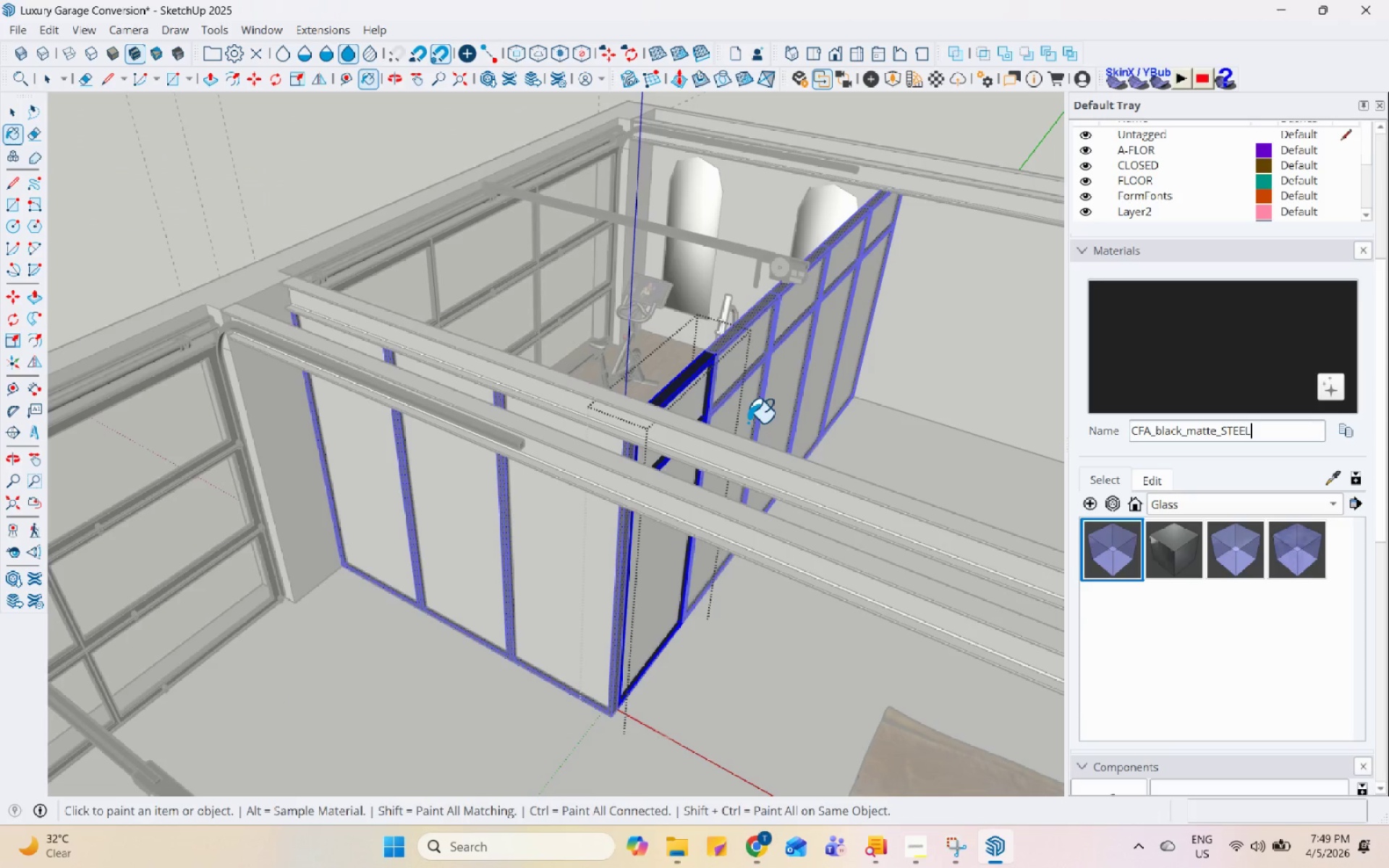 
key(Space)
 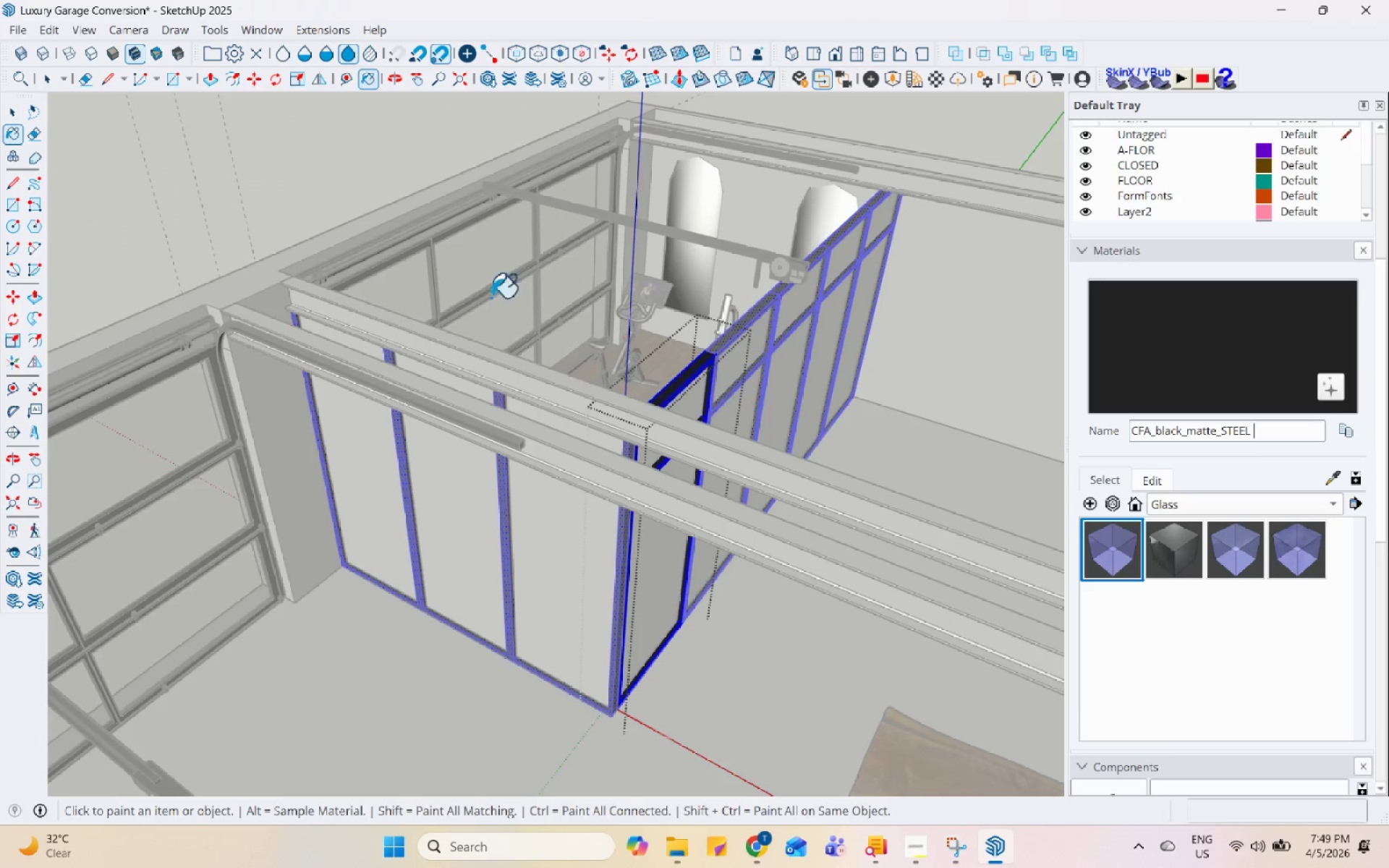 
key(Escape)
 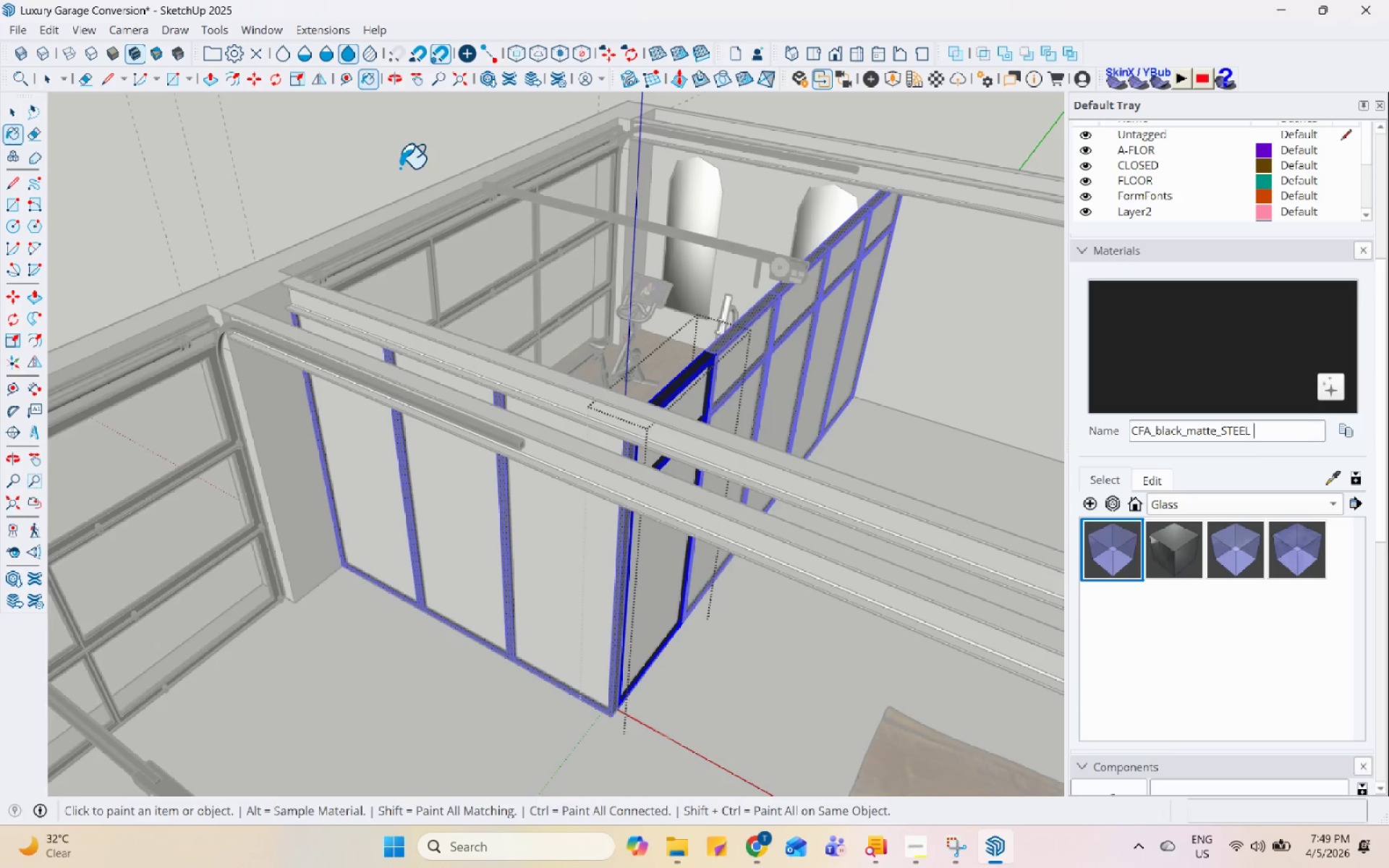 
scroll: coordinate [748, 422], scroll_direction: down, amount: 5.0
 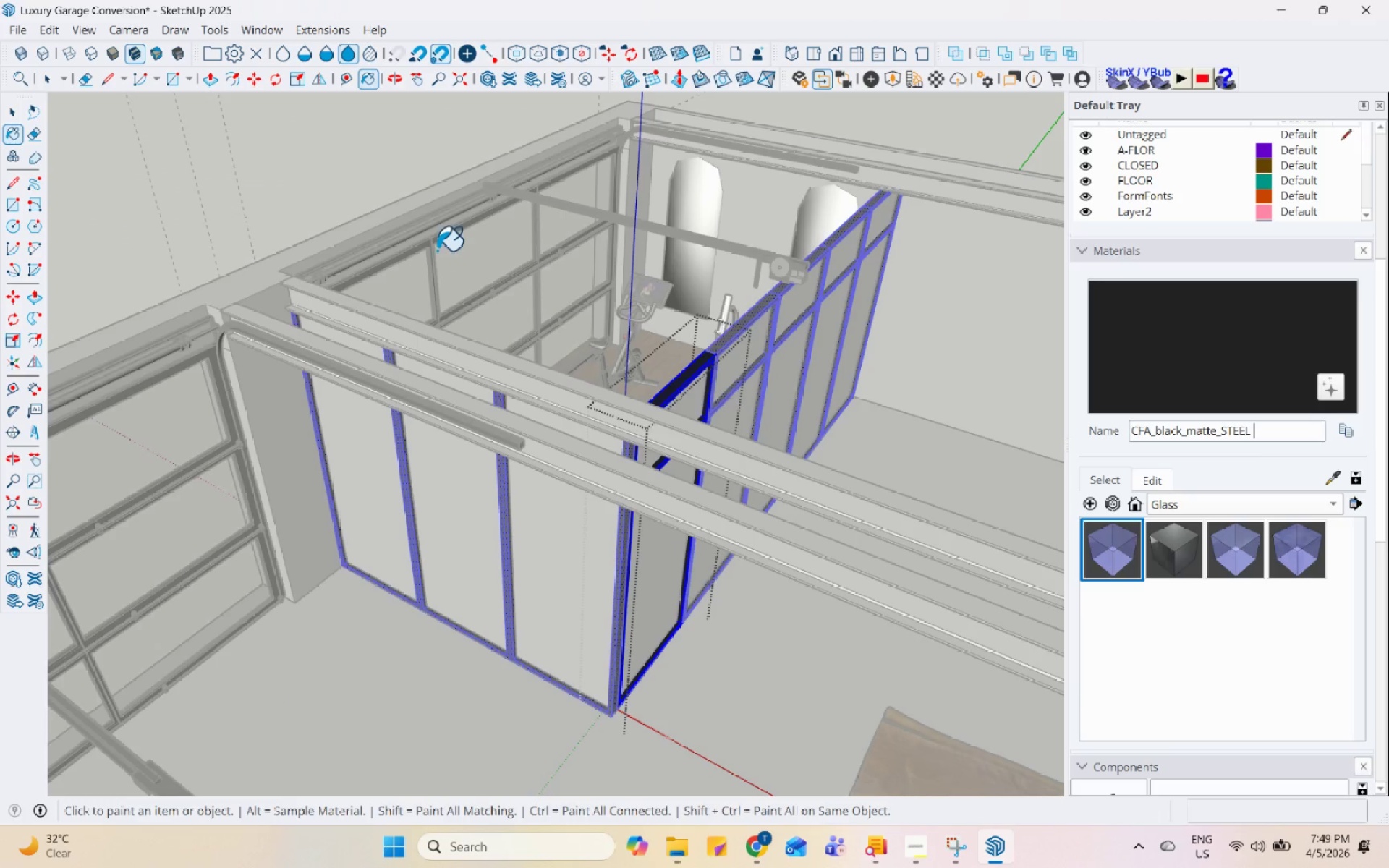 
key(Space)
 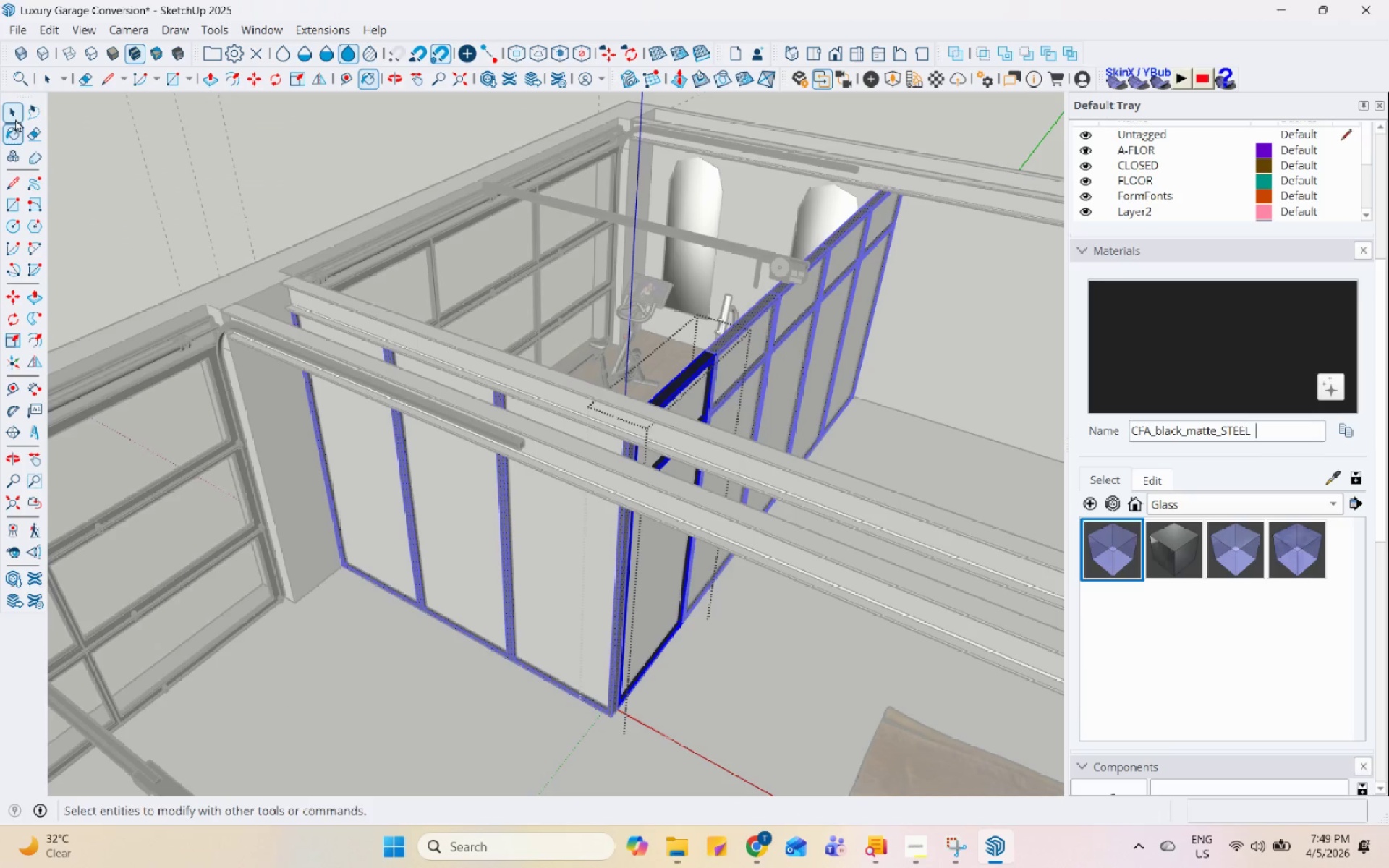 
double_click([347, 112])
 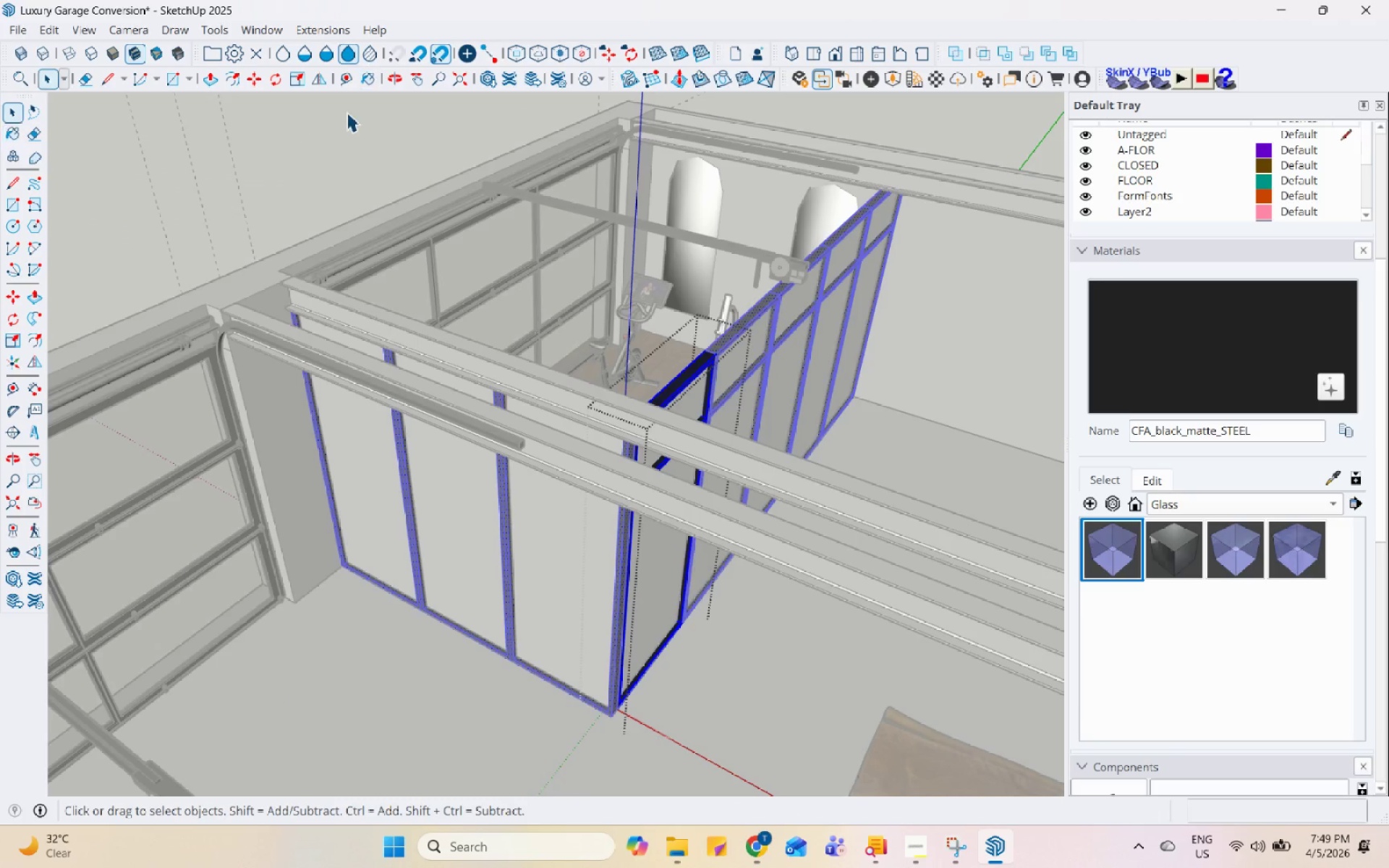 
triple_click([347, 112])
 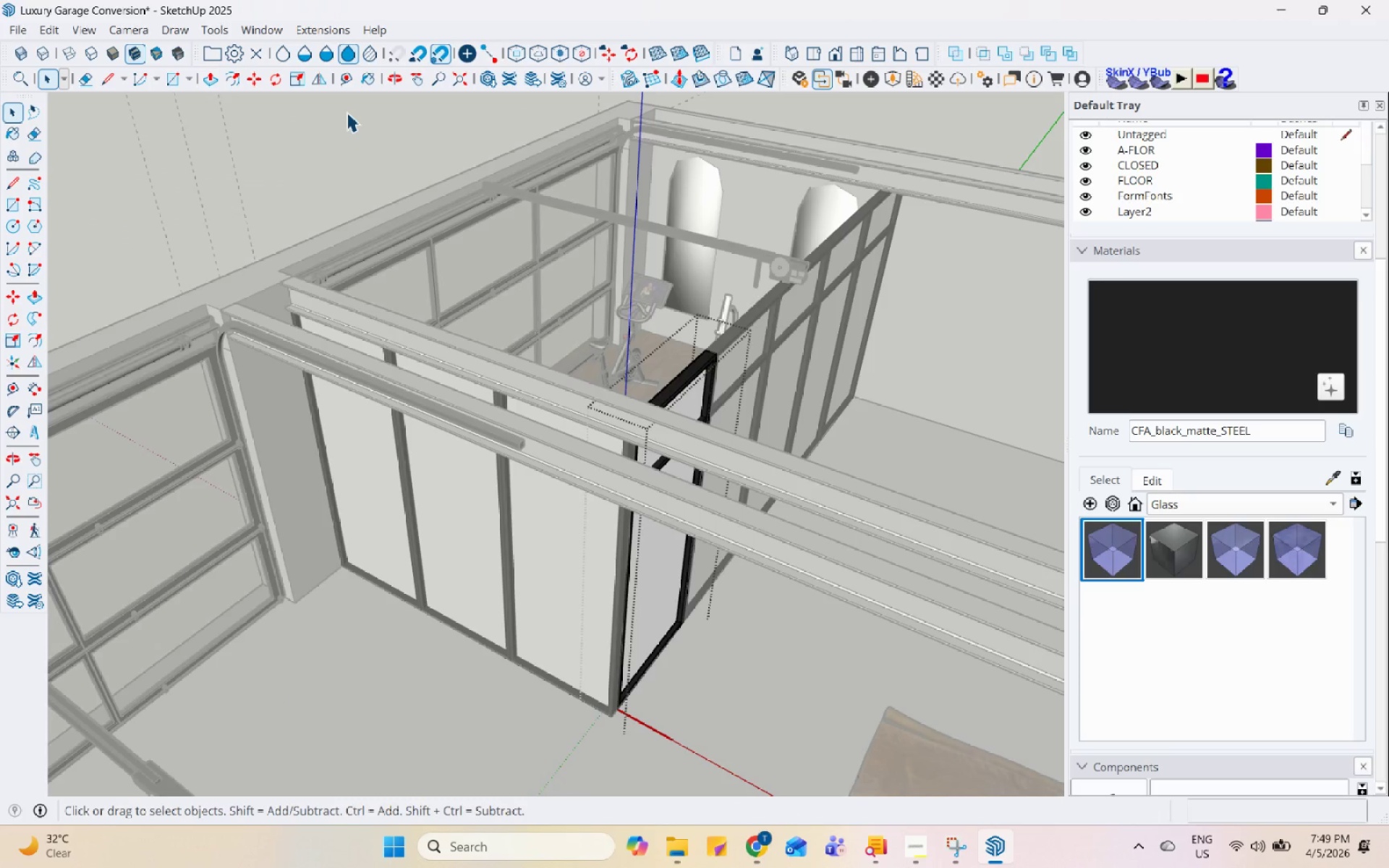 
triple_click([347, 112])
 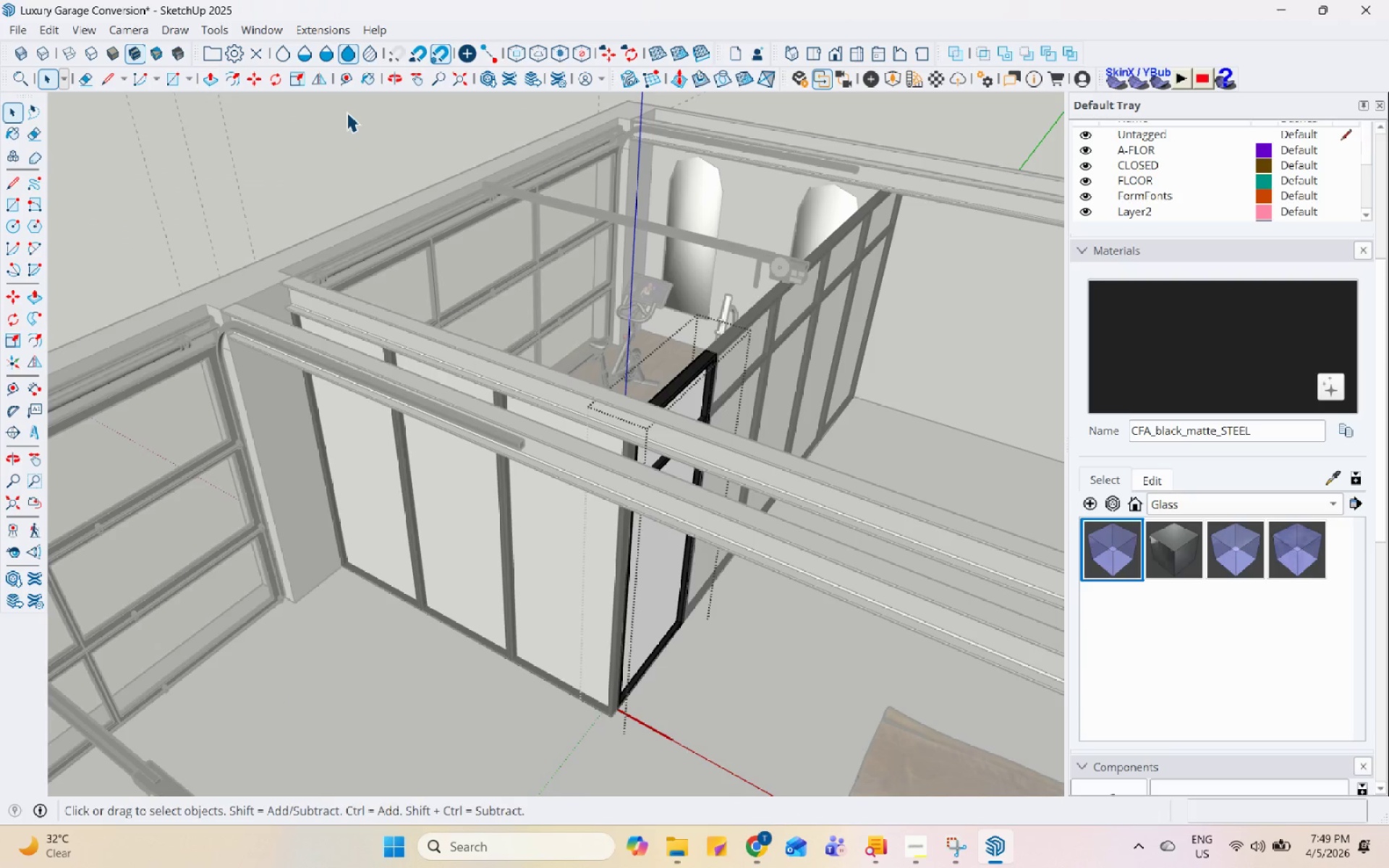 
triple_click([347, 112])
 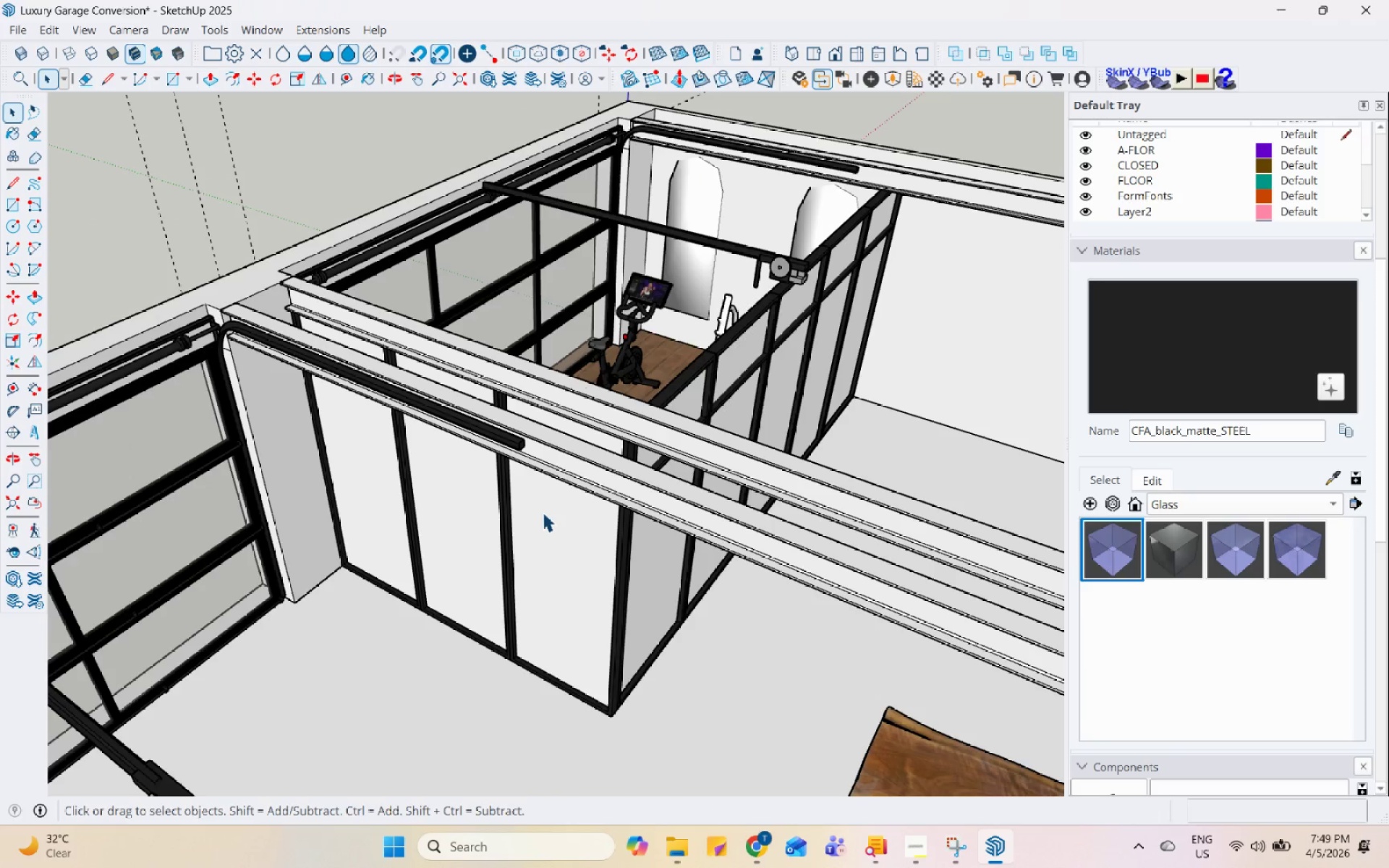 
double_click([543, 512])
 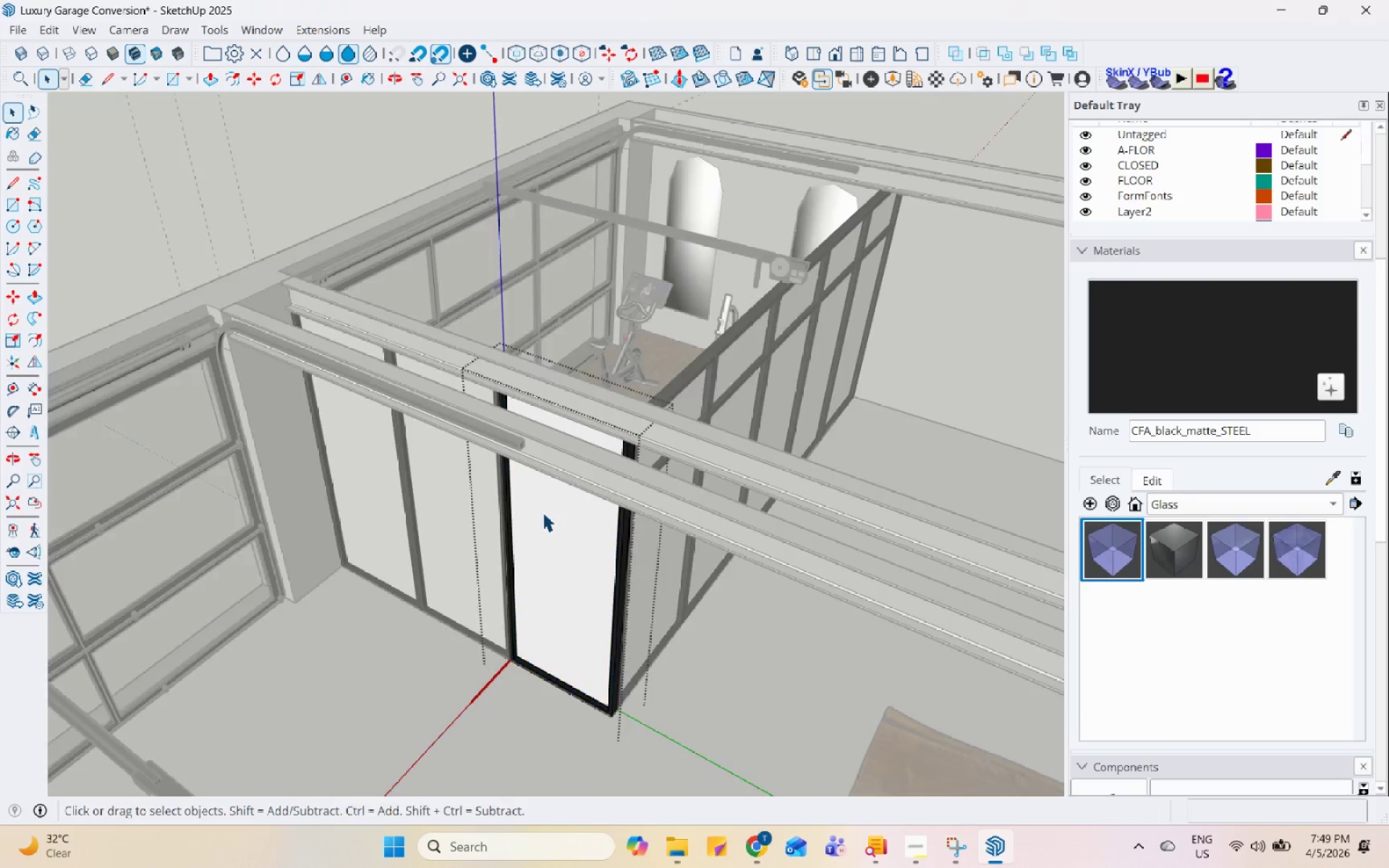 
triple_click([543, 512])
 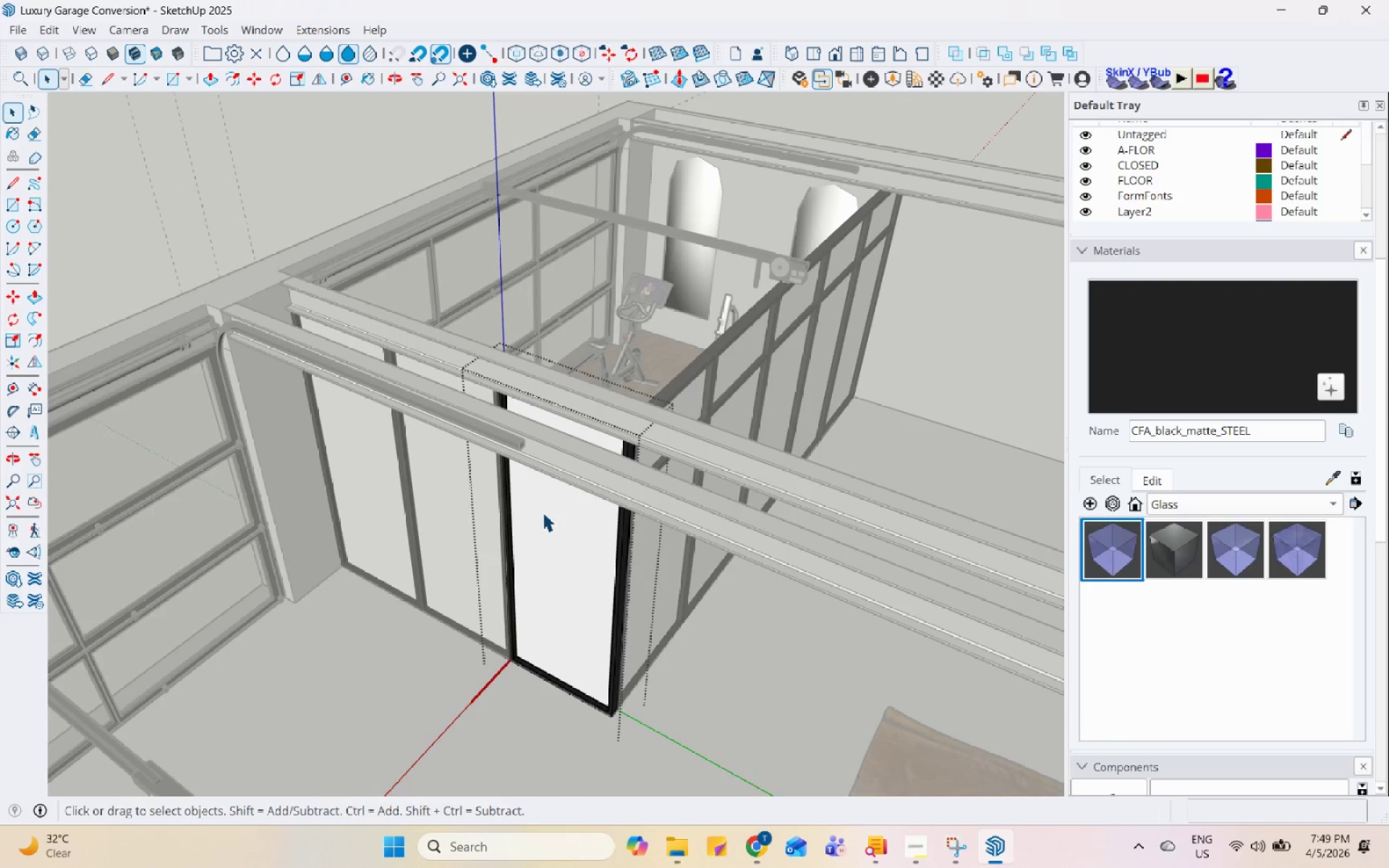 
triple_click([543, 512])
 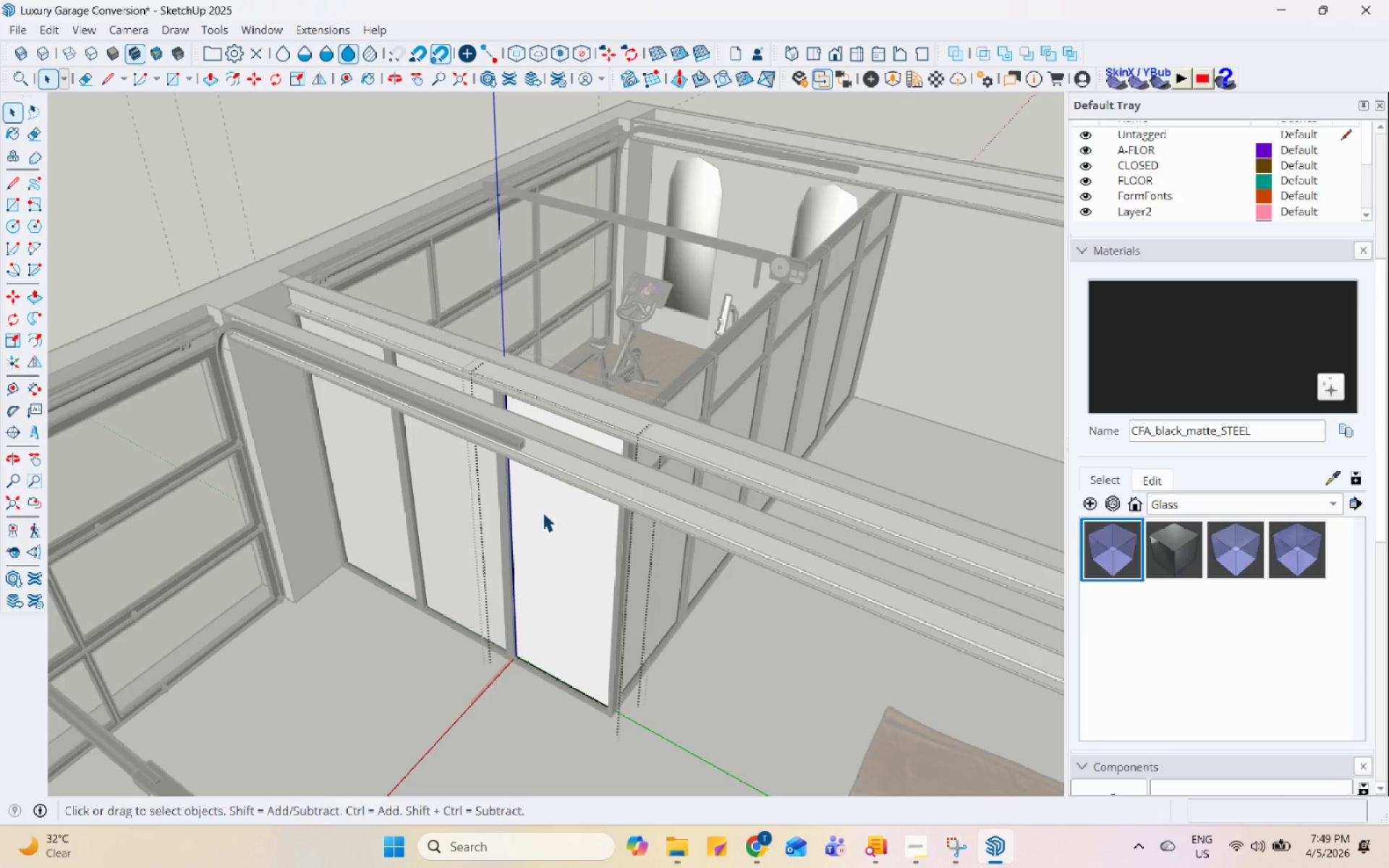 
triple_click([543, 512])
 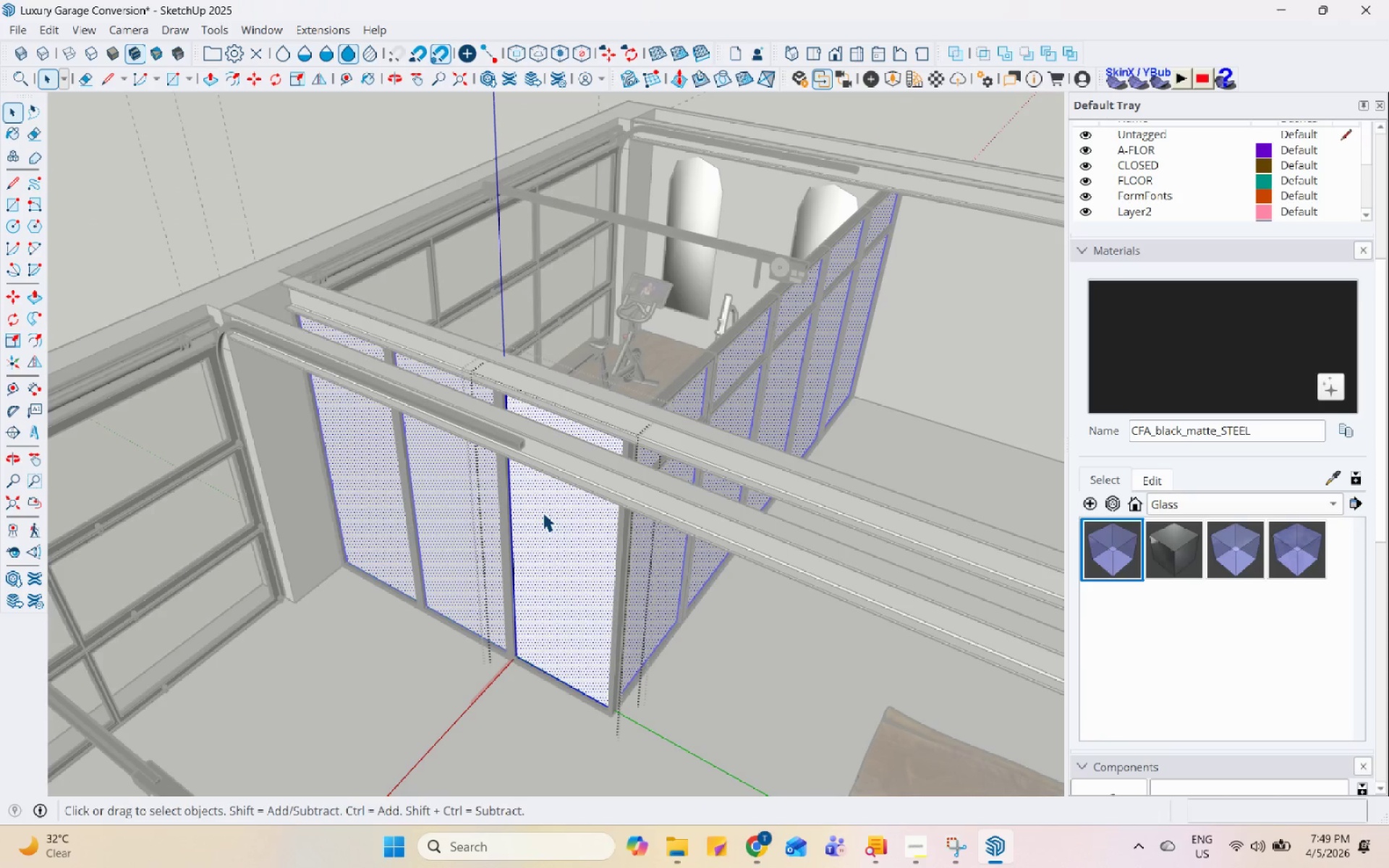 
triple_click([543, 512])
 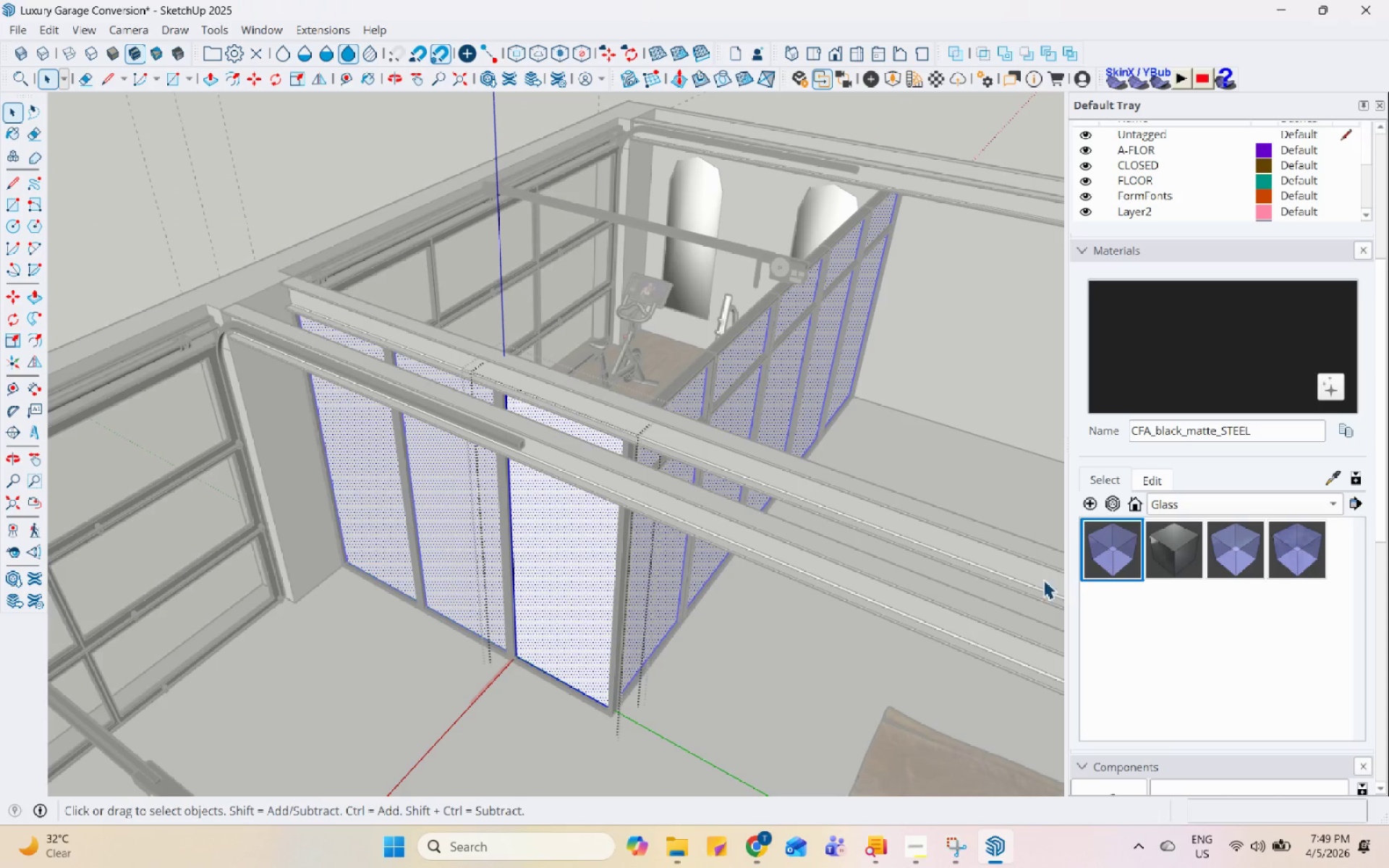 
left_click([1105, 565])
 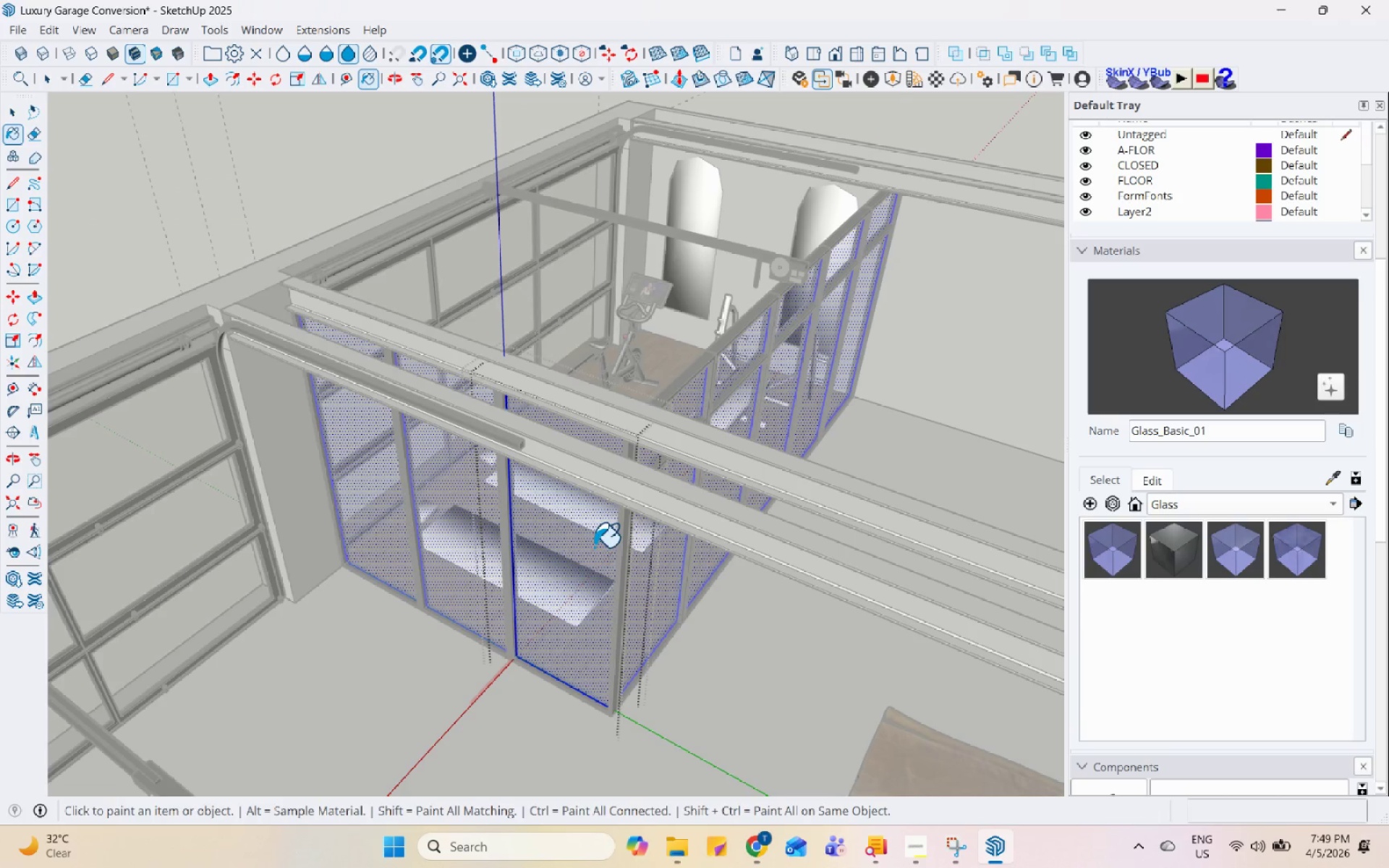 
key(Space)
 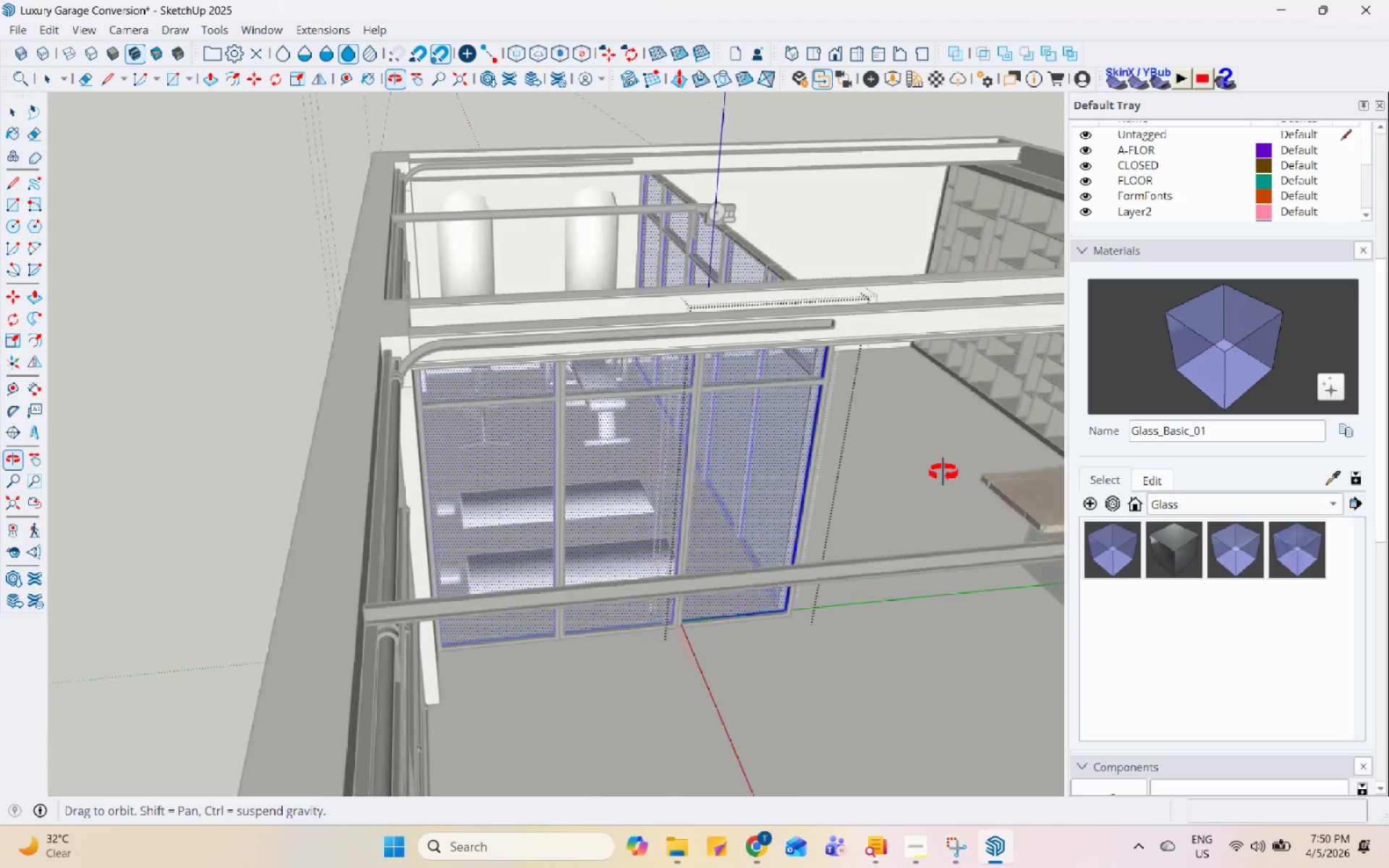 
key(Escape)
 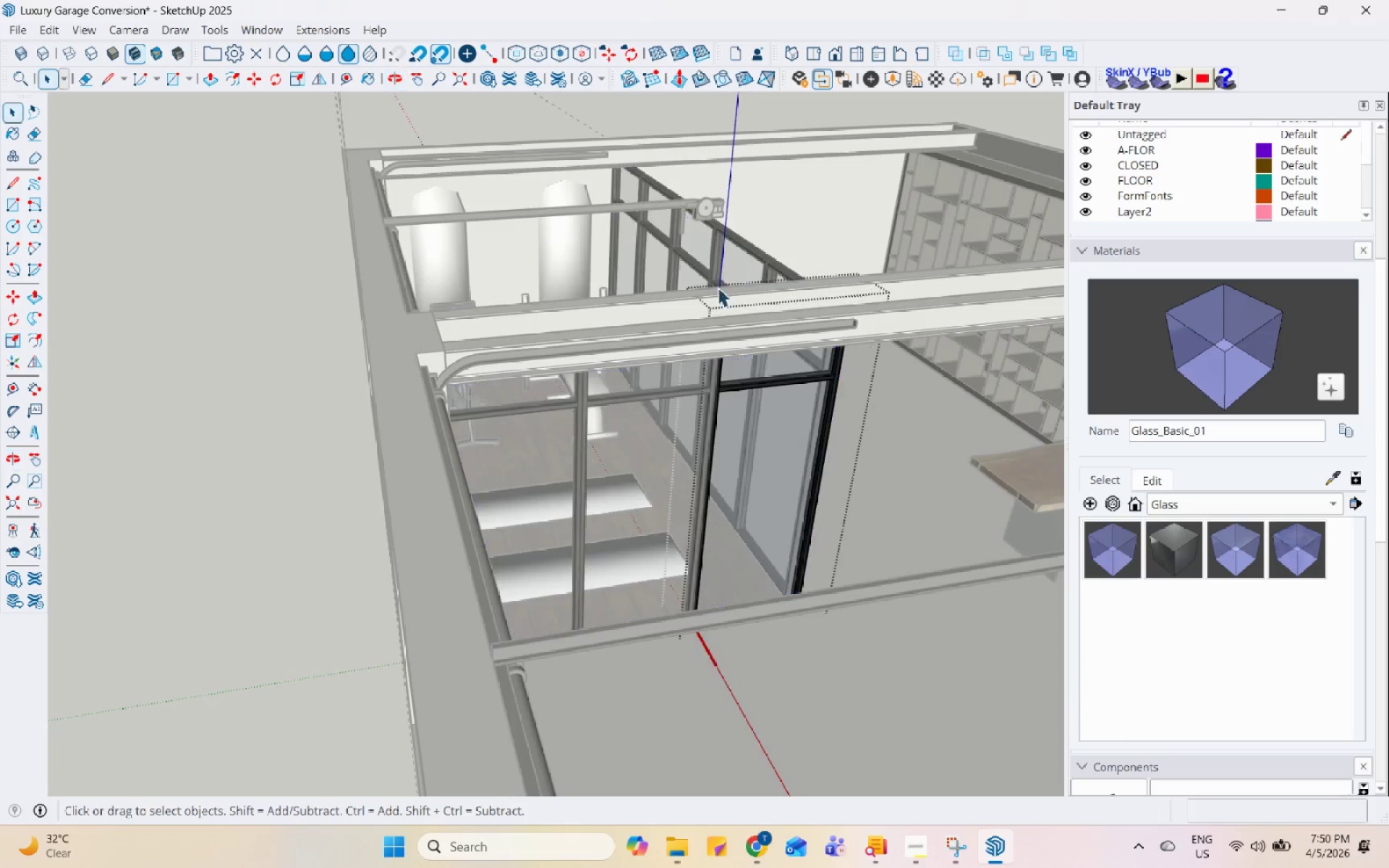 
key(Space)
 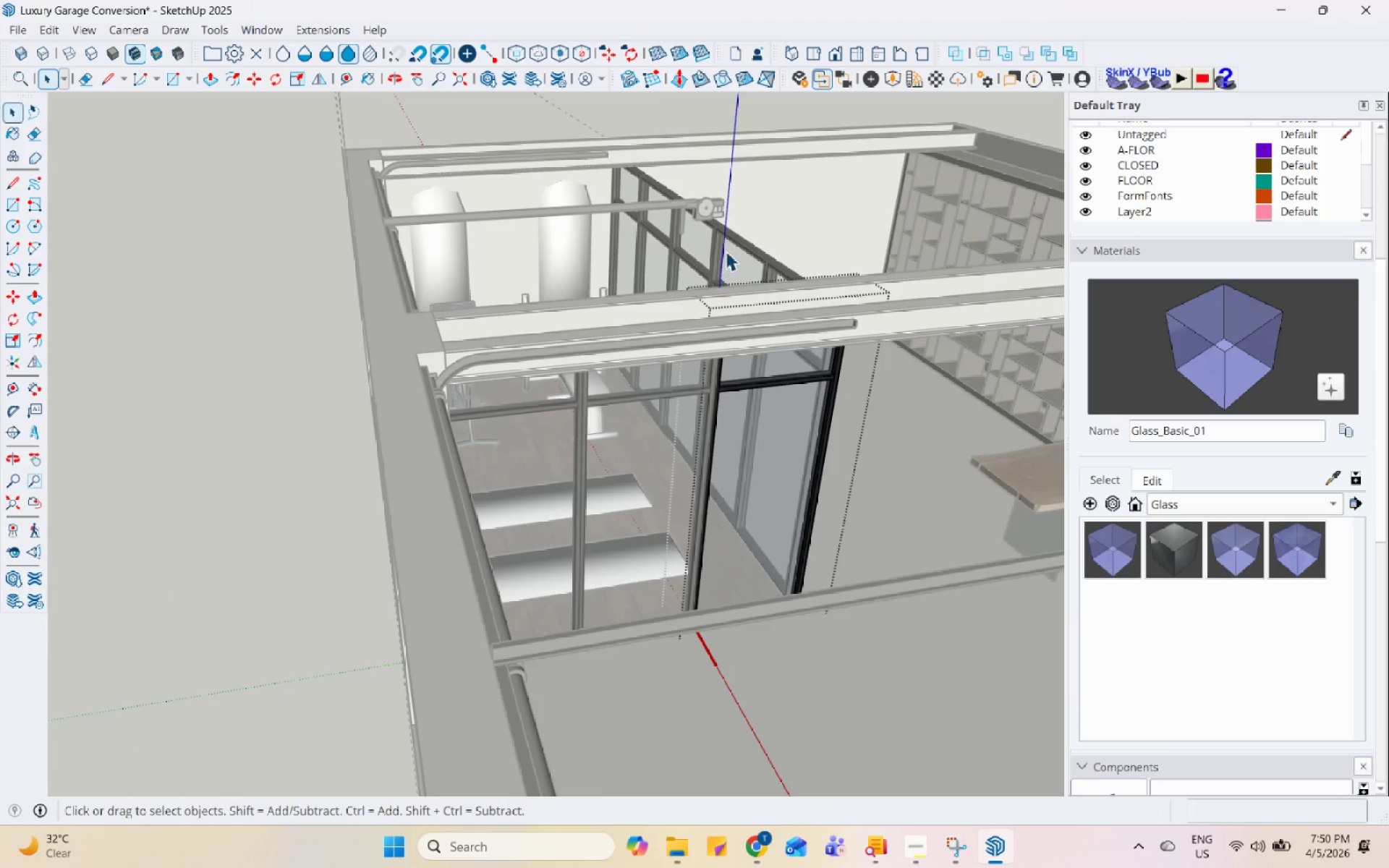 
key(Escape)
 